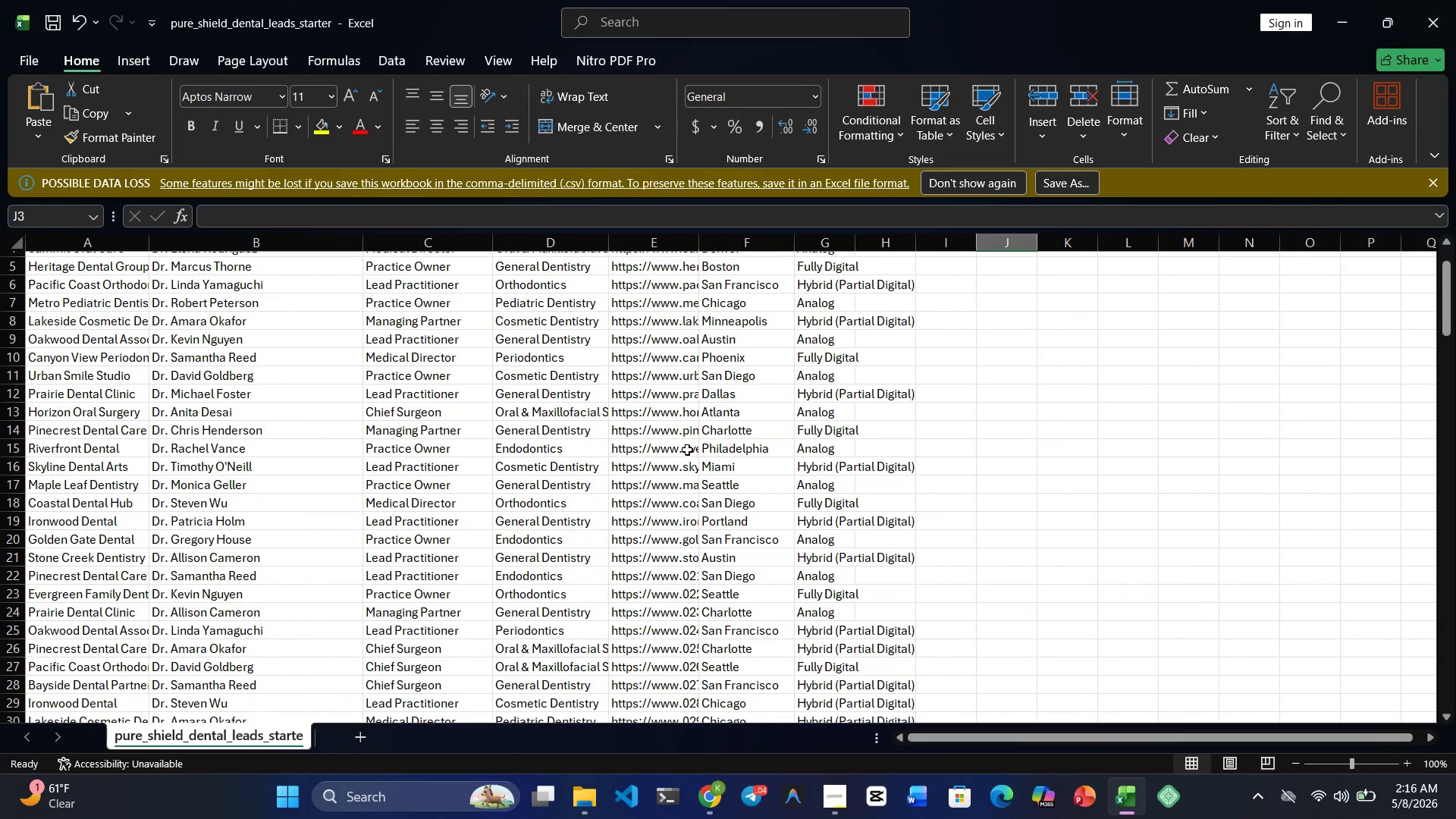 
left_click([695, 794])
 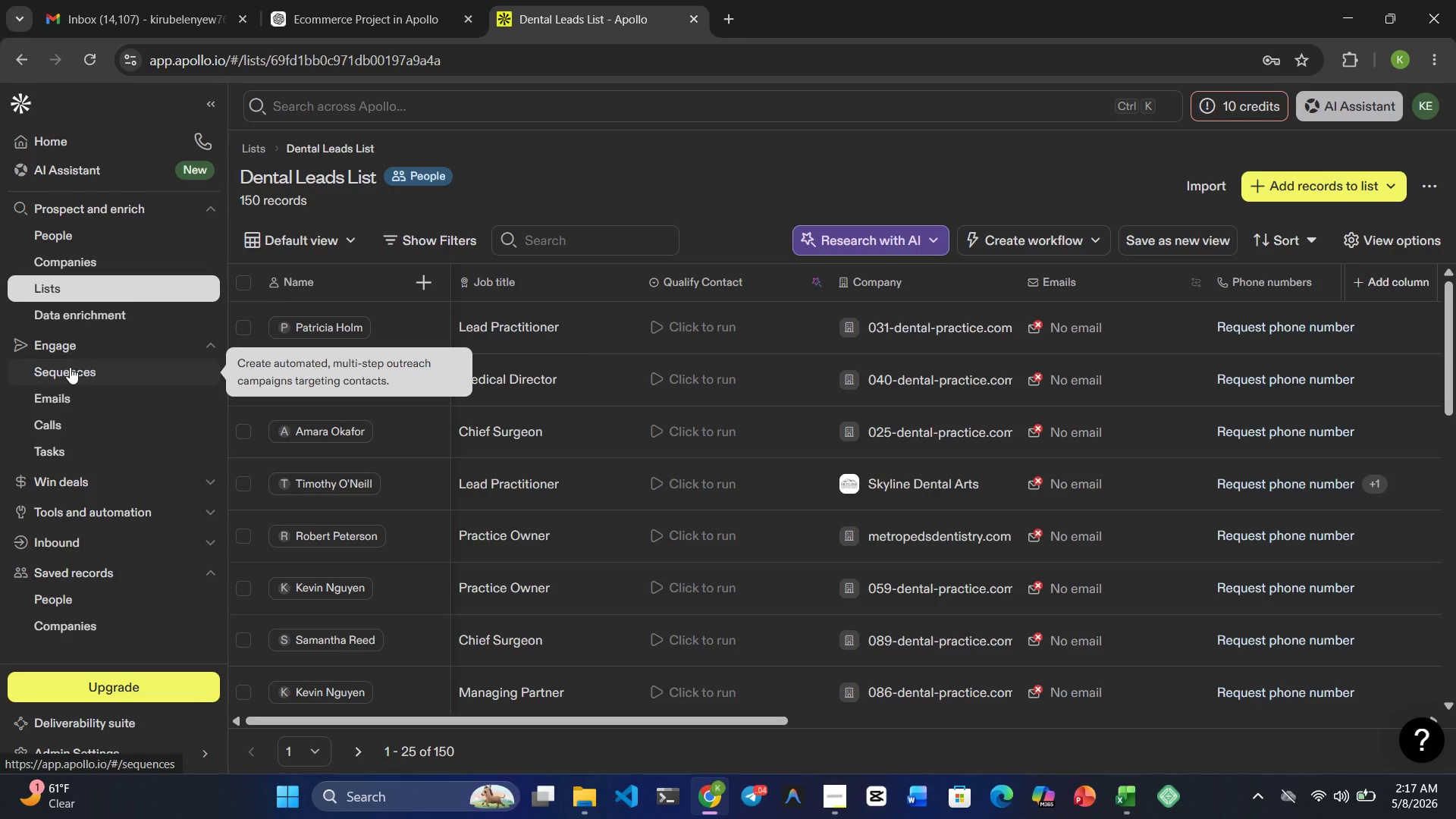 
left_click([70, 367])
 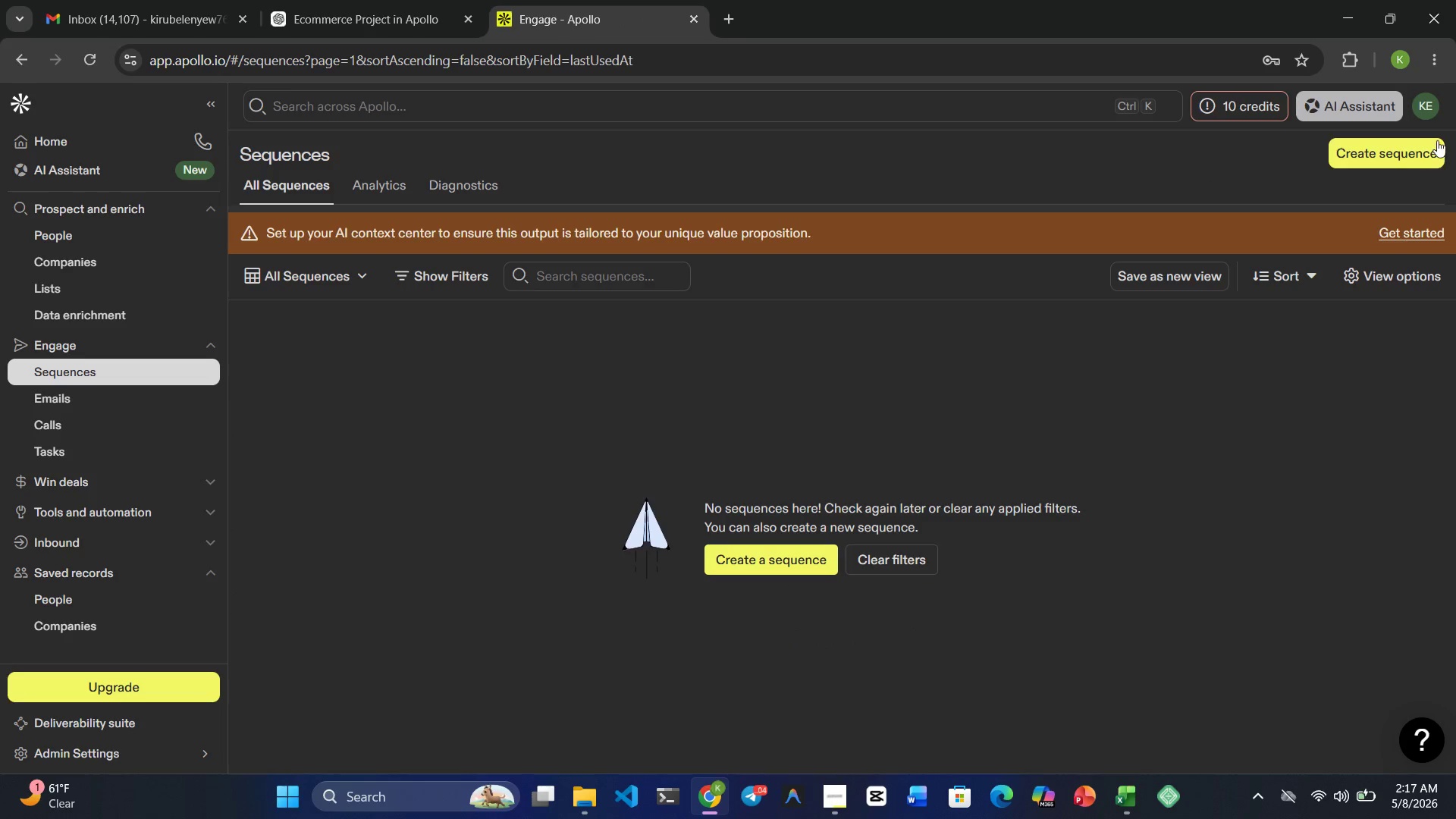 
left_click([1379, 143])
 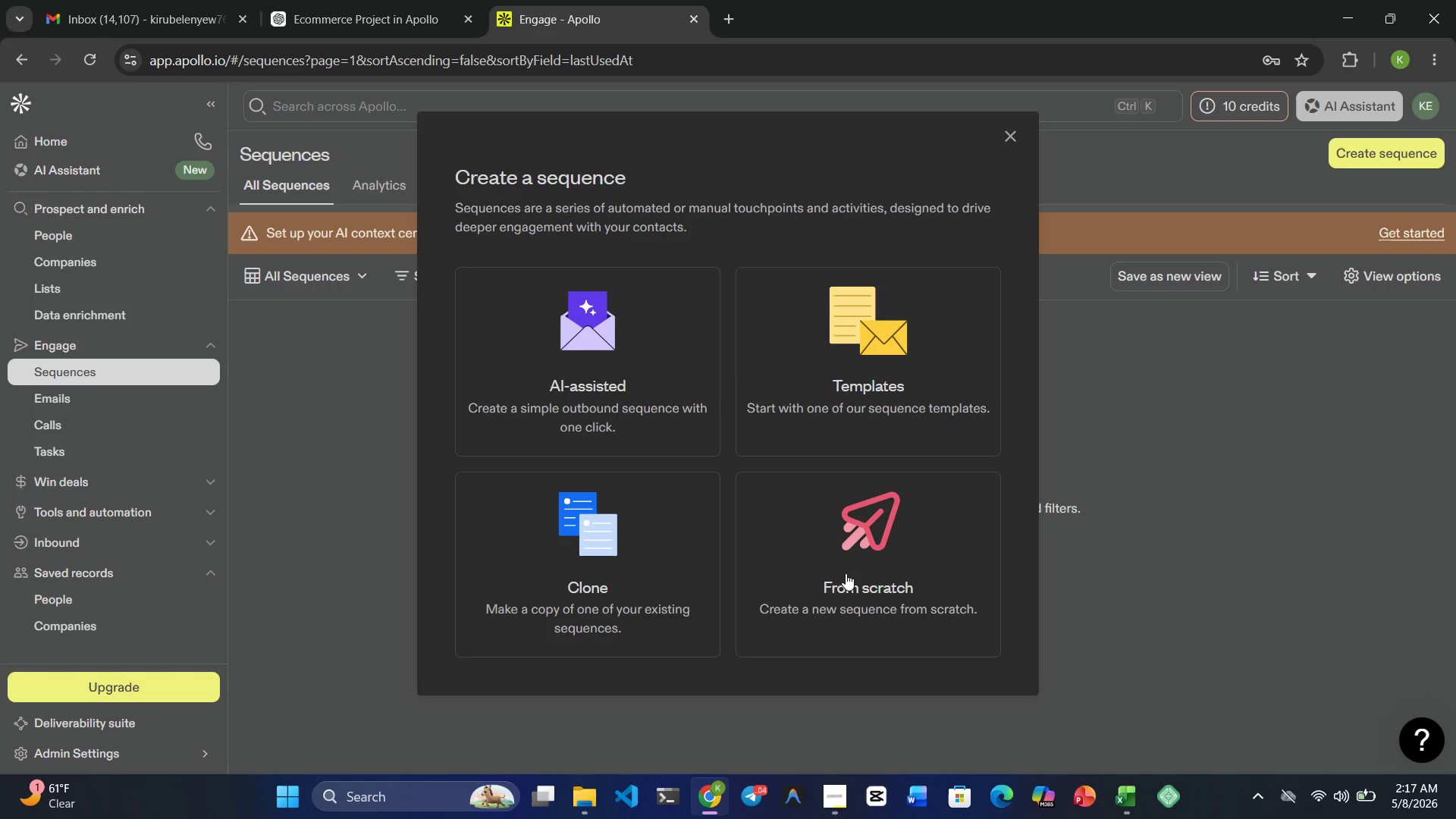 
left_click([846, 577])
 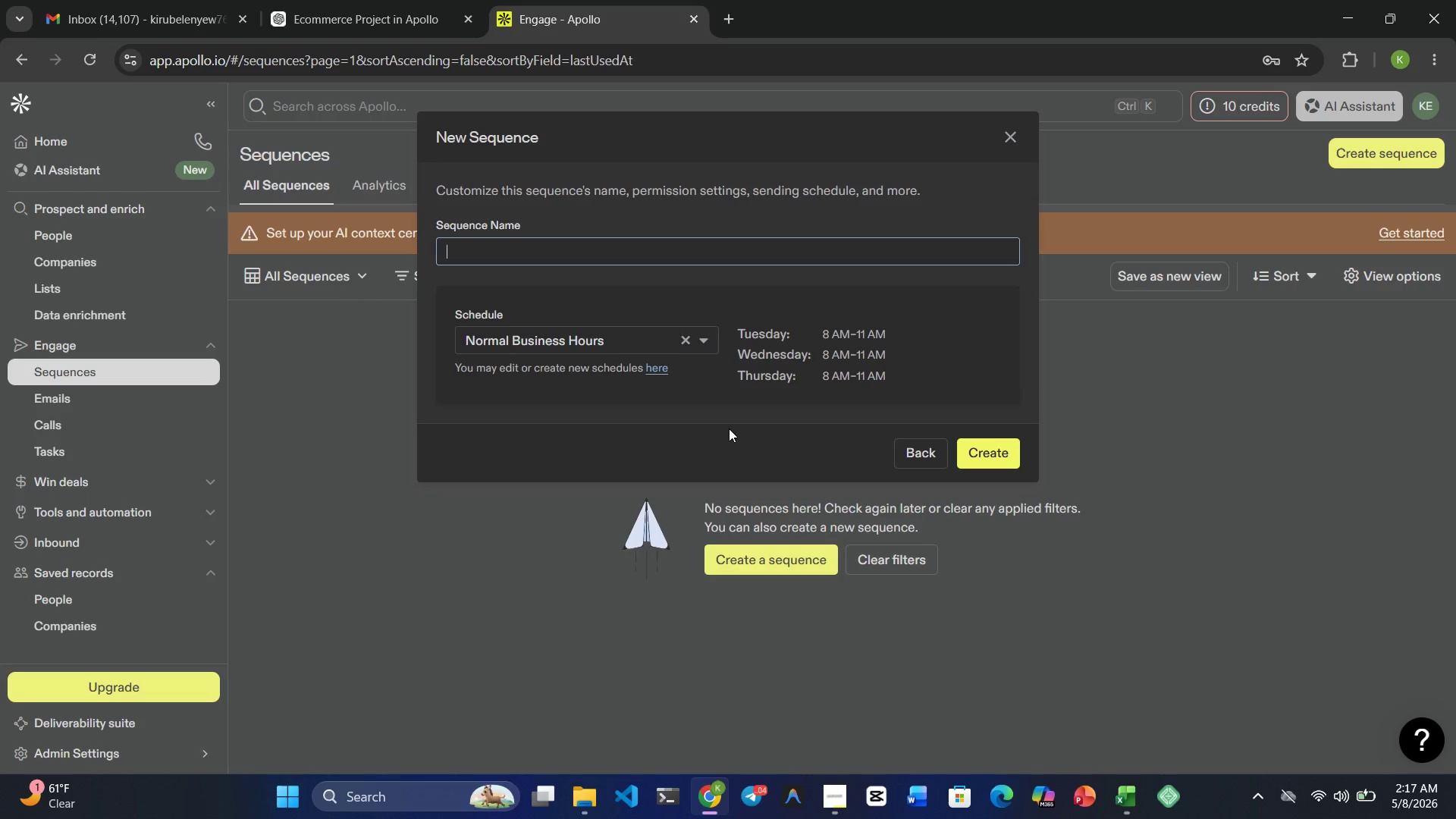 
key(Control+Shift+ControlRight)
 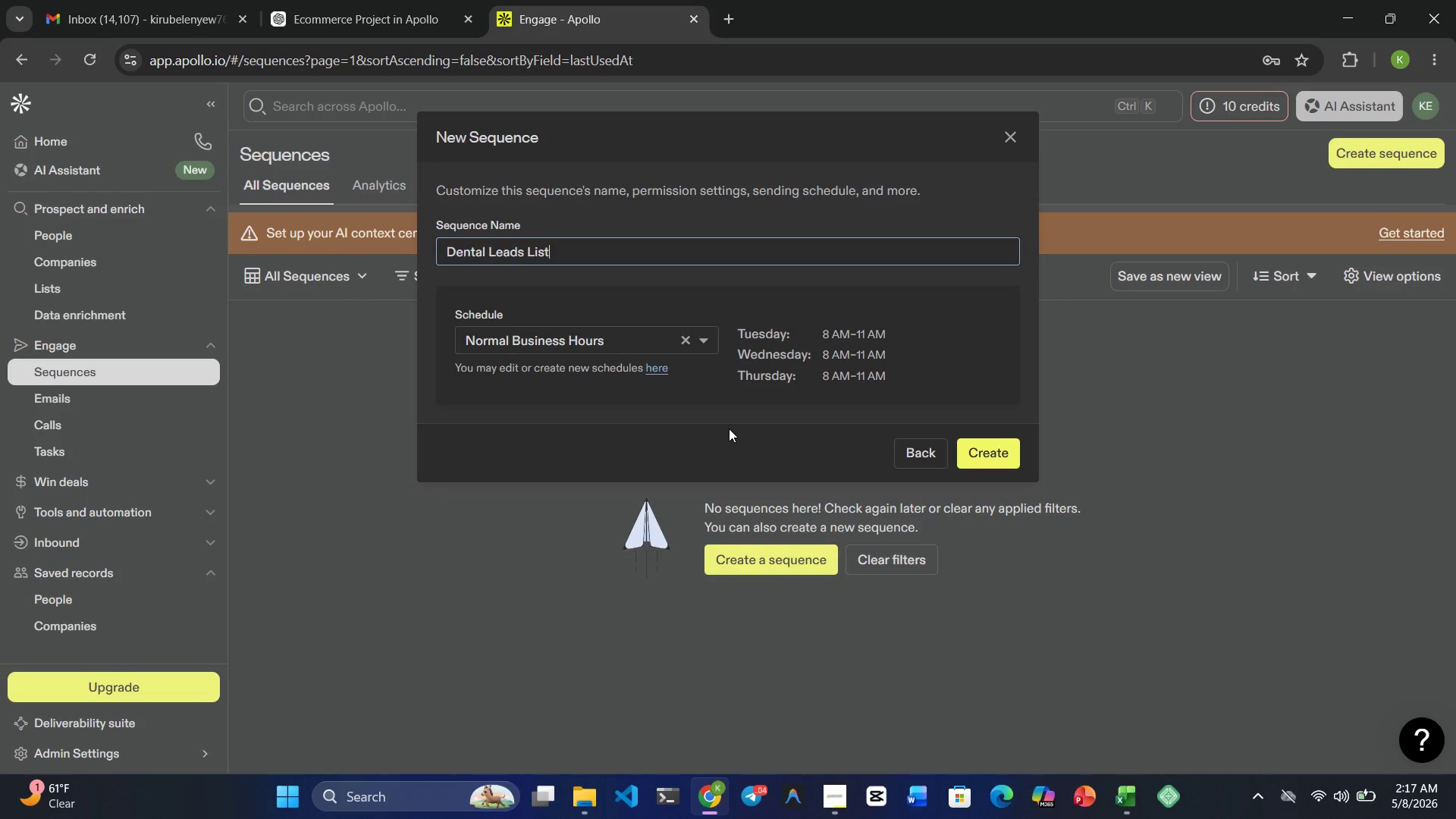 
key(Control+Shift+V)
 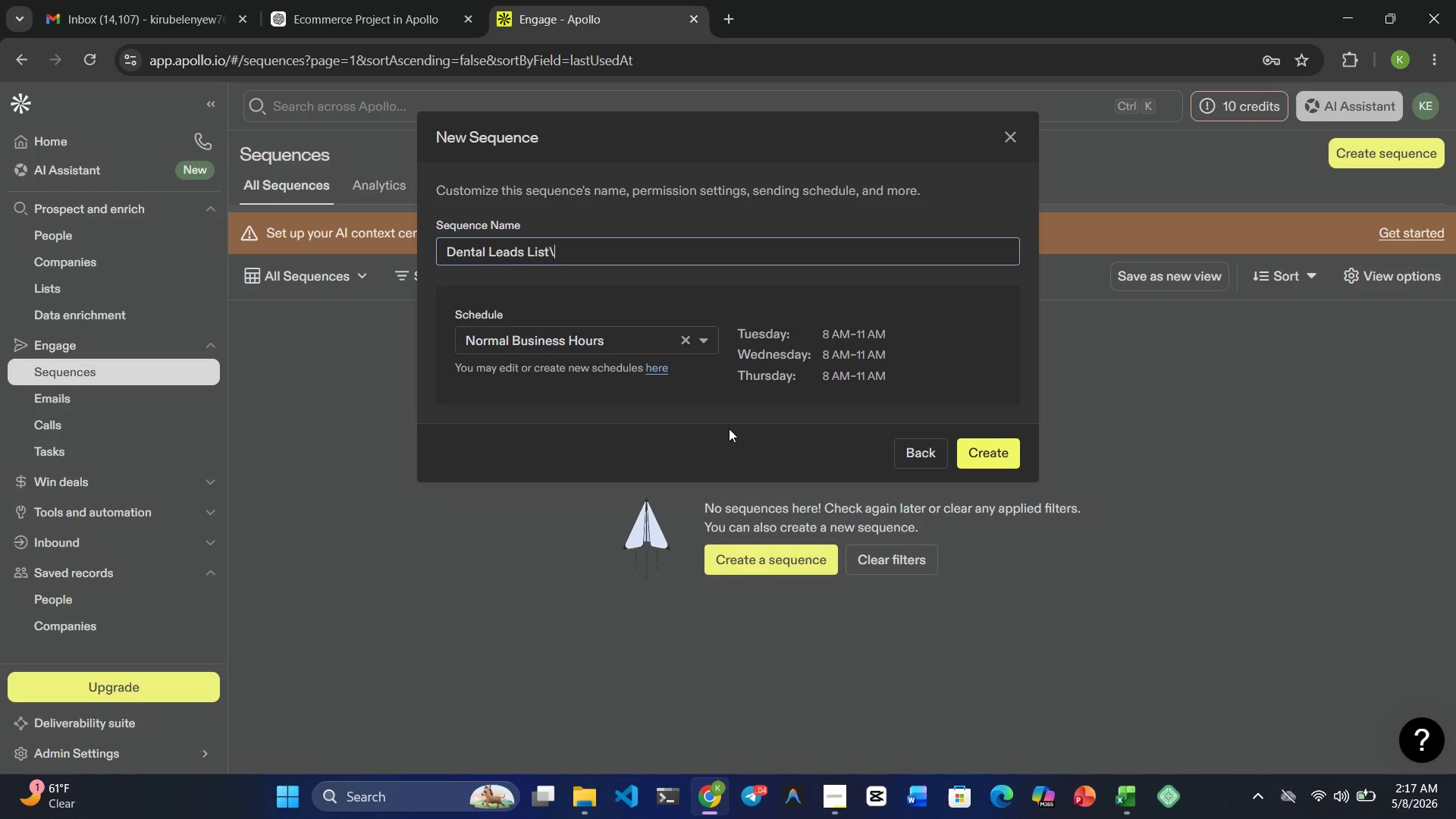 
key(Backslash)
 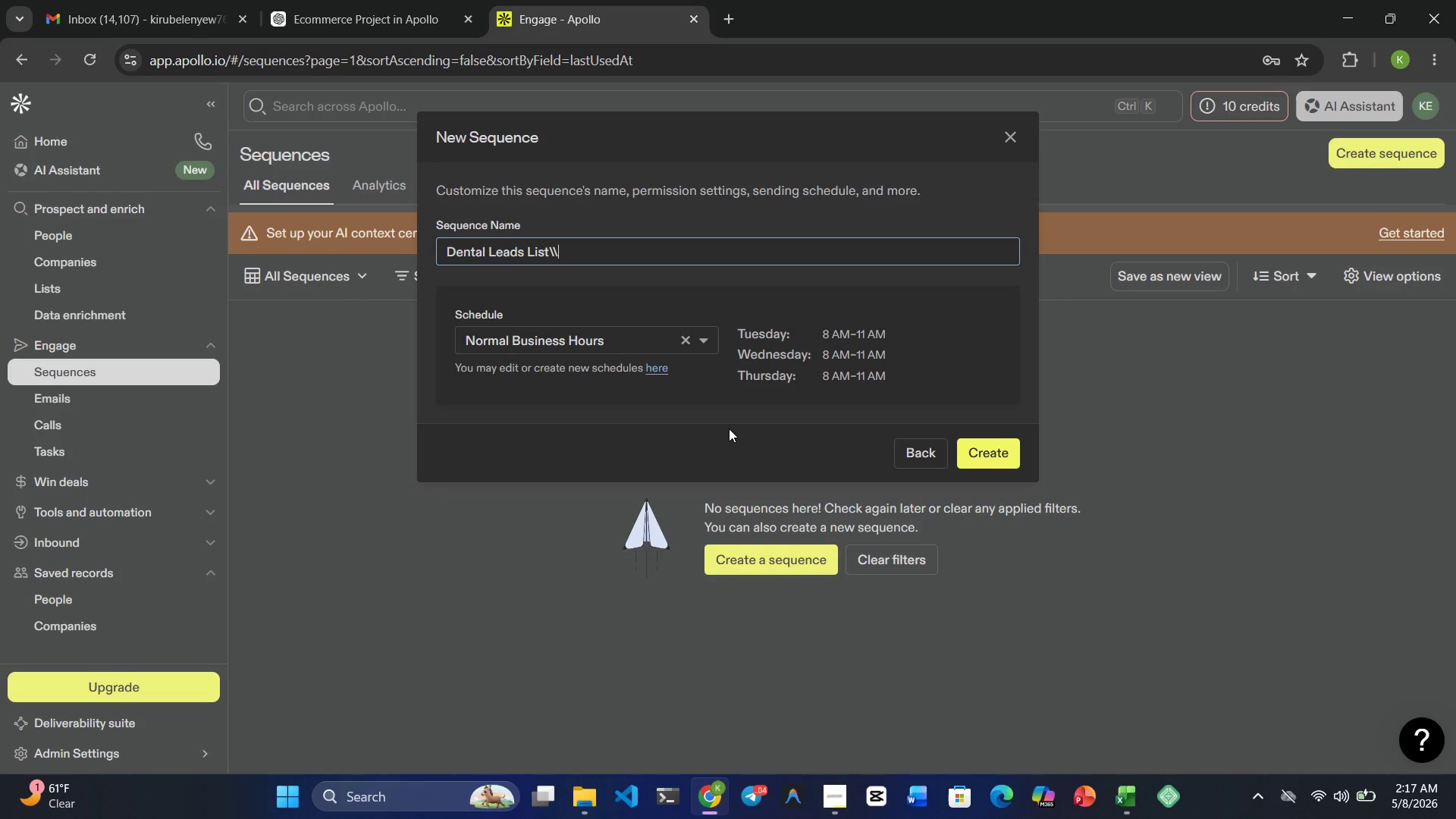 
key(Backslash)
 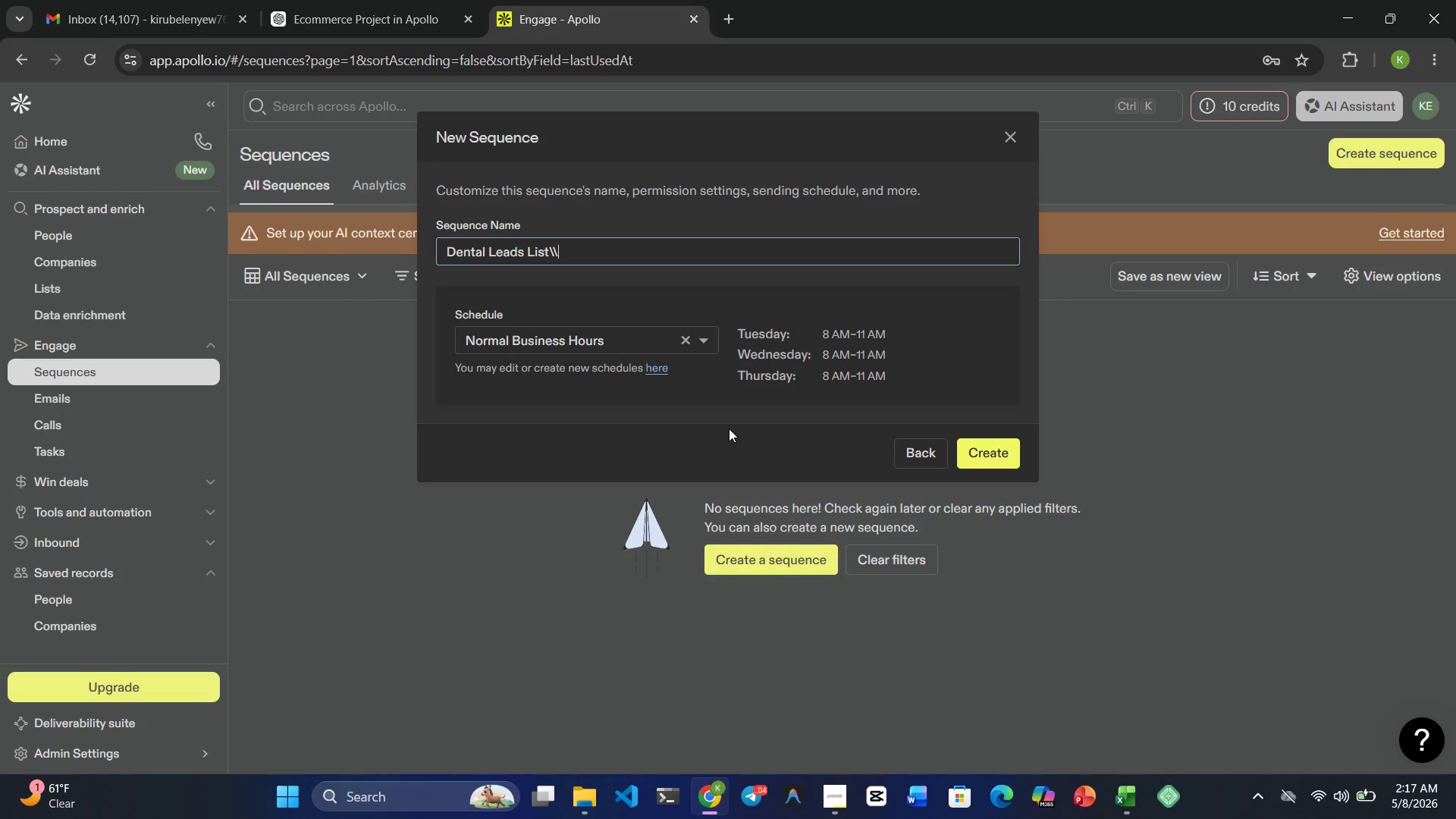 
key(Backslash)
 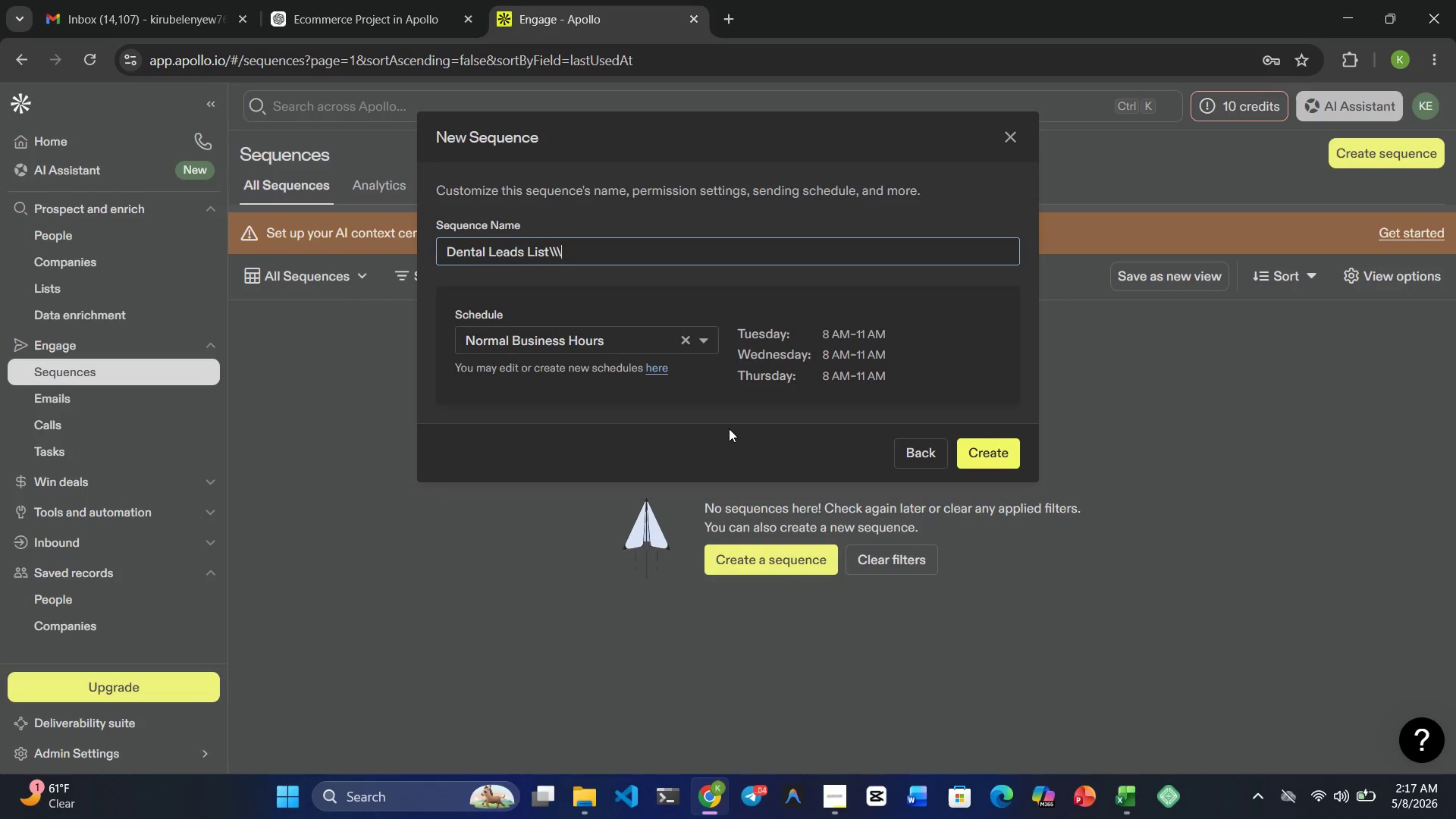 
key(Backspace)
 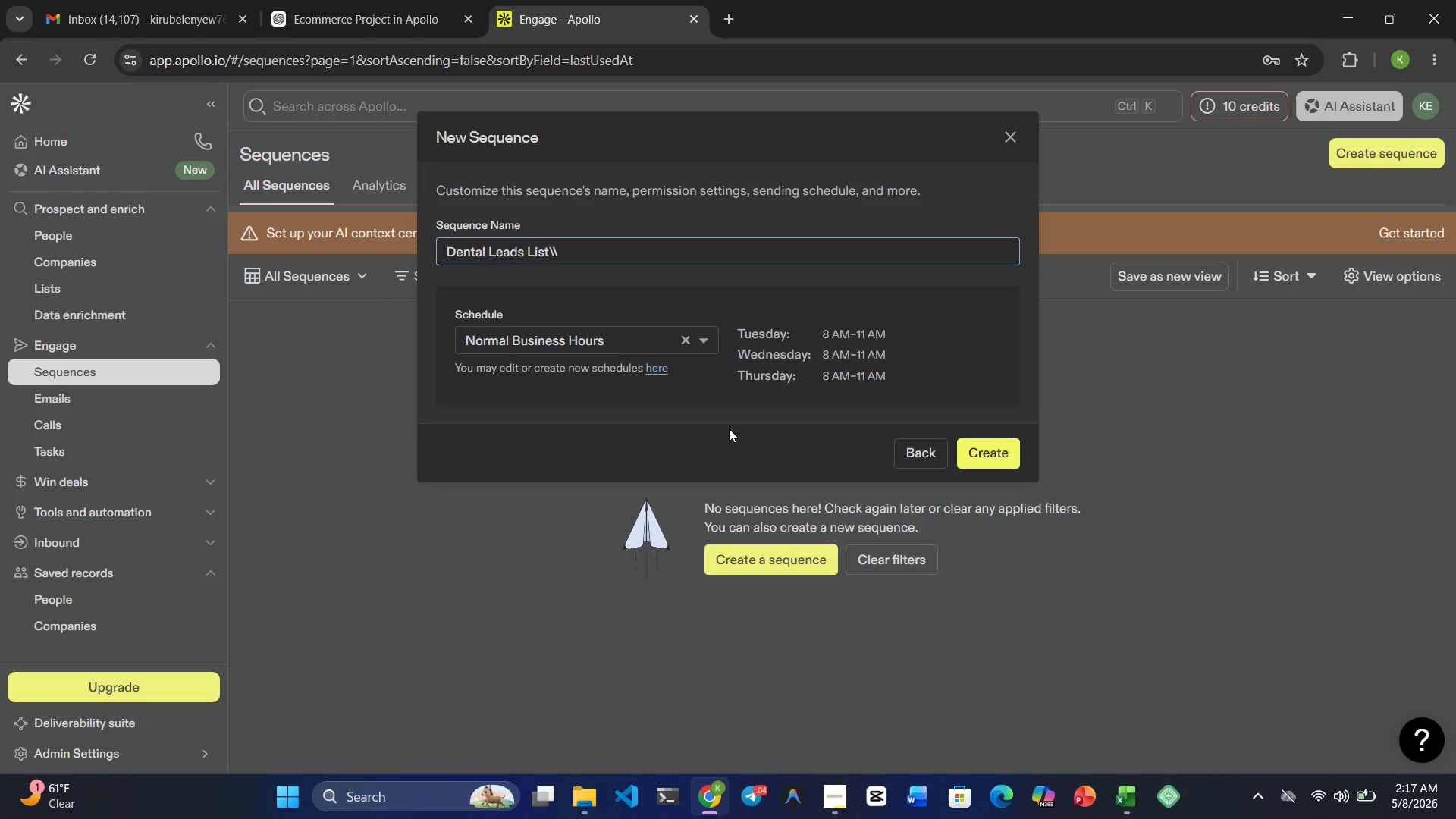 
key(Backspace)
 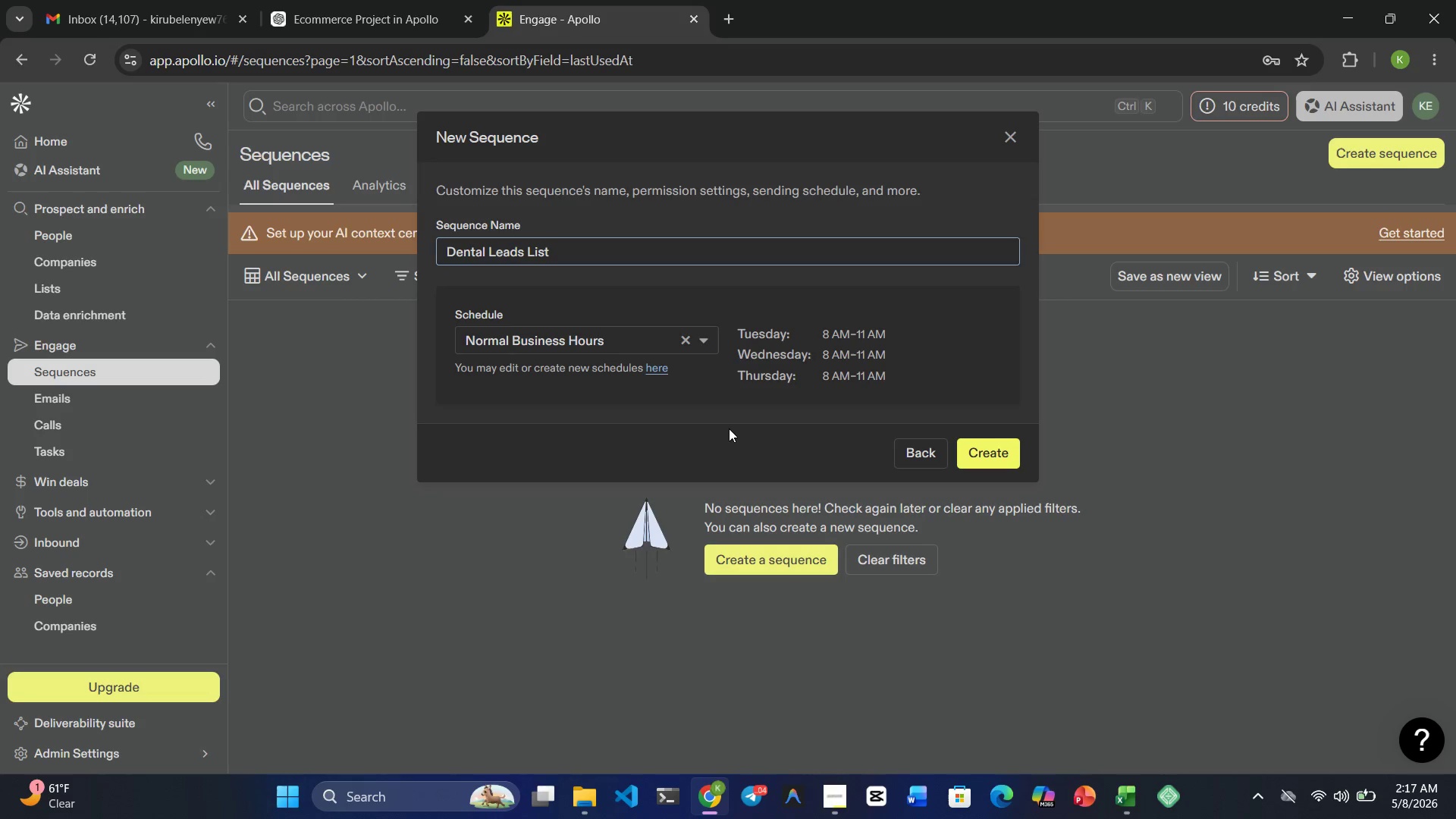 
key(Backspace)
 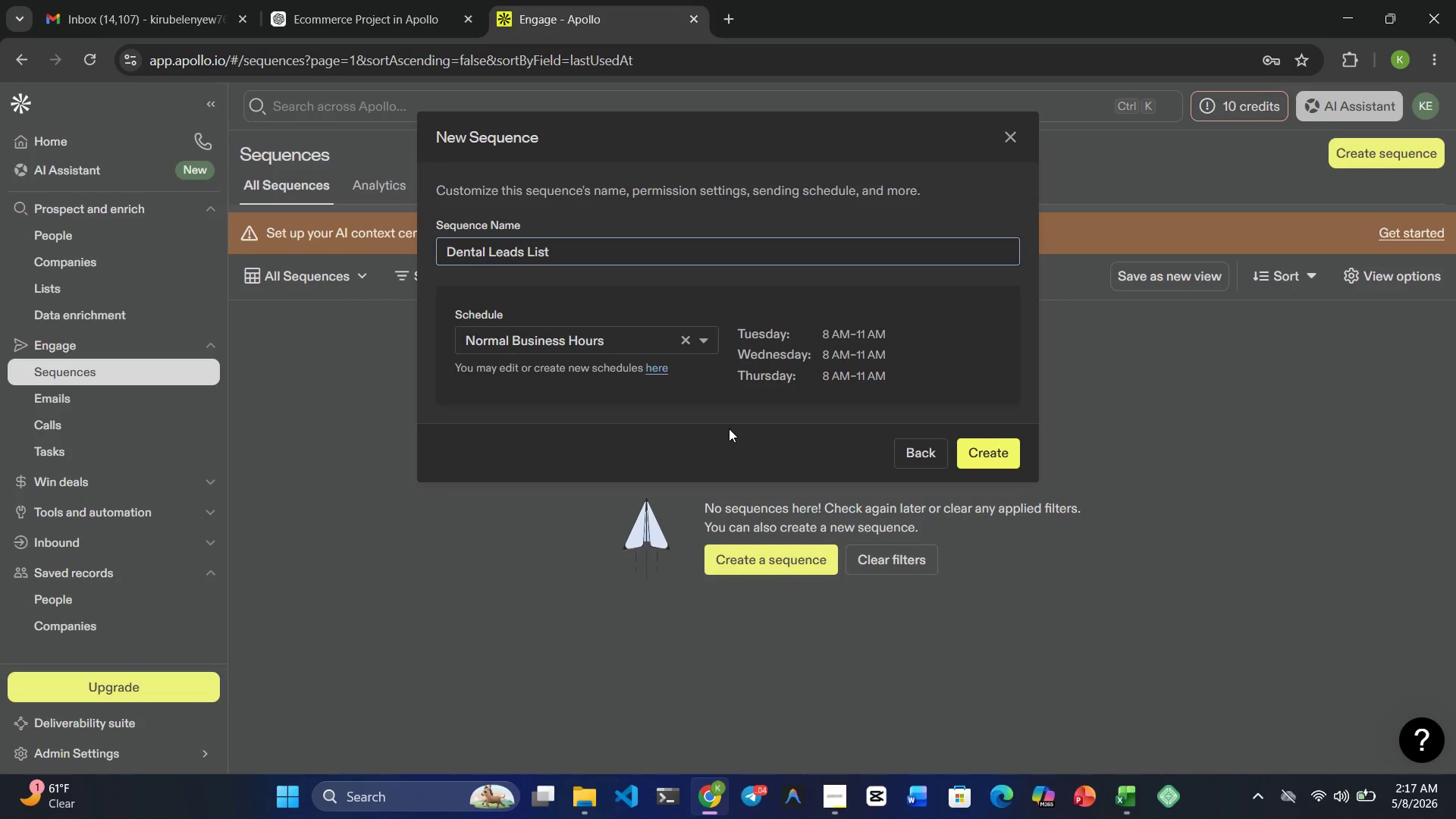 
key(Backspace)
 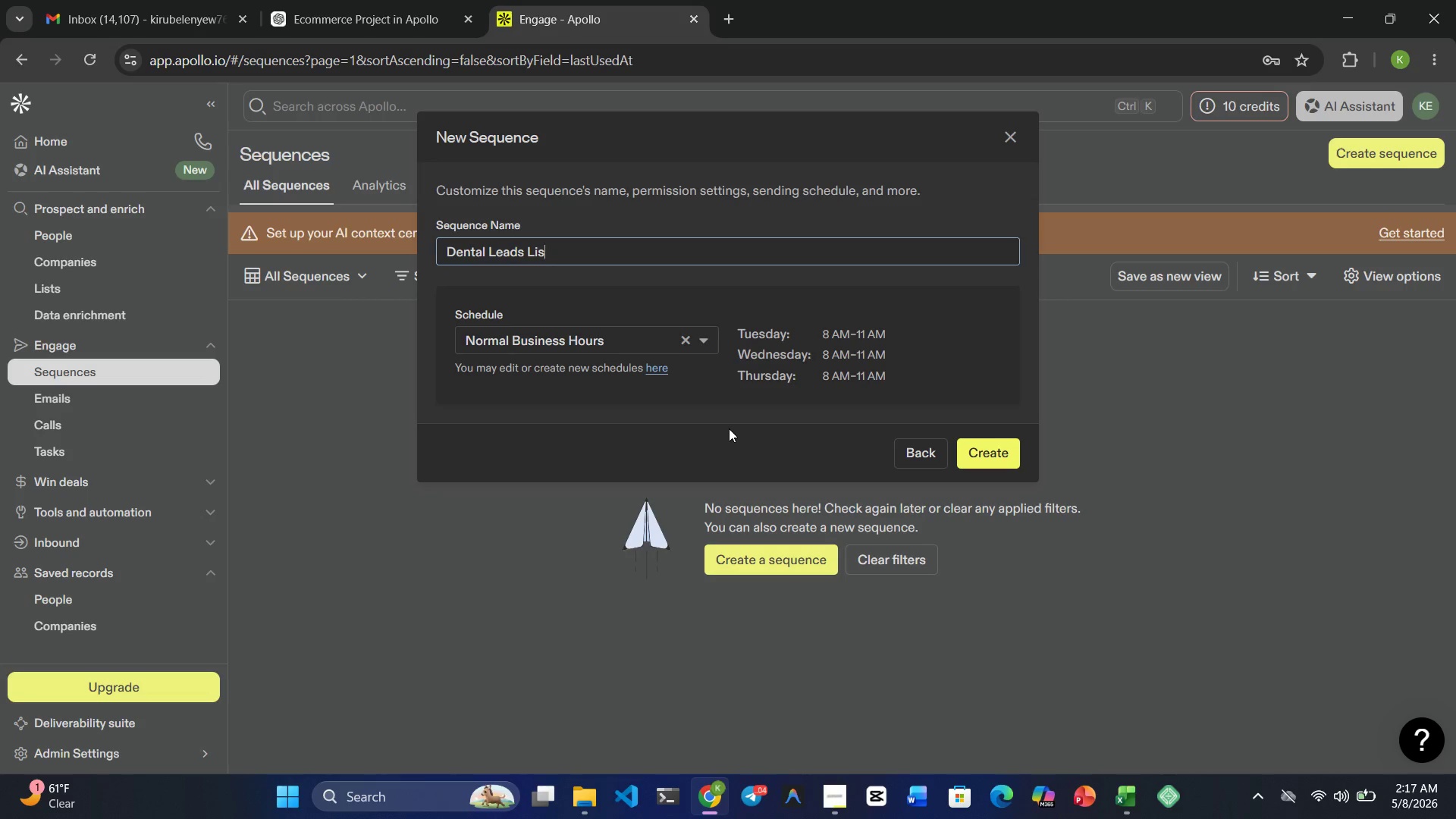 
key(Backspace)
 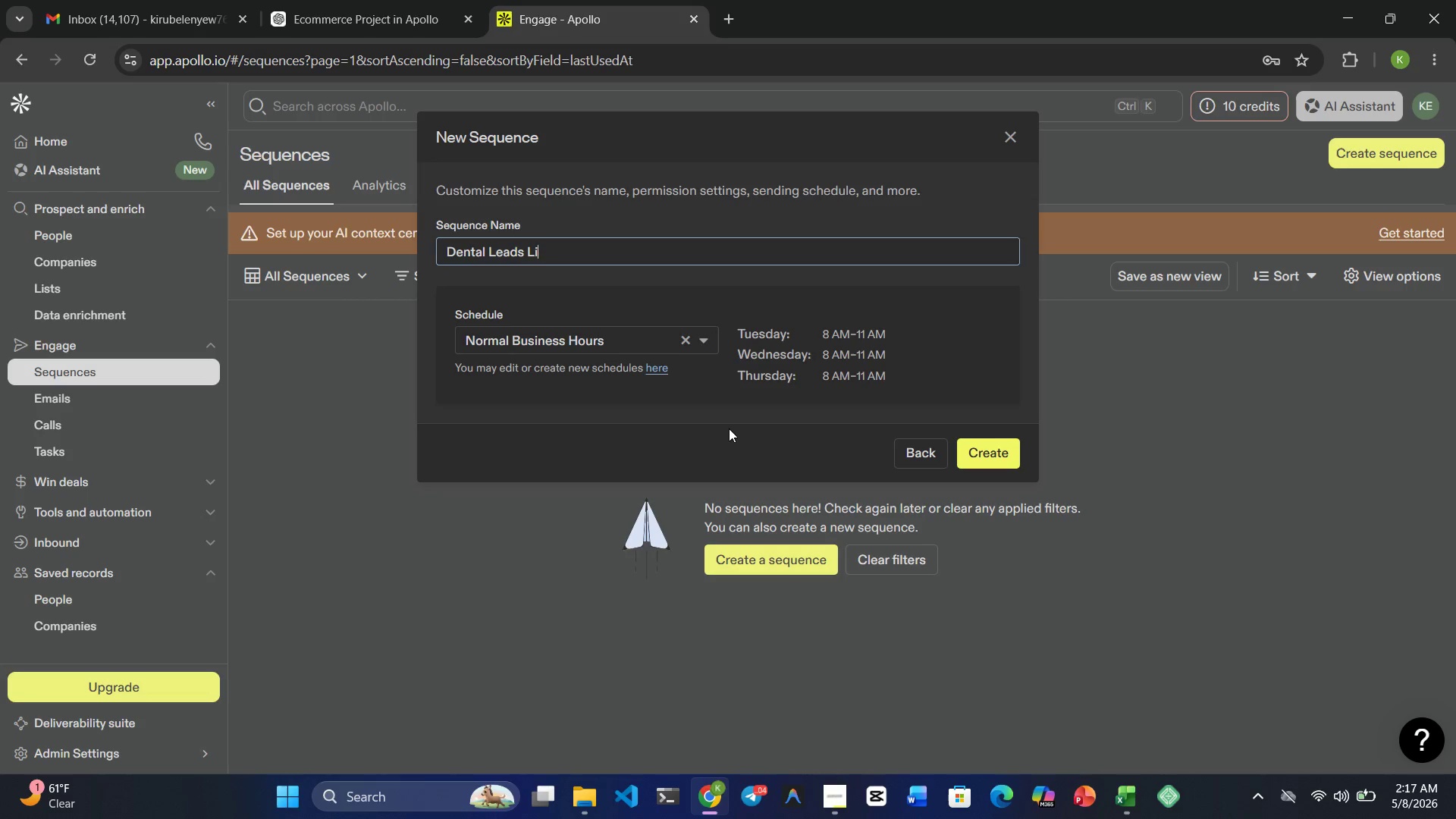 
key(Backspace)
 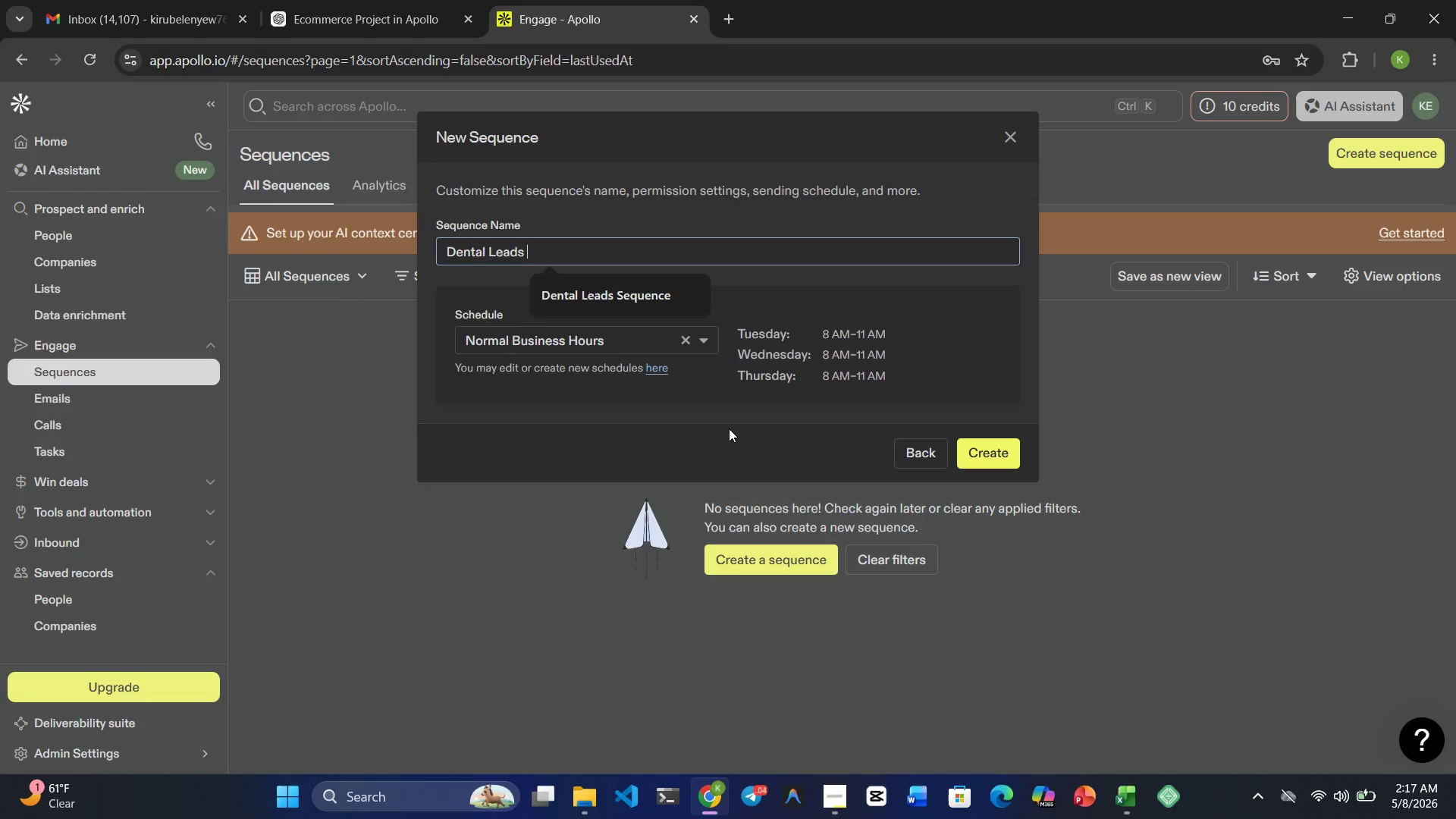 
key(Backspace)
 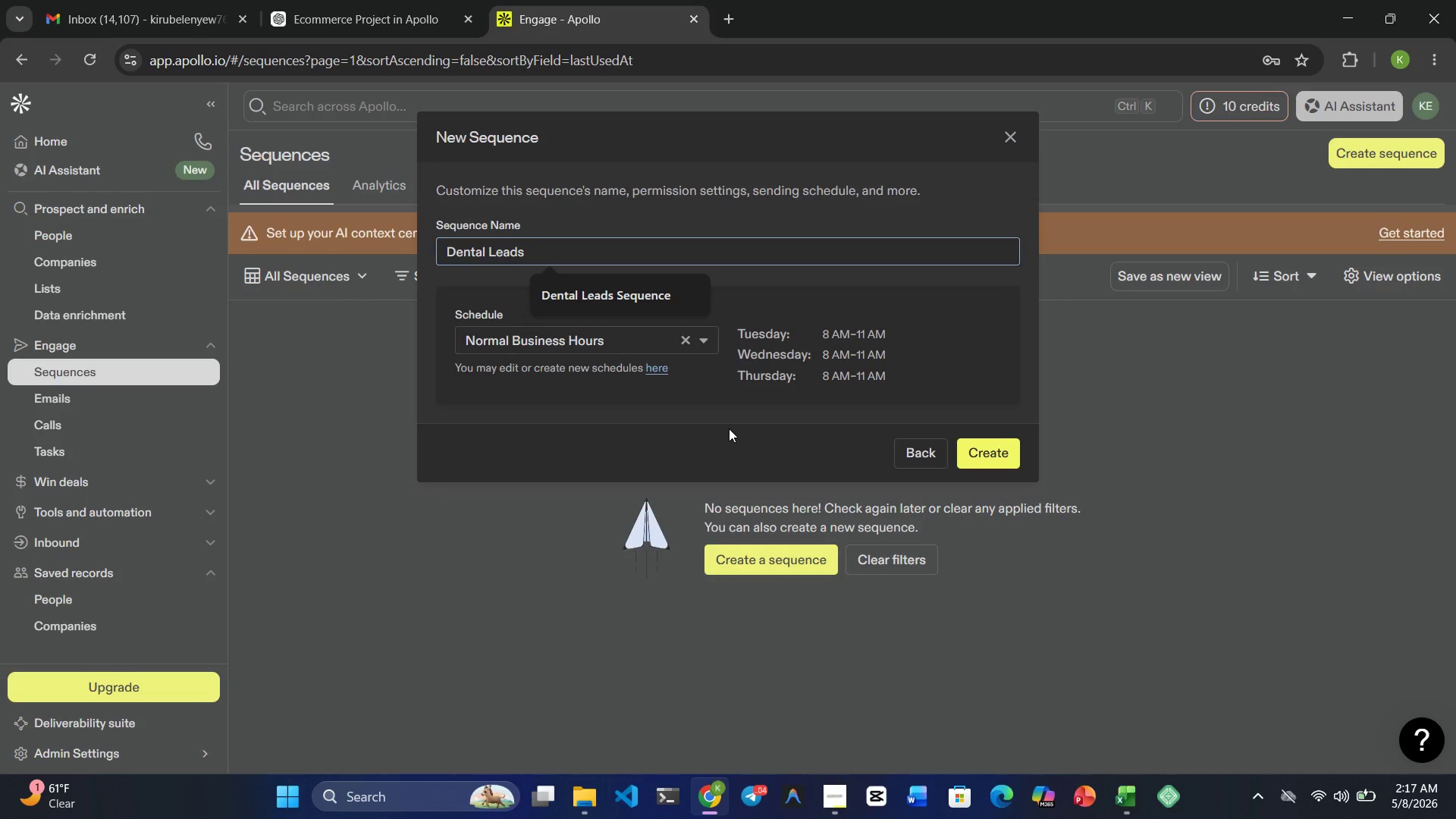 
key(Shift+ShiftRight)
 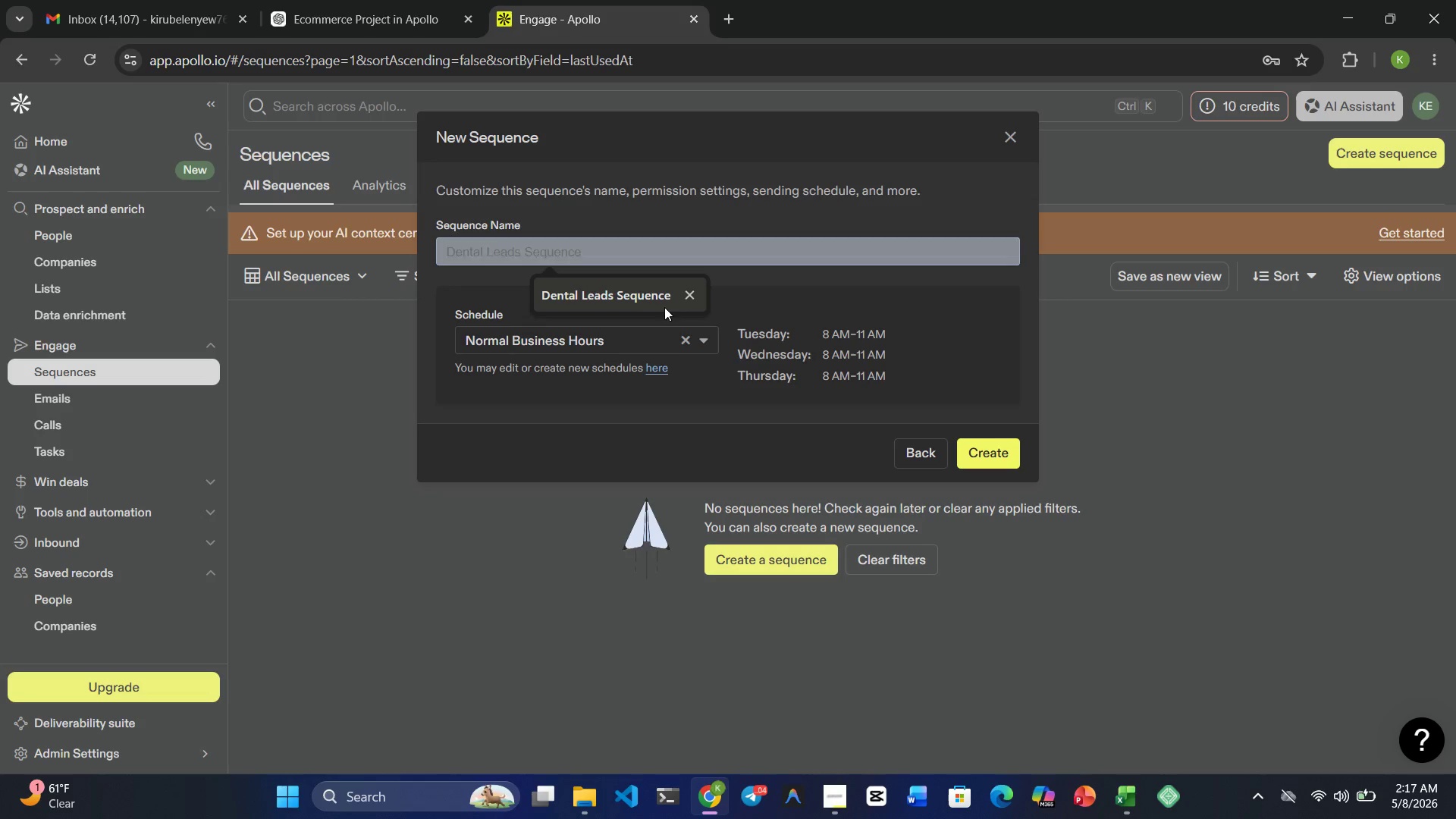 
left_click([639, 302])
 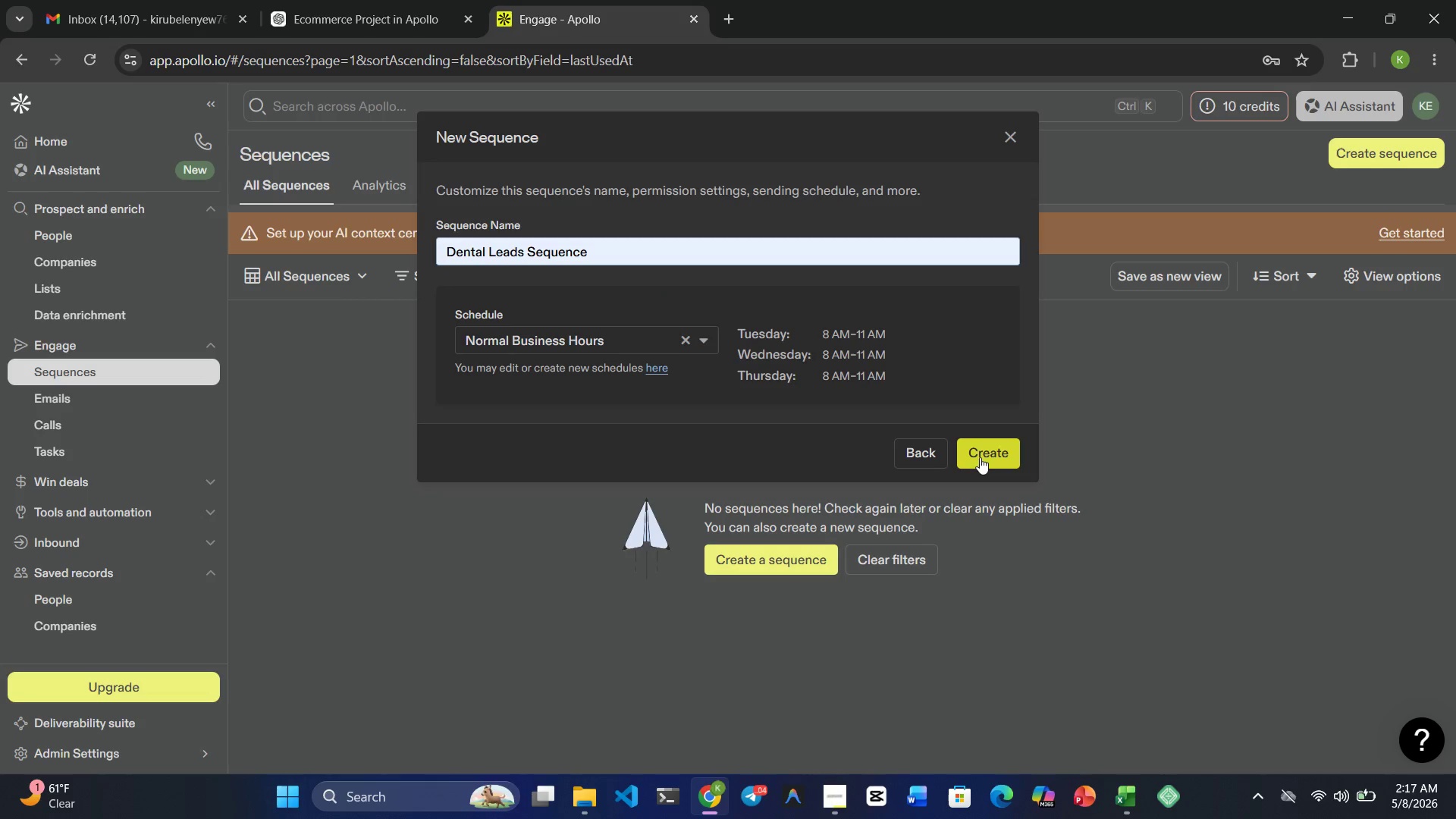 
left_click([988, 454])
 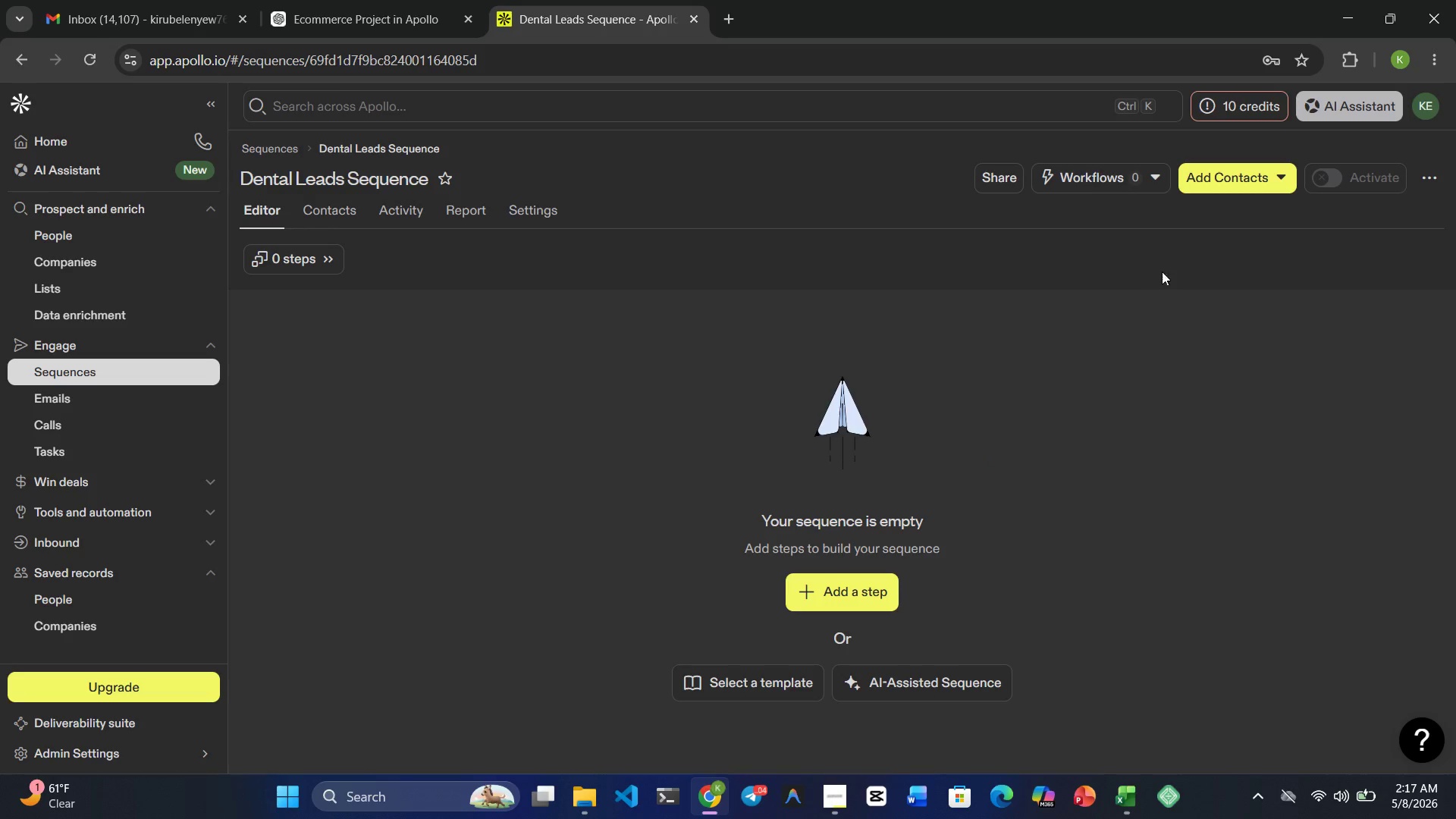 
left_click([1239, 172])
 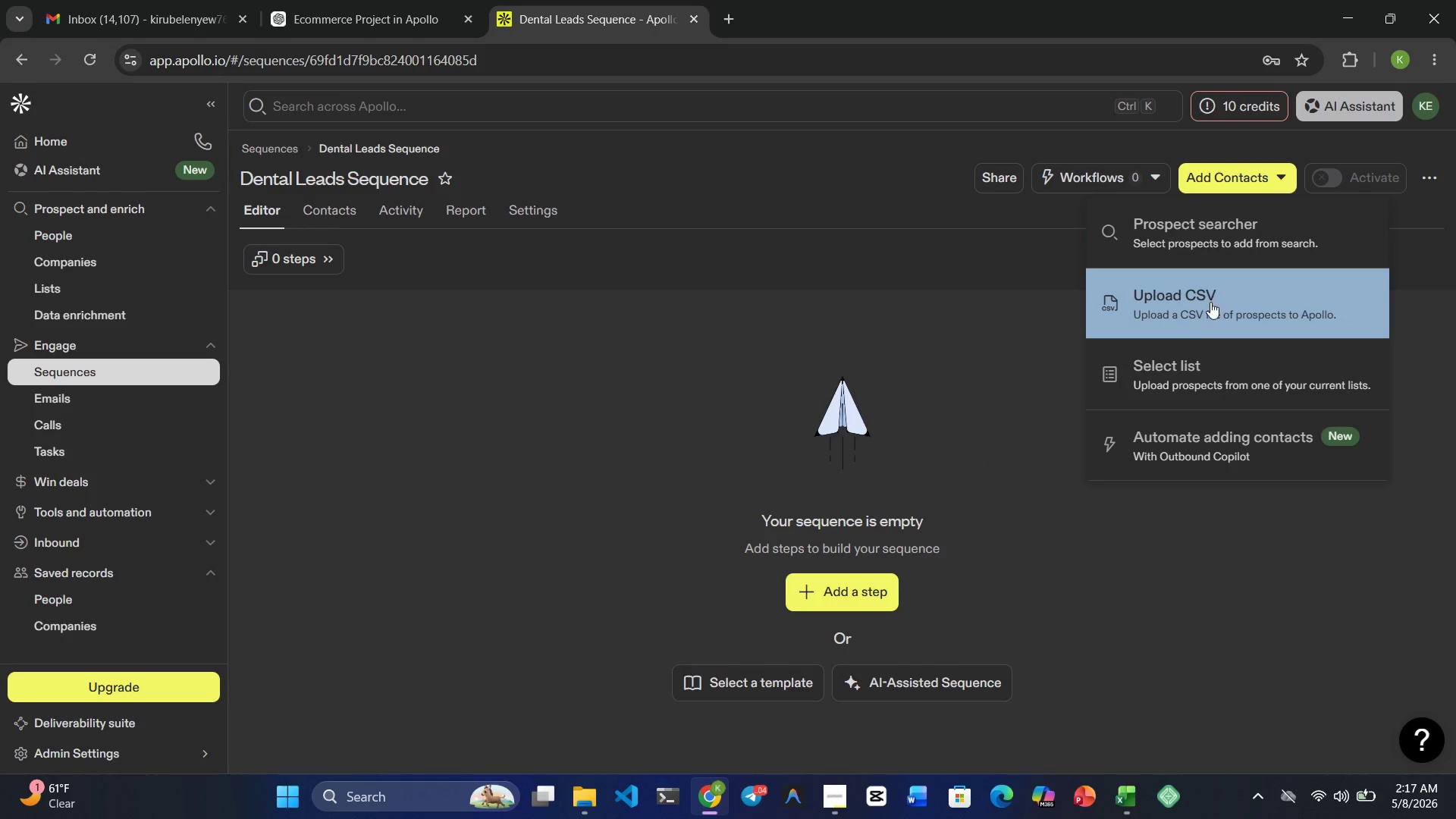 
left_click([1196, 359])
 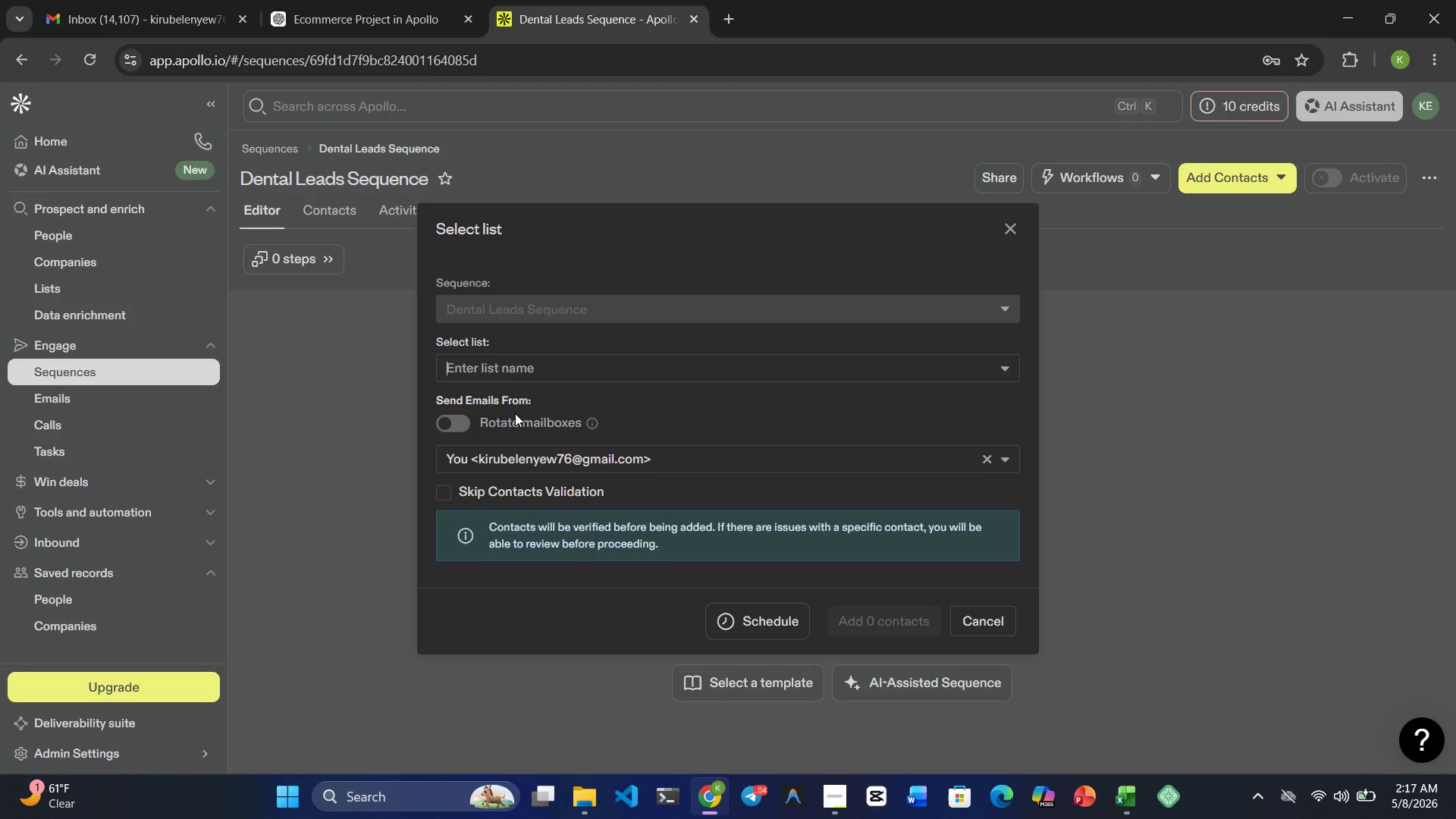 
left_click([499, 360])
 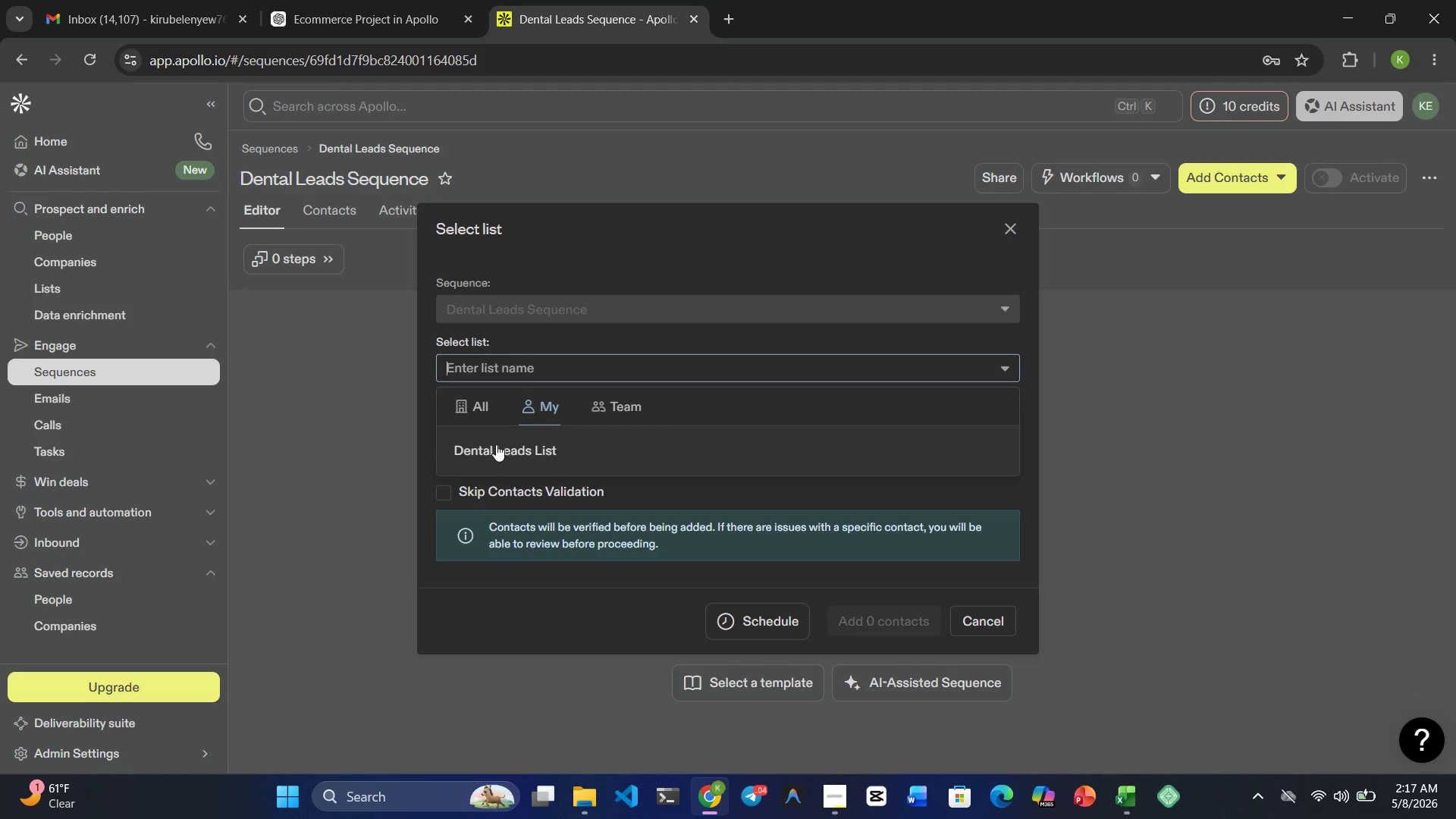 
left_click([500, 458])
 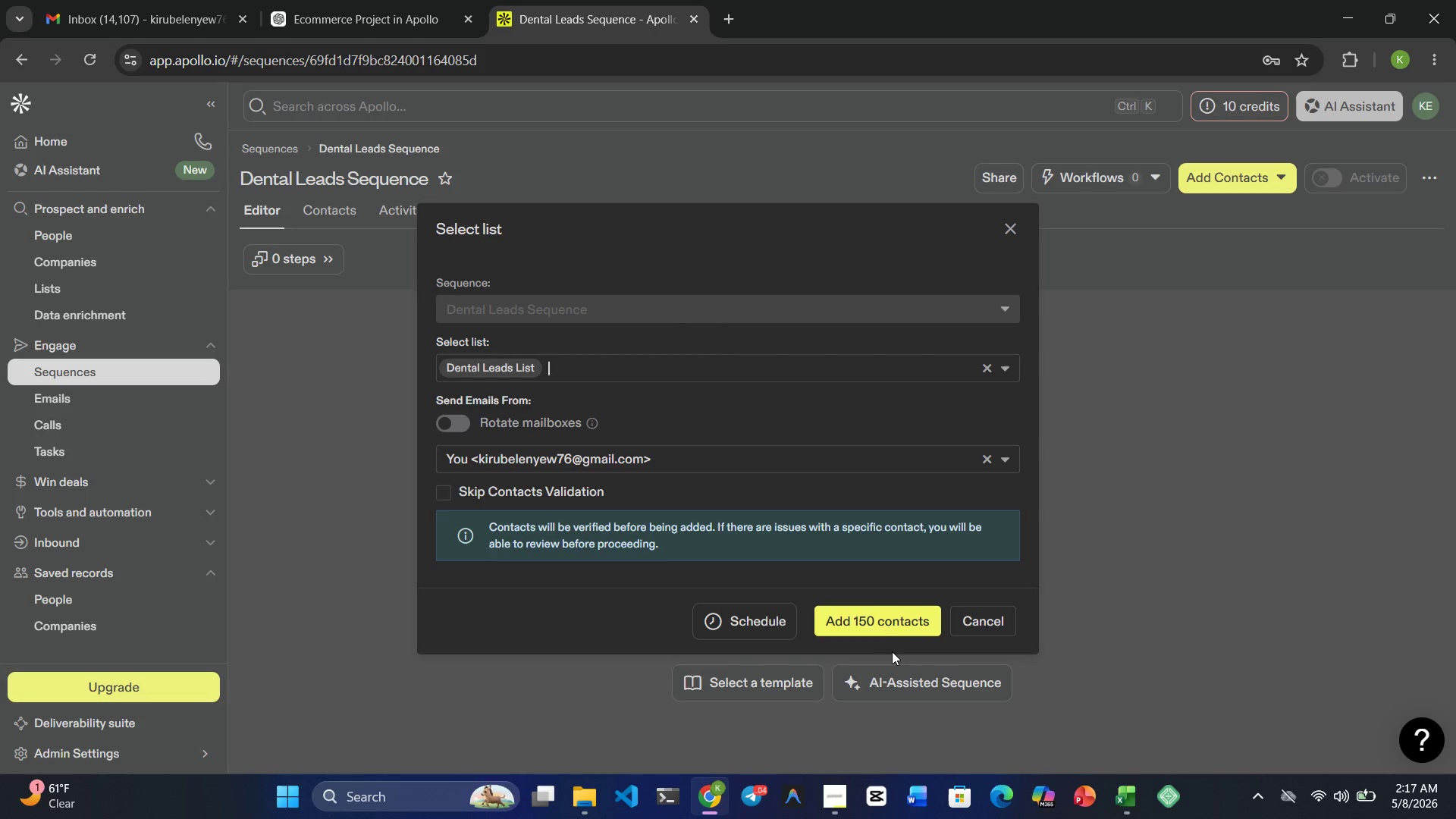 
left_click([877, 623])
 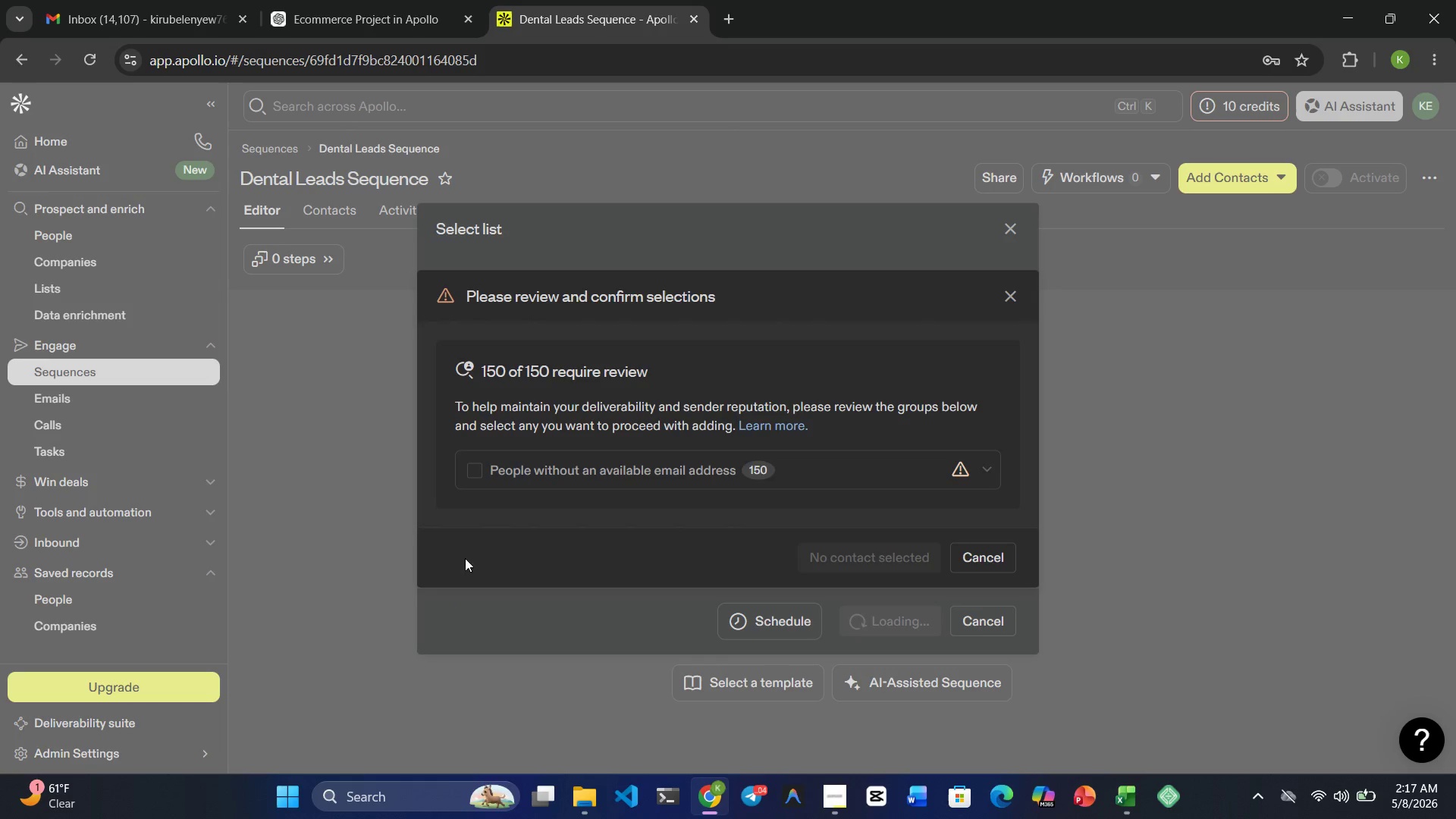 
left_click([524, 482])
 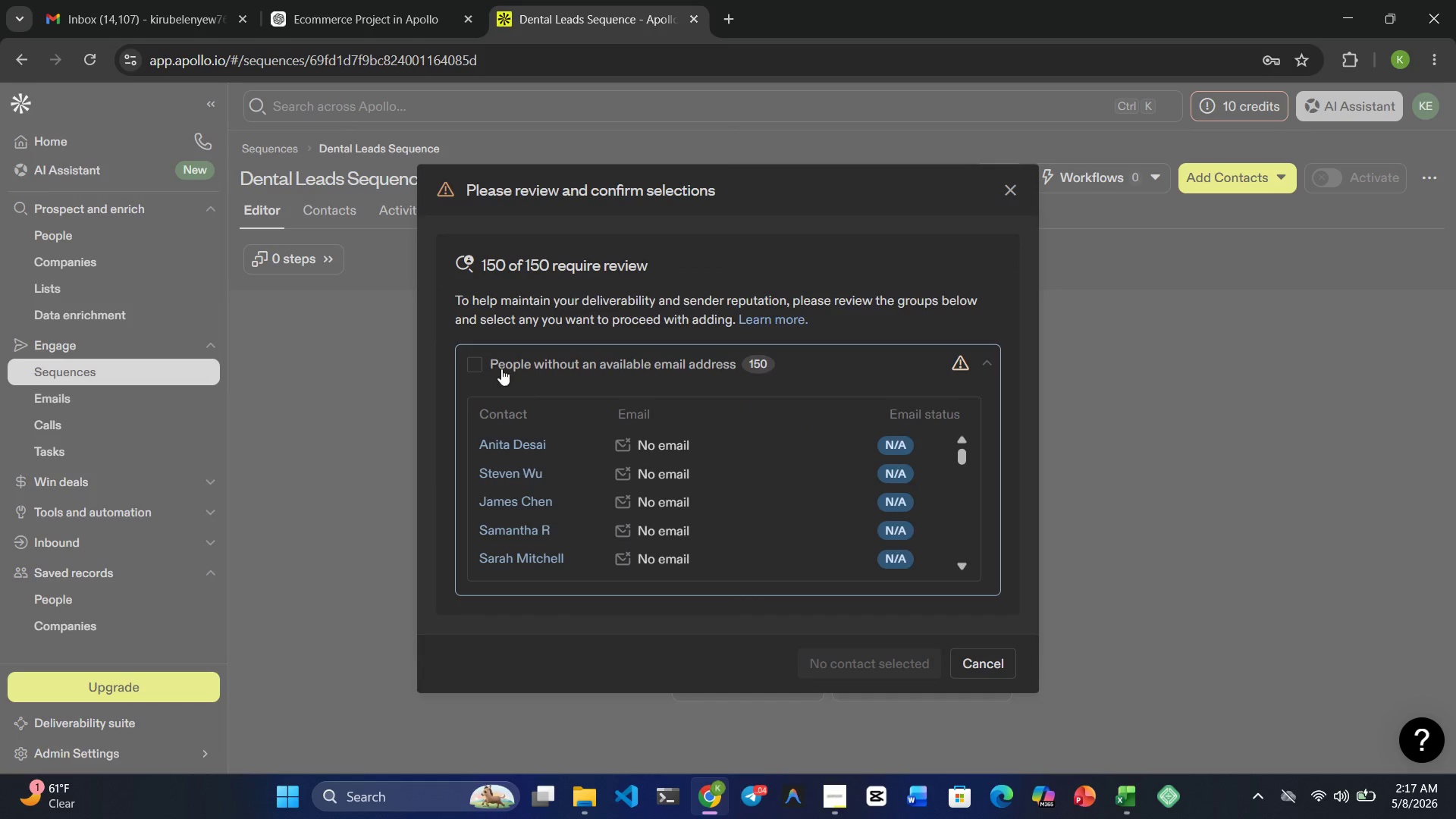 
left_click([475, 359])
 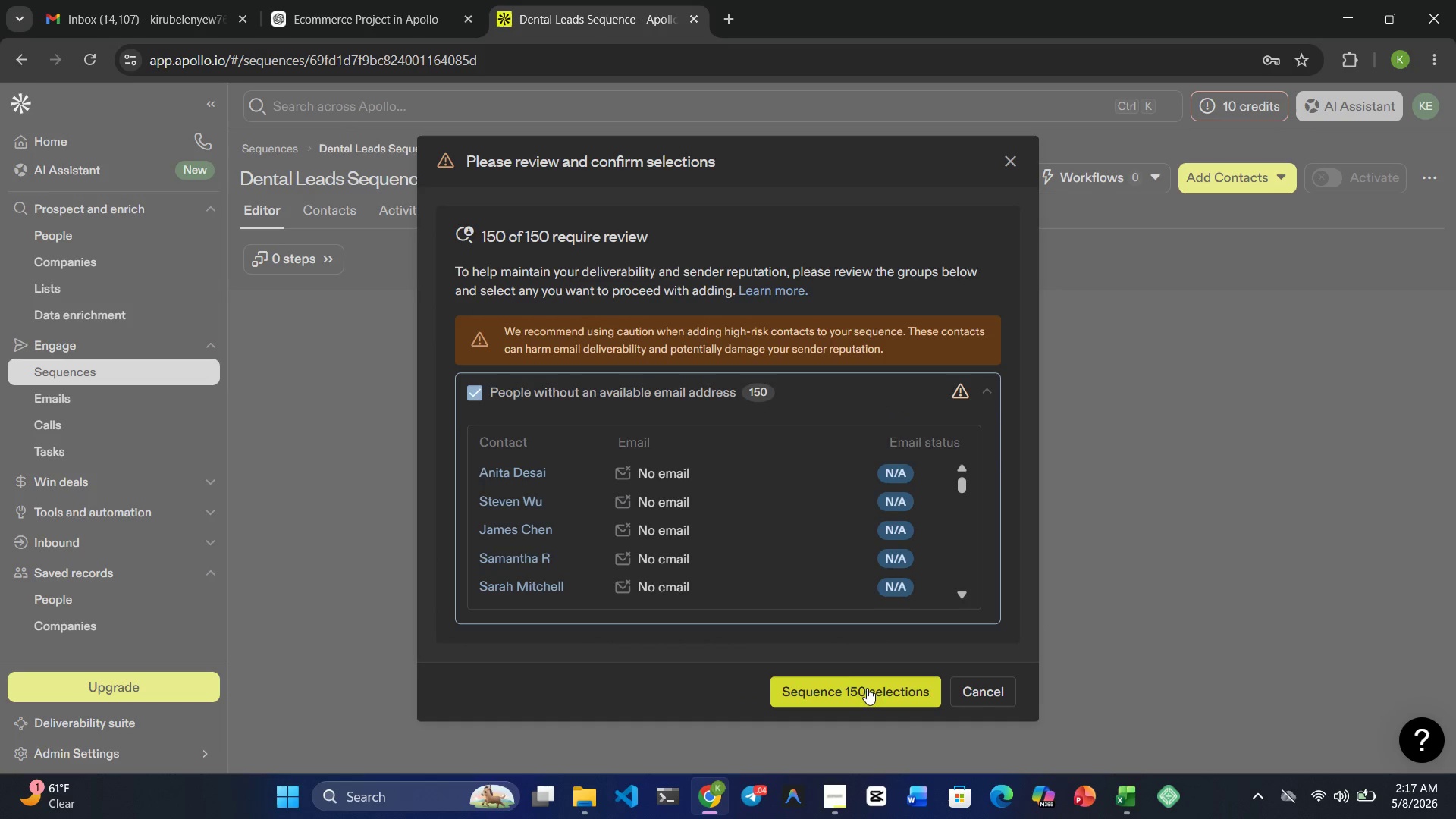 
left_click([853, 689])
 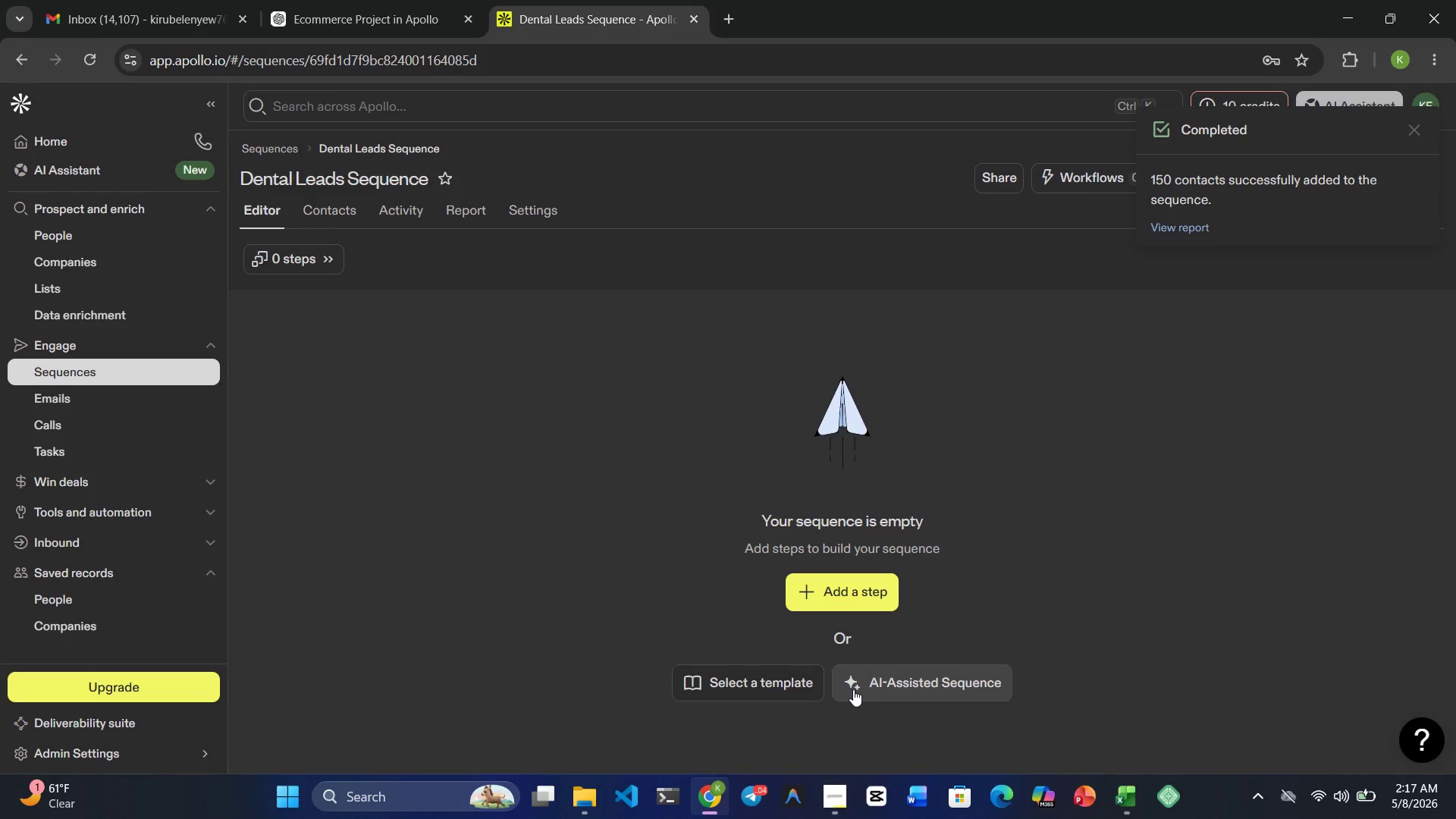 
wait(8.28)
 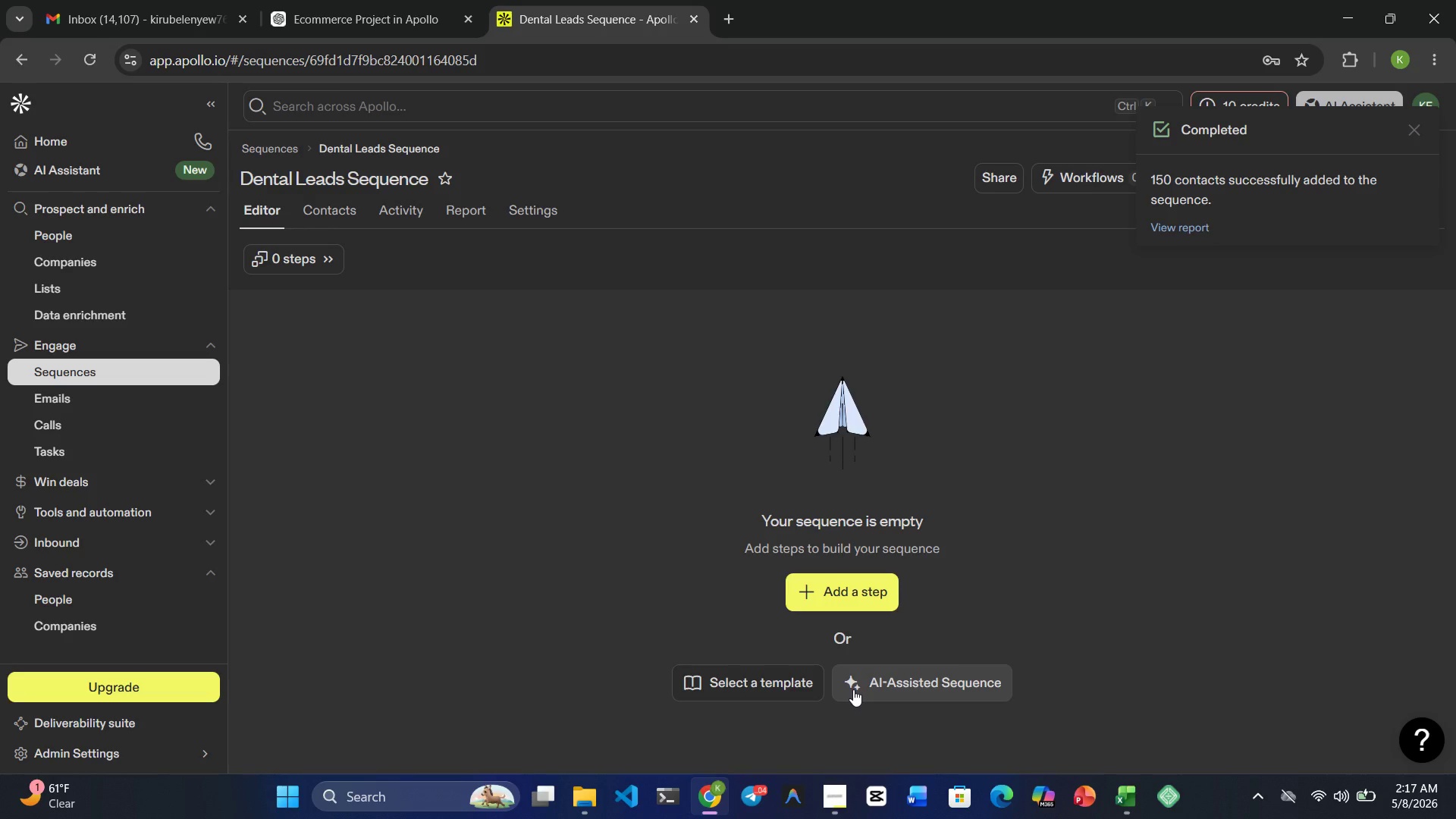 
left_click([350, 218])
 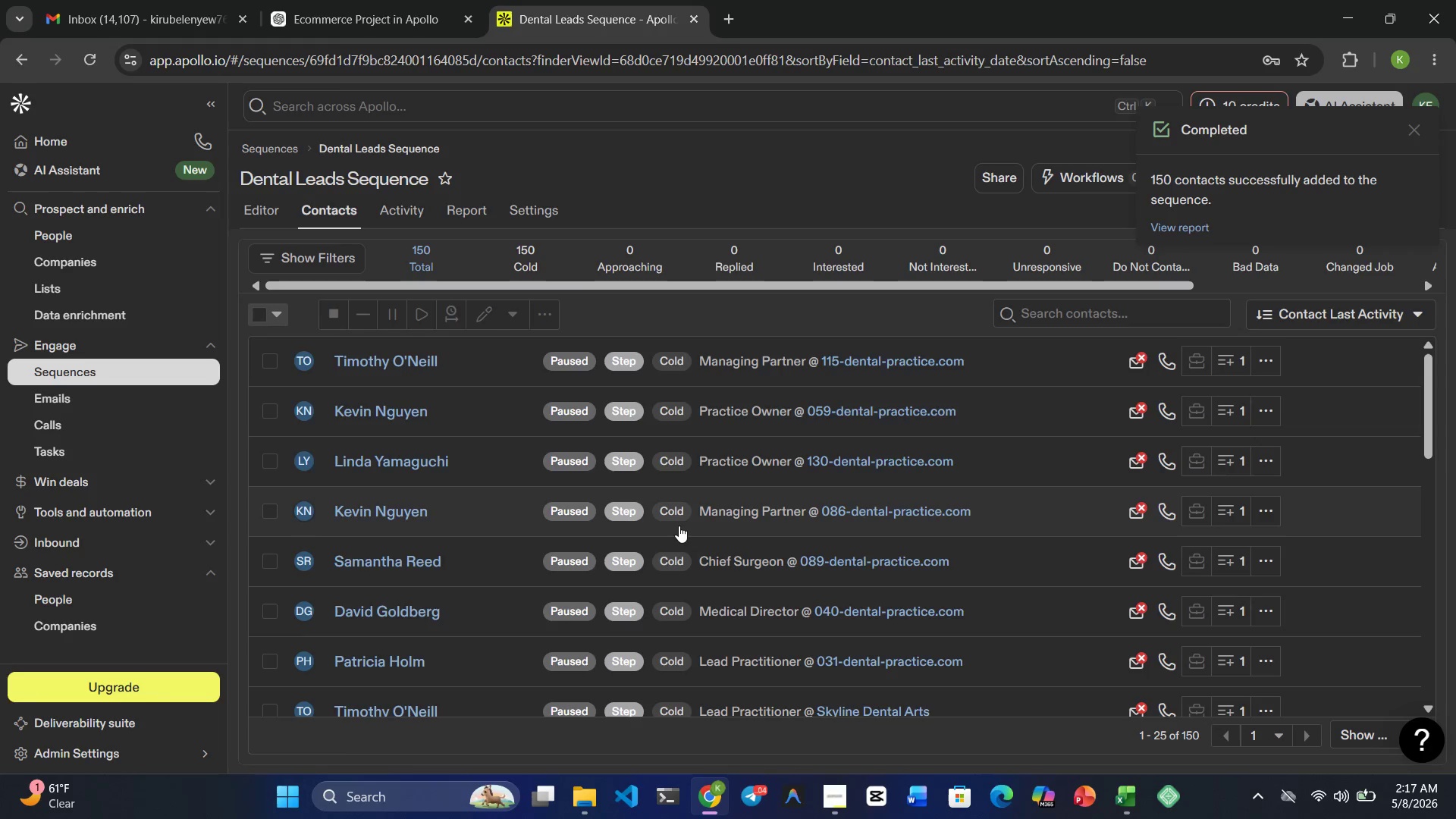 
wait(15.09)
 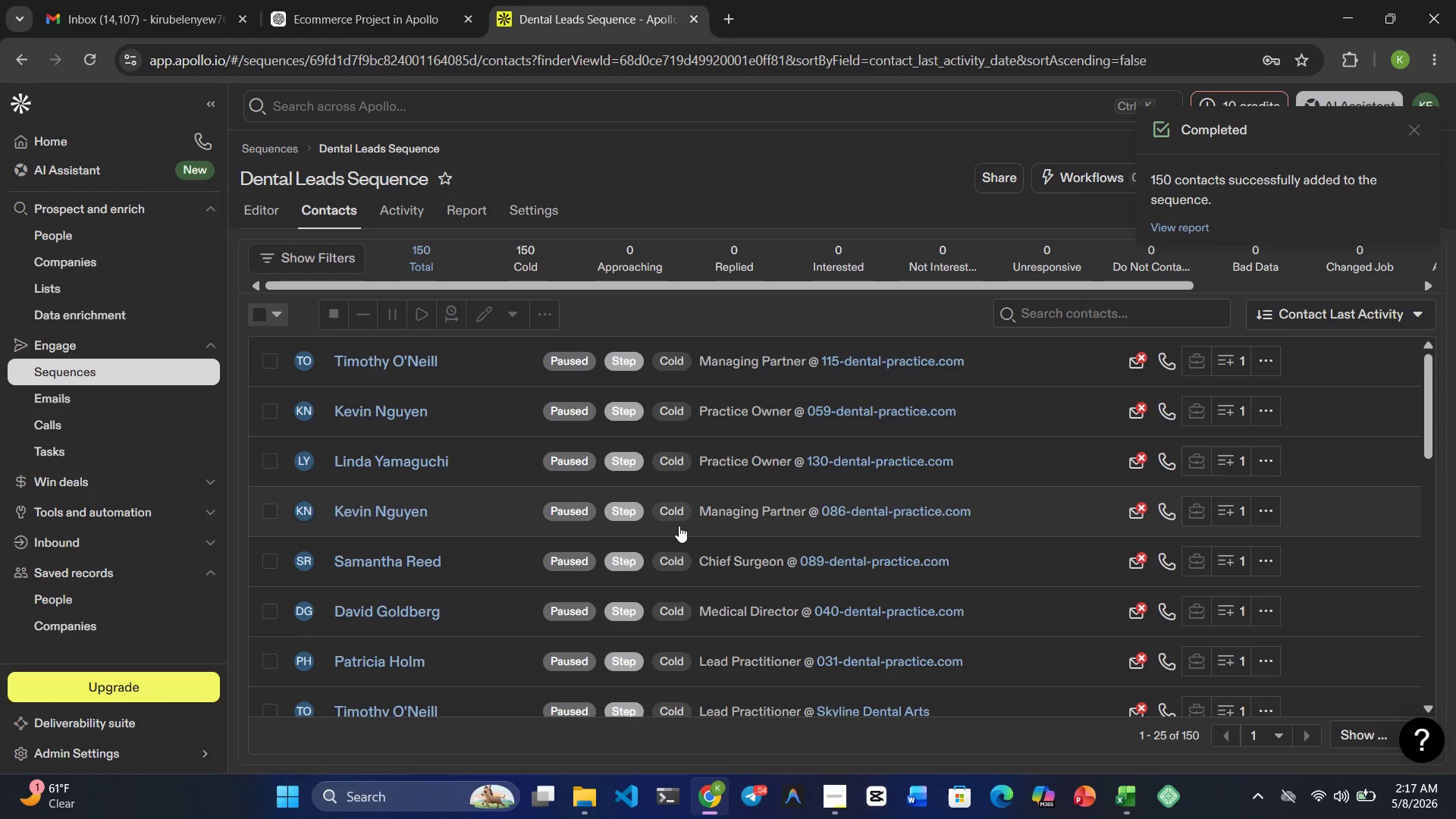 
left_click([1131, 802])
 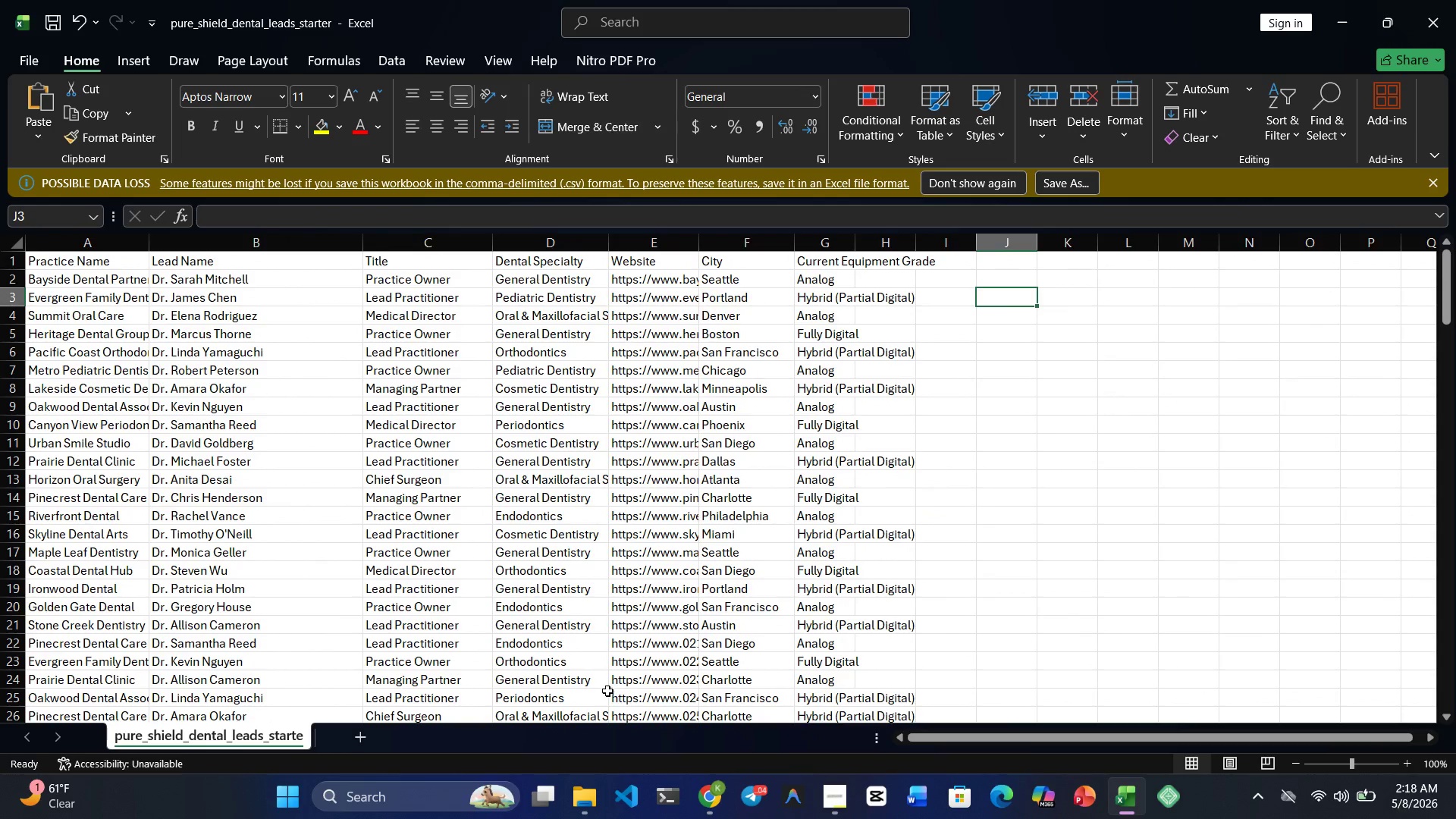 
wait(23.89)
 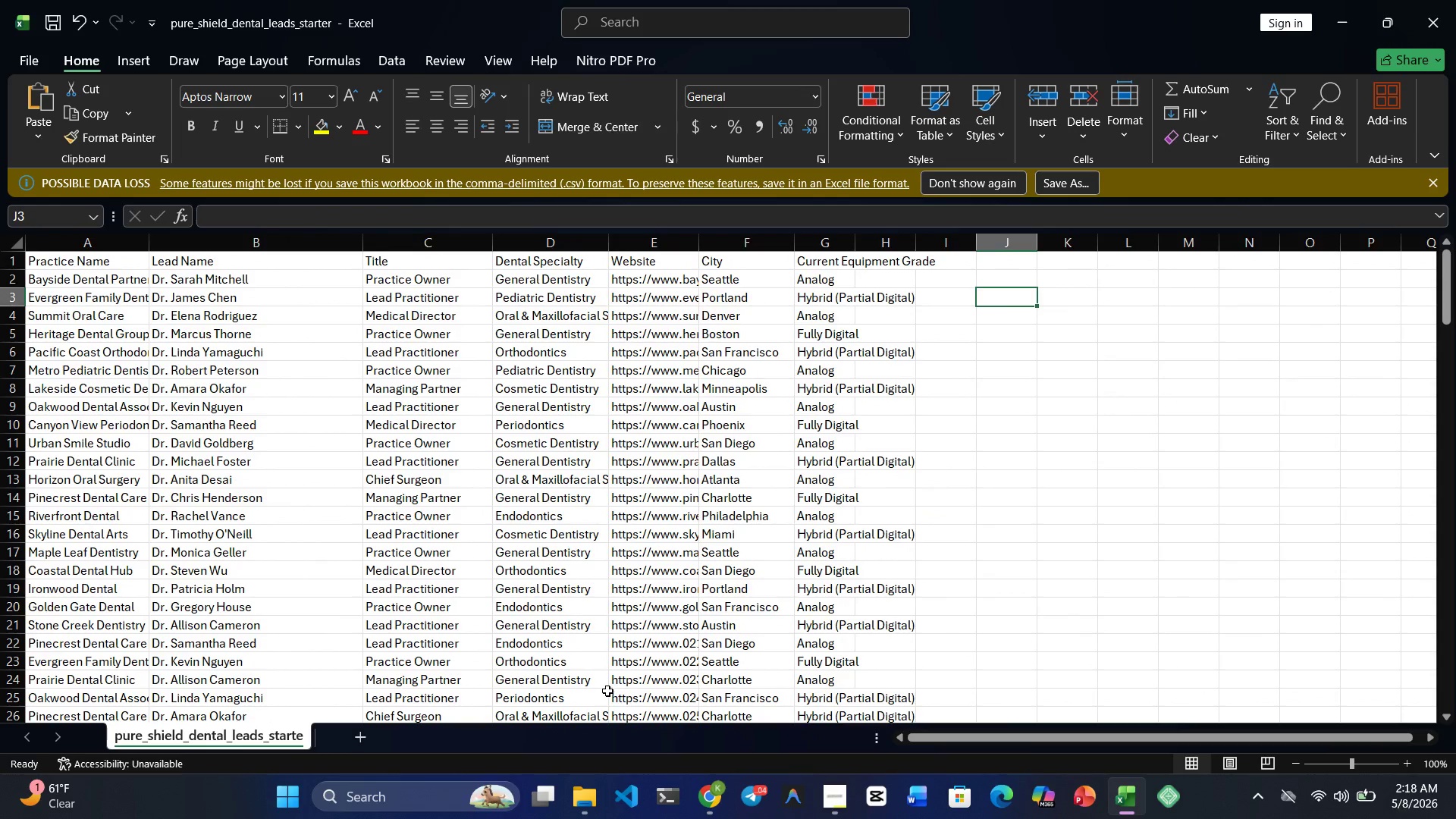 
left_click([702, 795])
 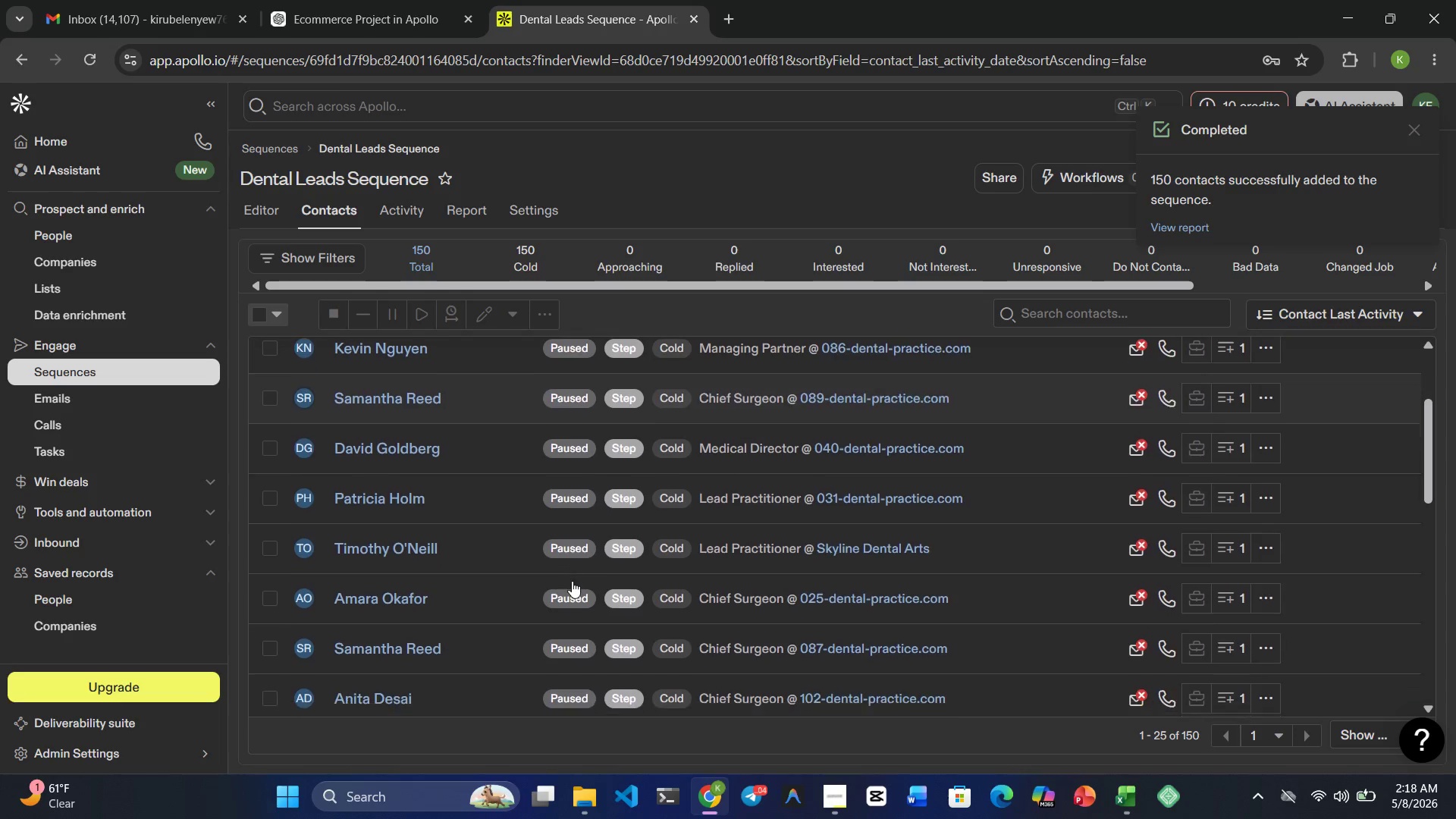 
wait(8.05)
 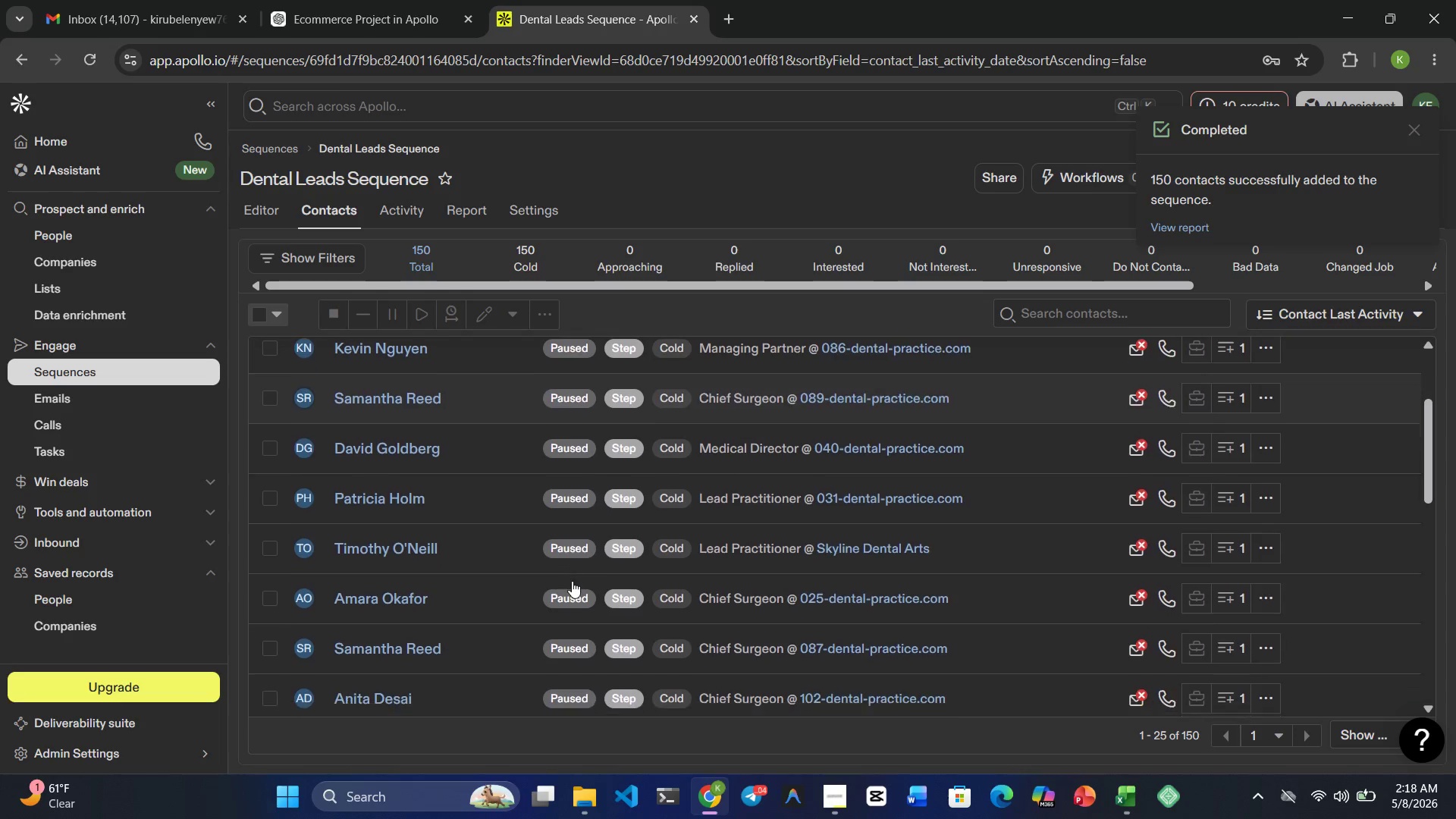 
left_click([262, 208])
 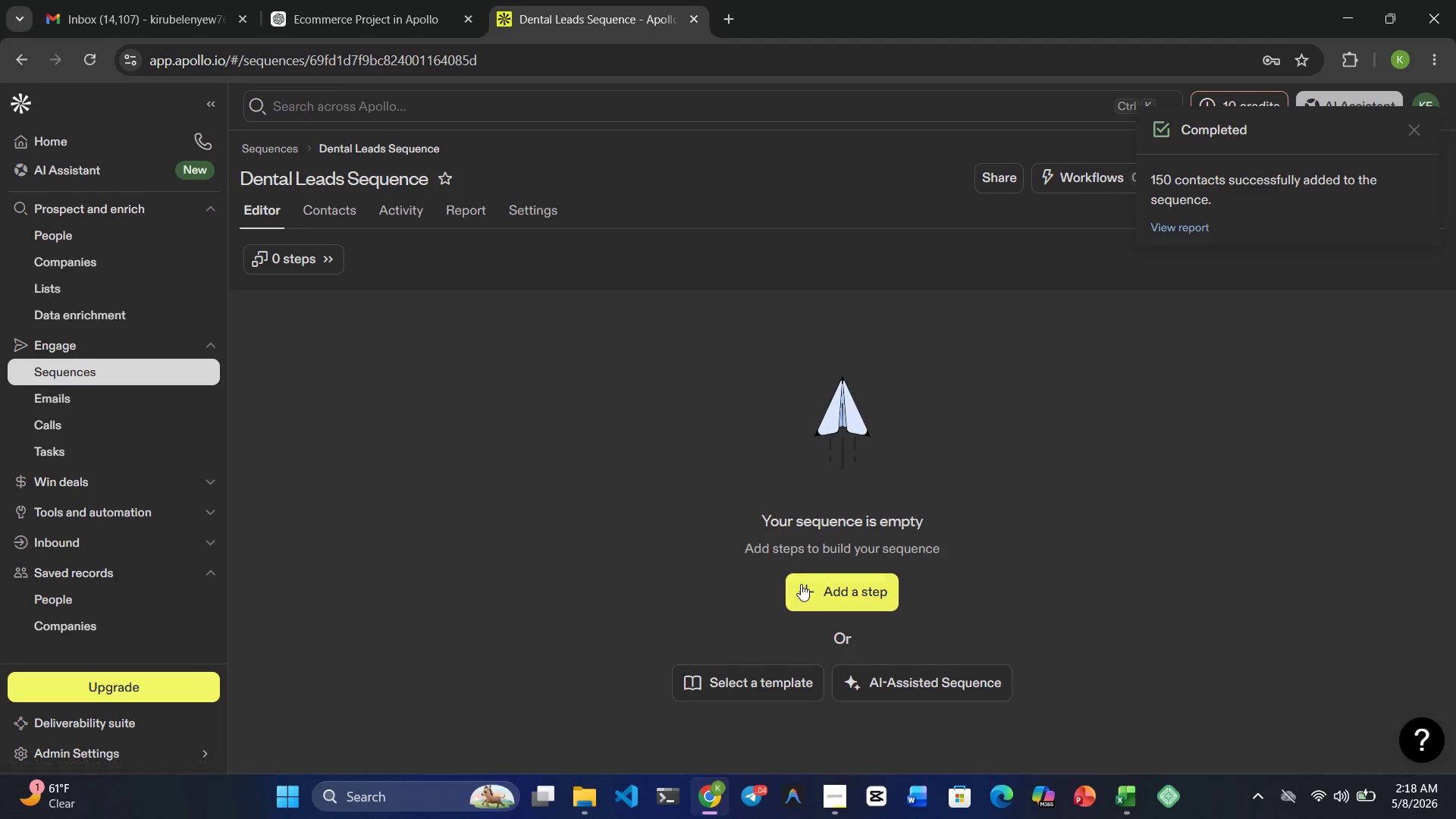 
left_click([806, 592])
 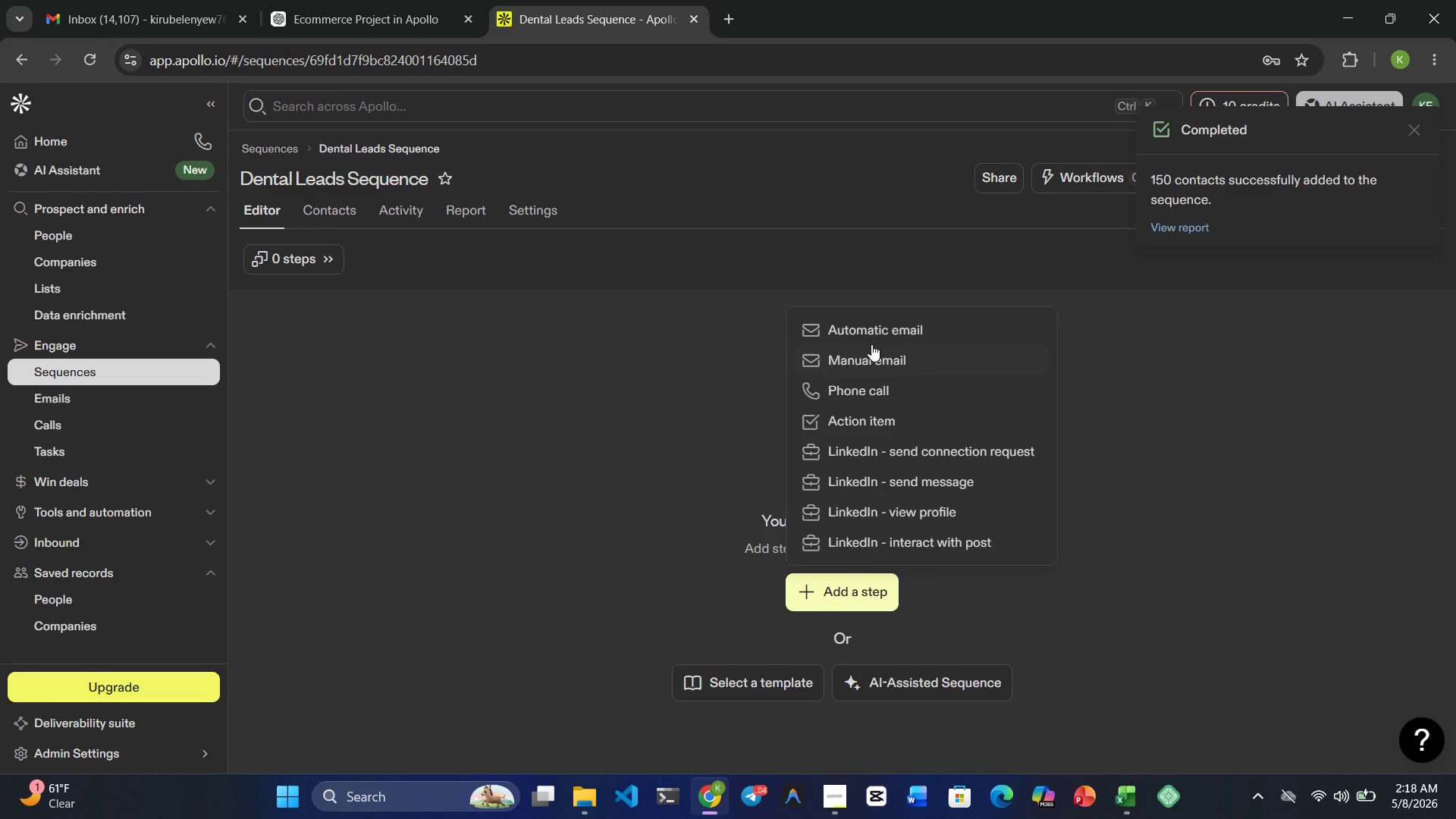 
left_click([871, 348])
 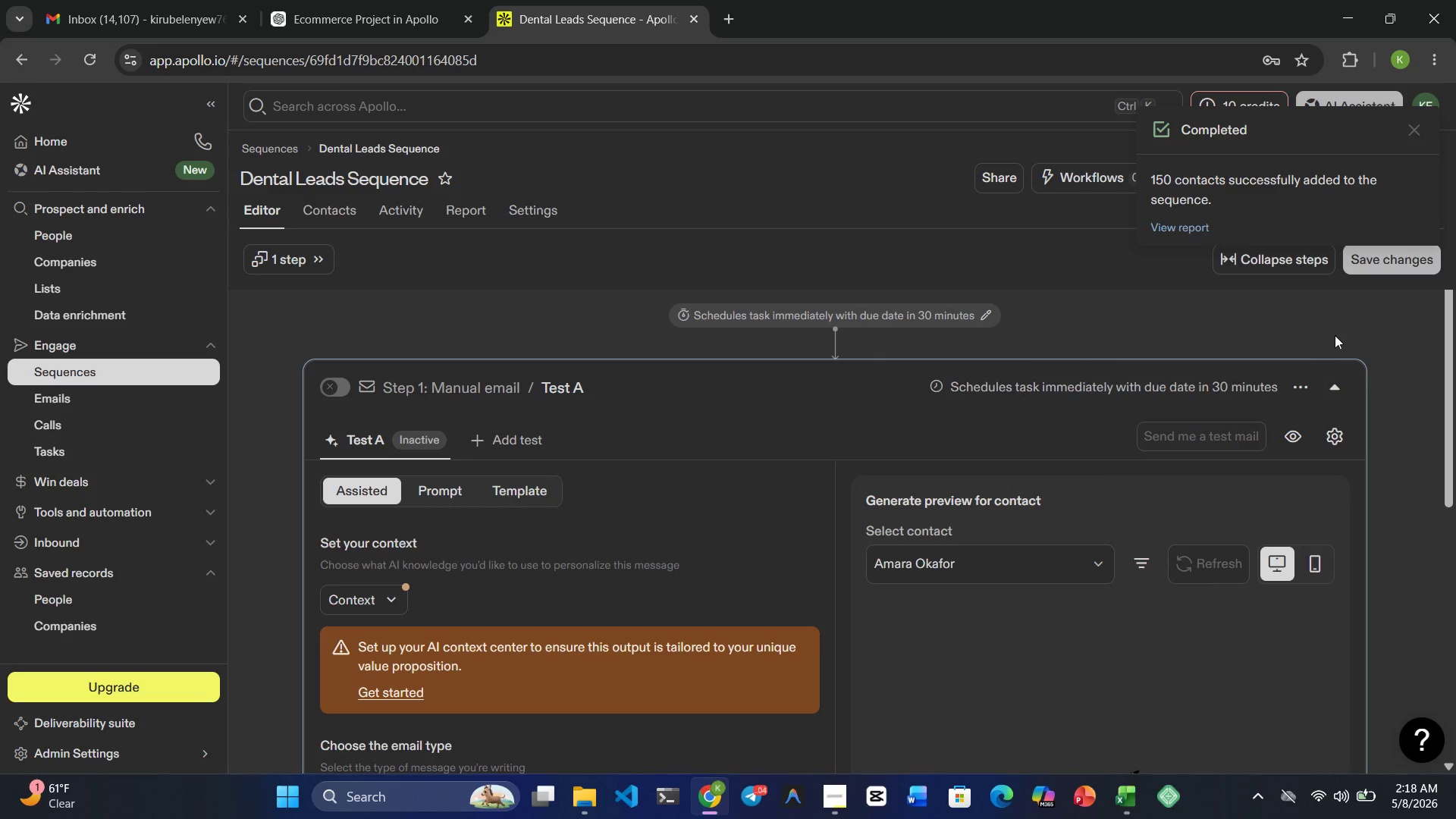 
wait(9.19)
 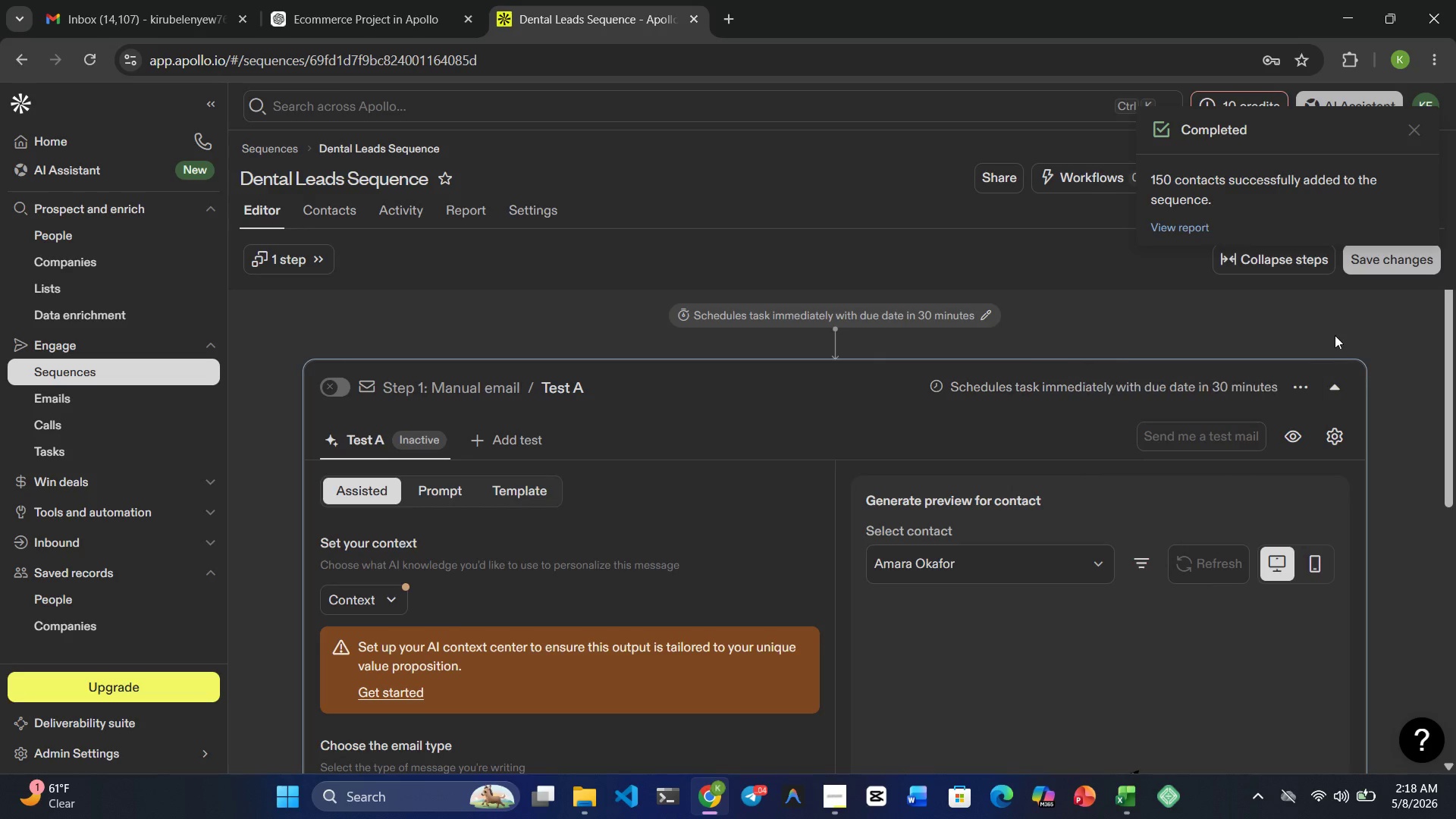 
left_click([670, 299])
 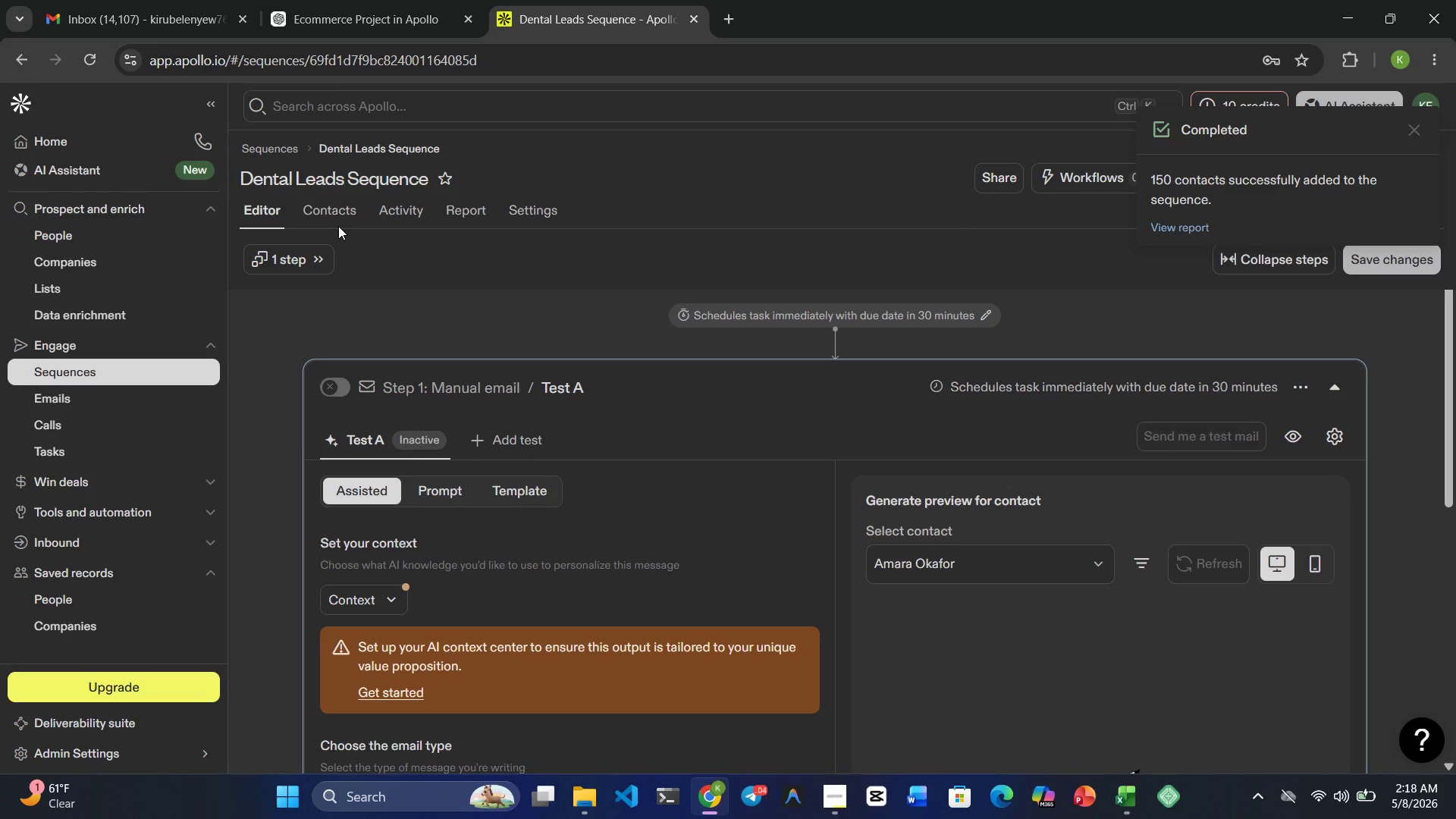 
double_click([338, 226])
 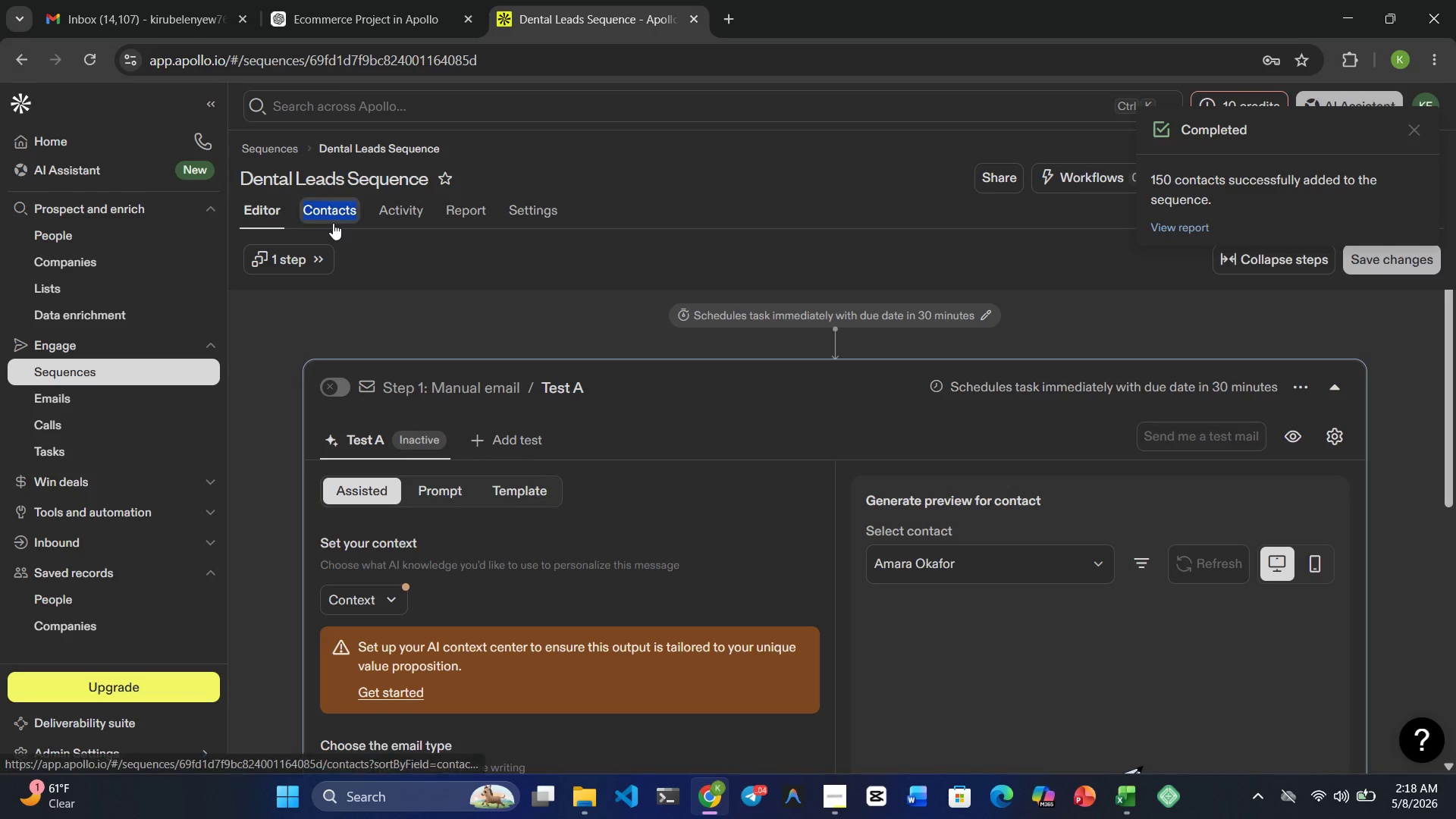 
left_click([333, 223])
 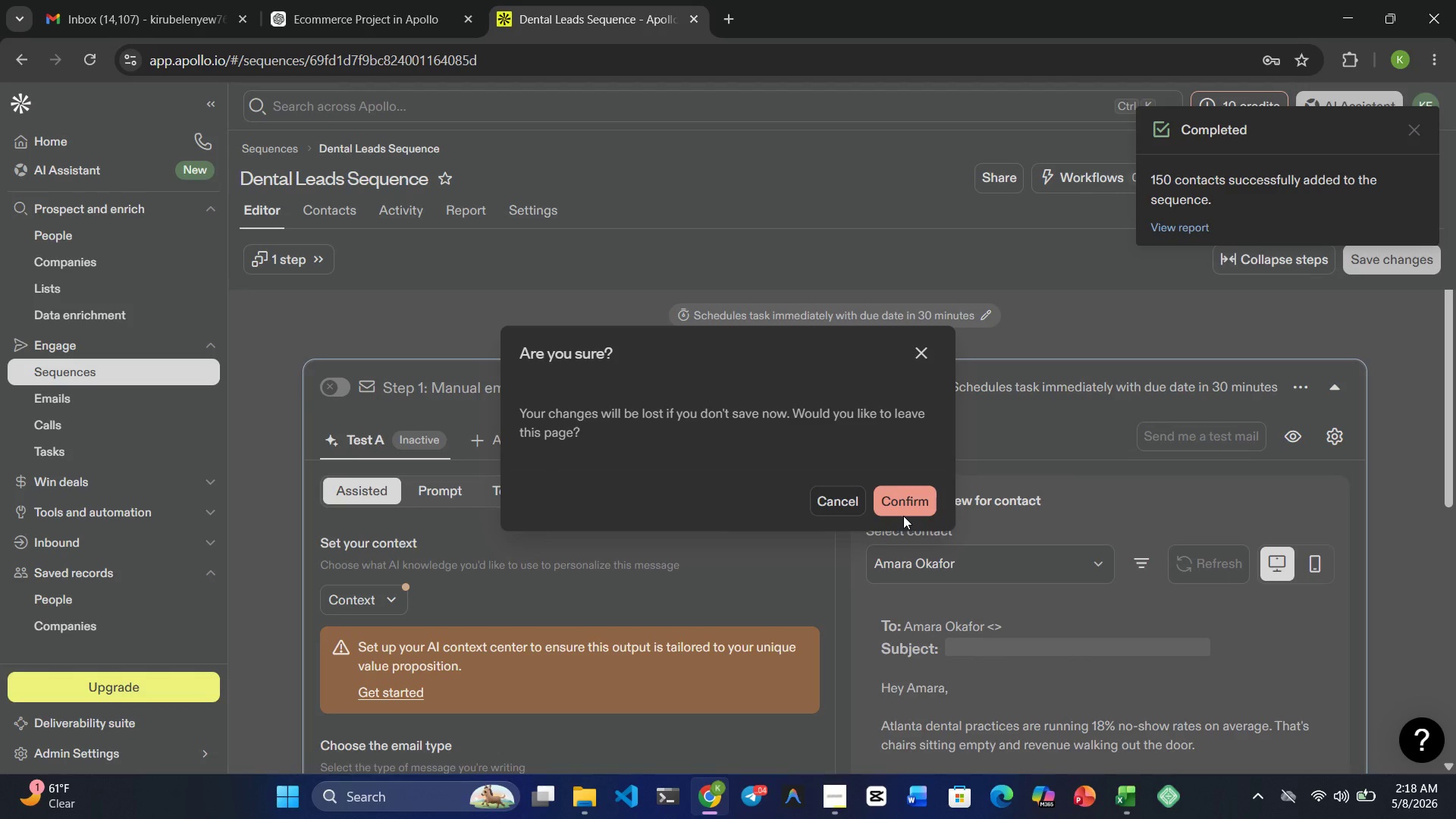 
left_click([896, 491])
 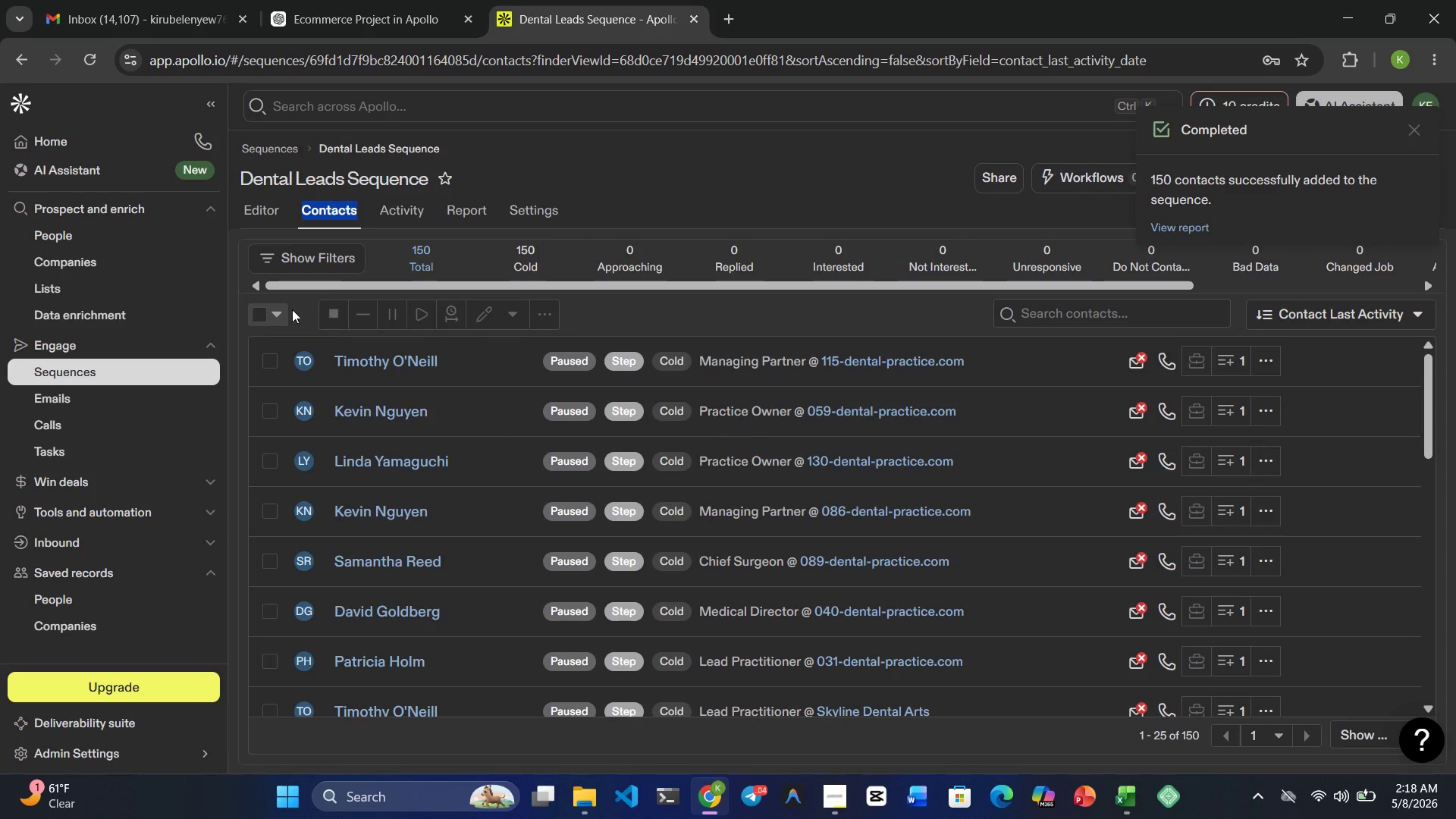 
left_click([273, 217])
 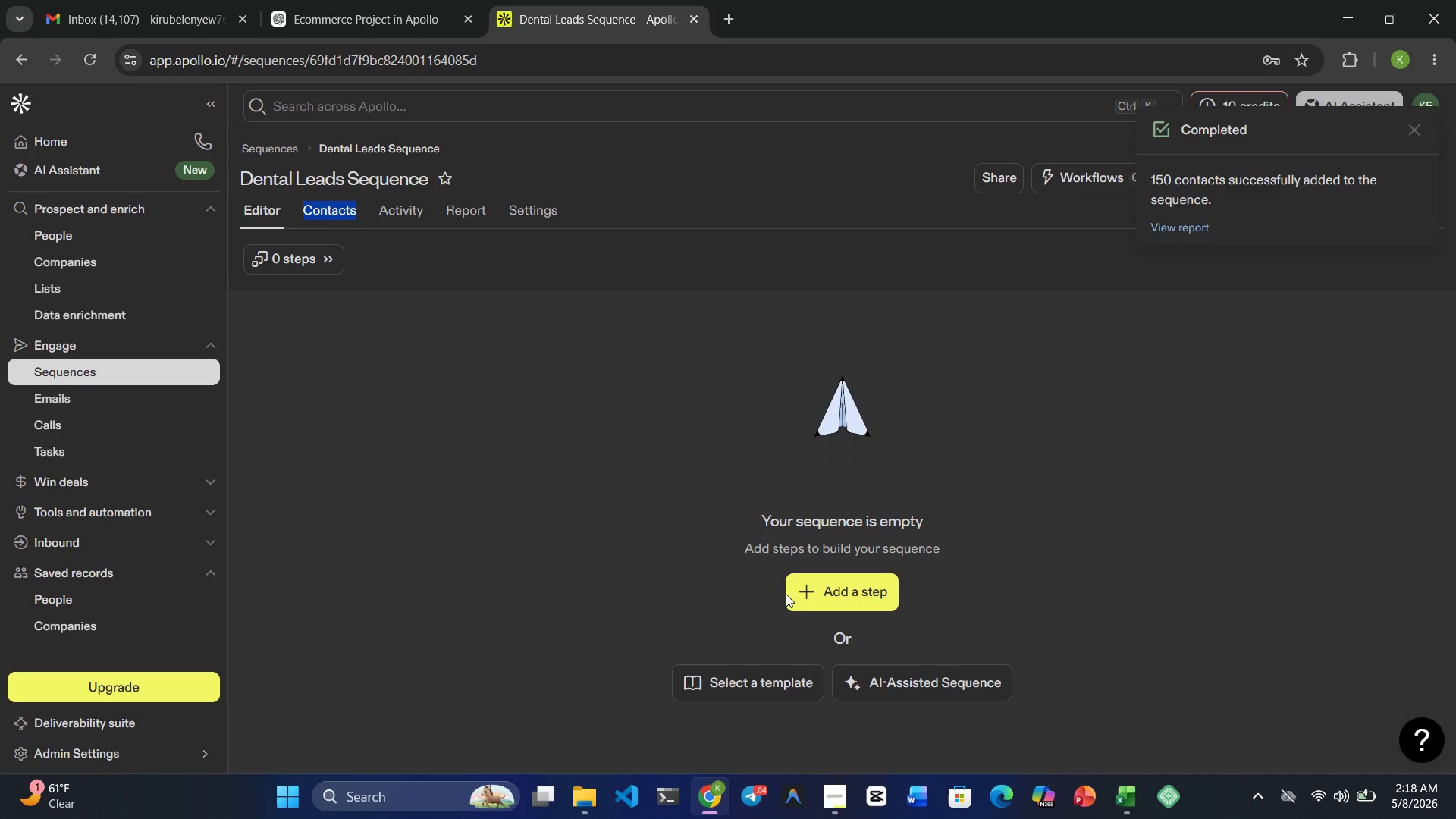 
left_click([825, 594])
 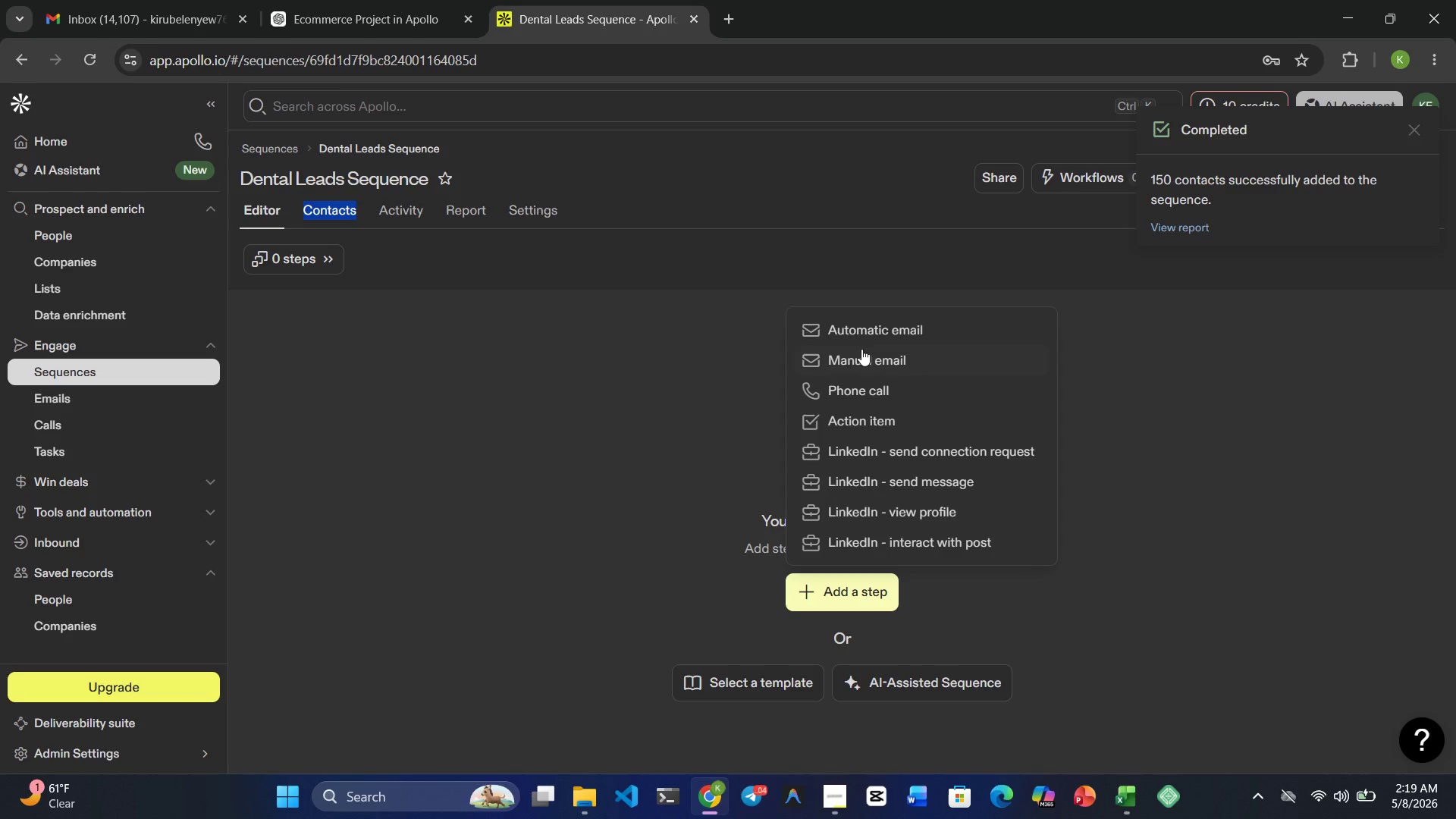 
left_click([858, 329])
 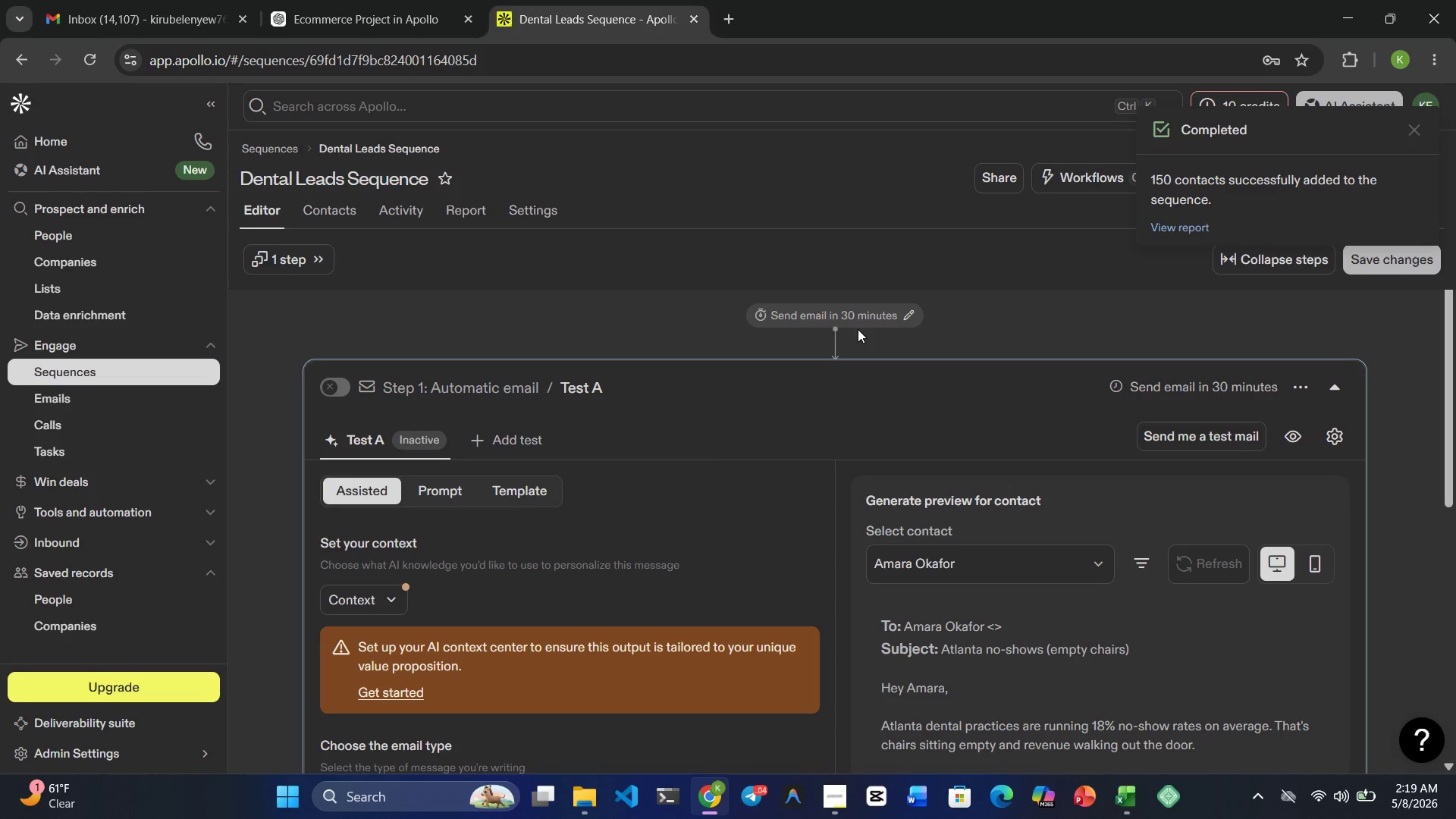 
wait(16.56)
 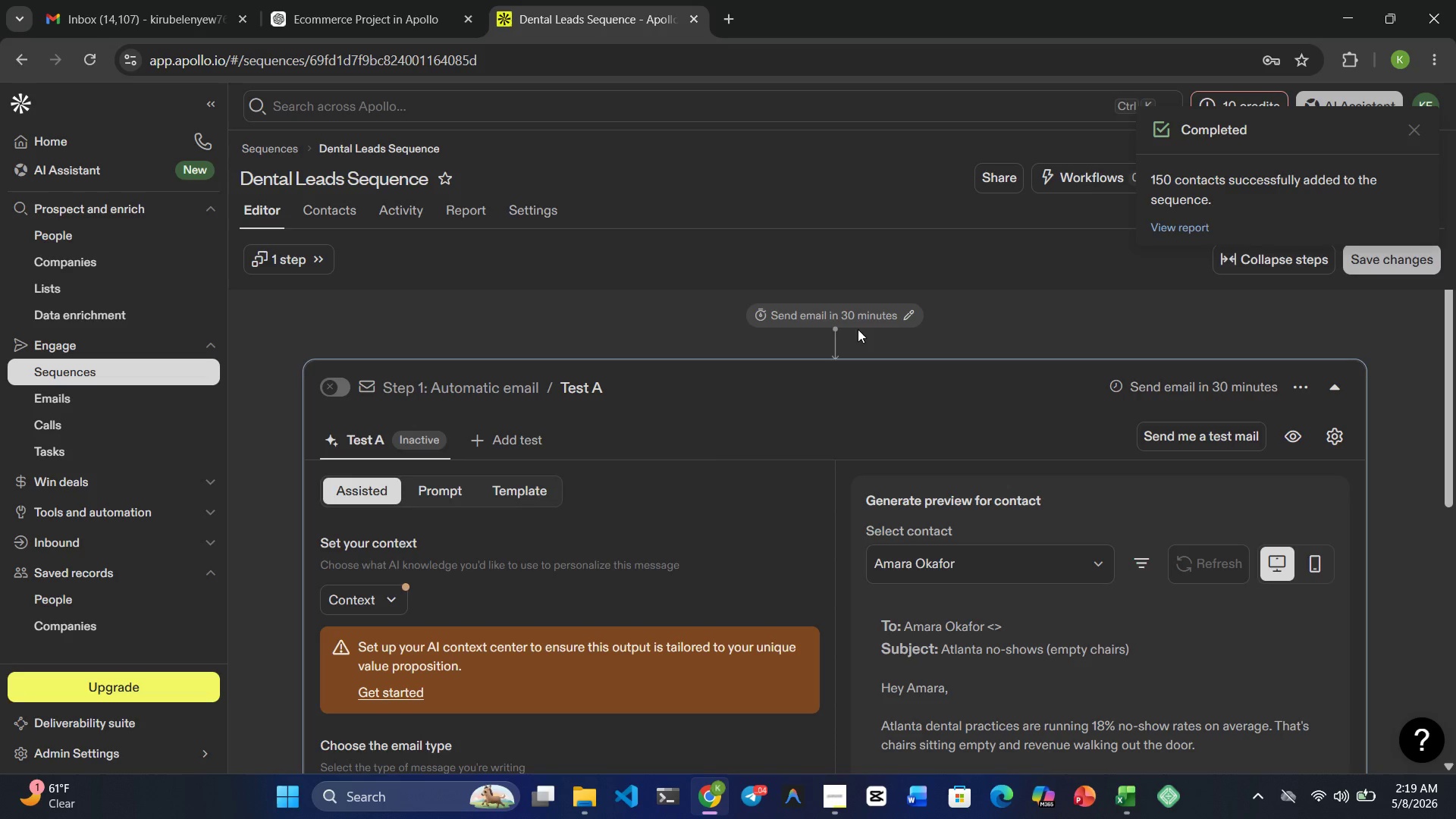 
left_click([527, 491])
 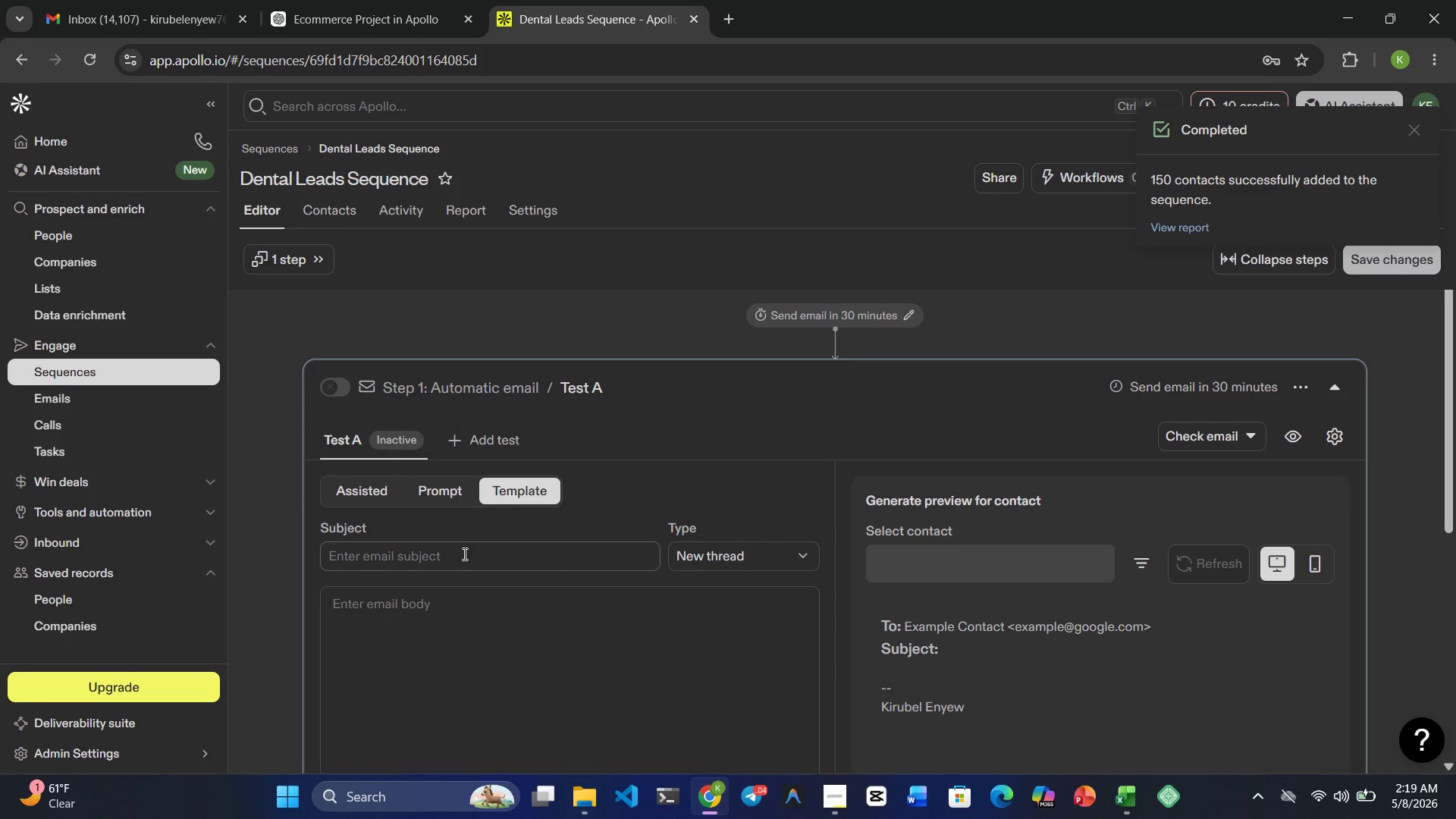 
left_click([463, 554])
 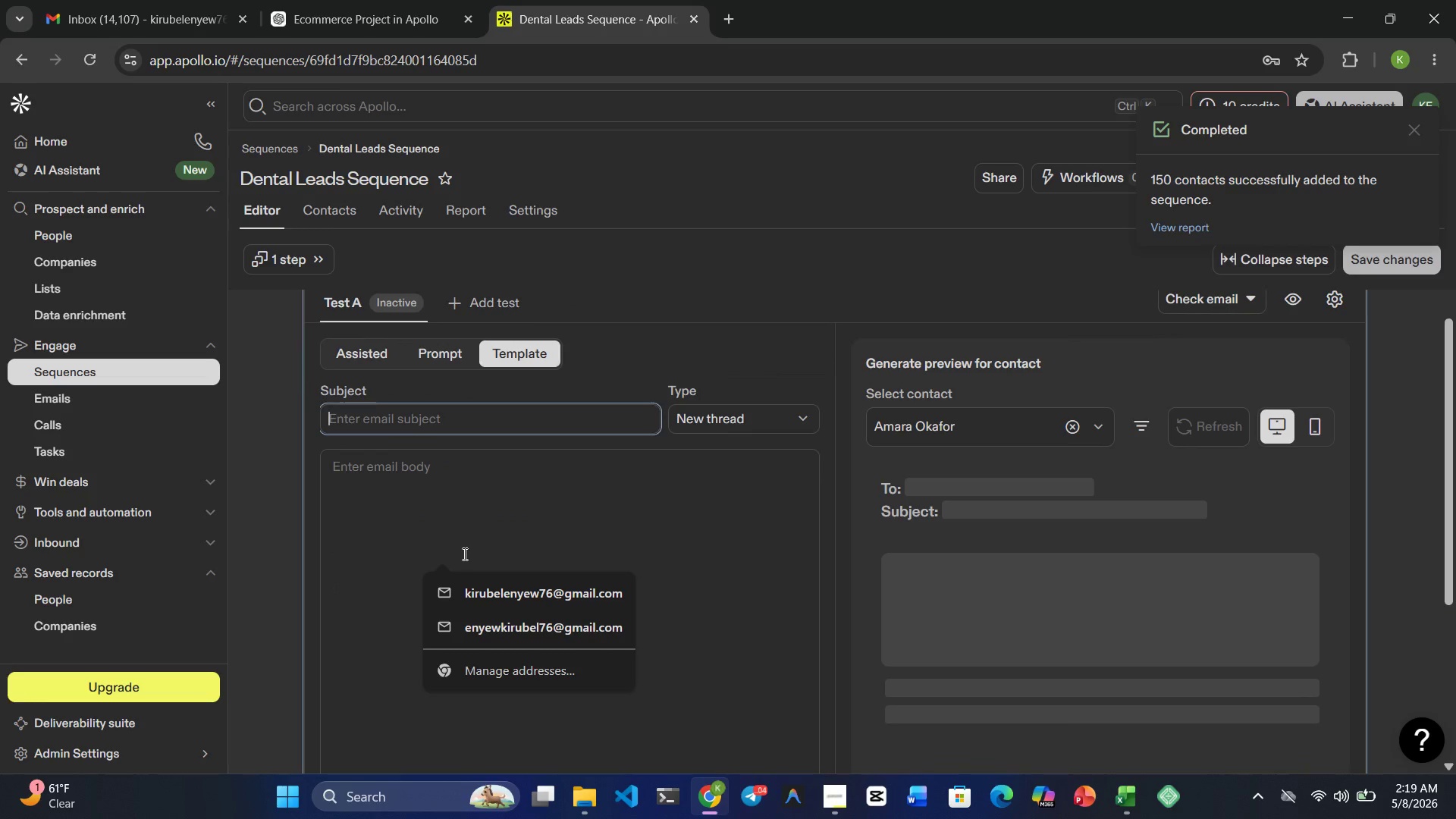 
type(Sus)
 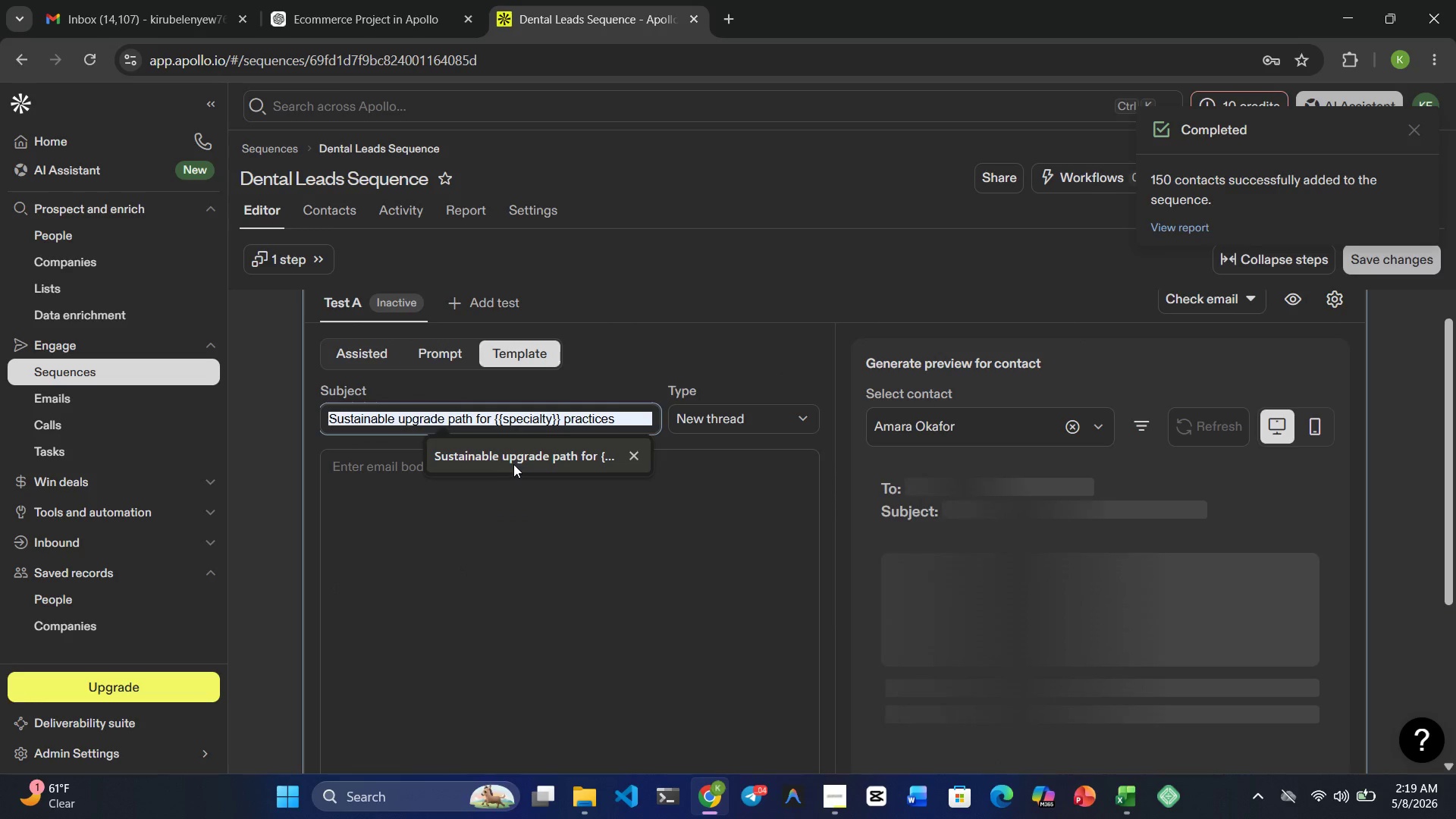 
left_click([515, 463])
 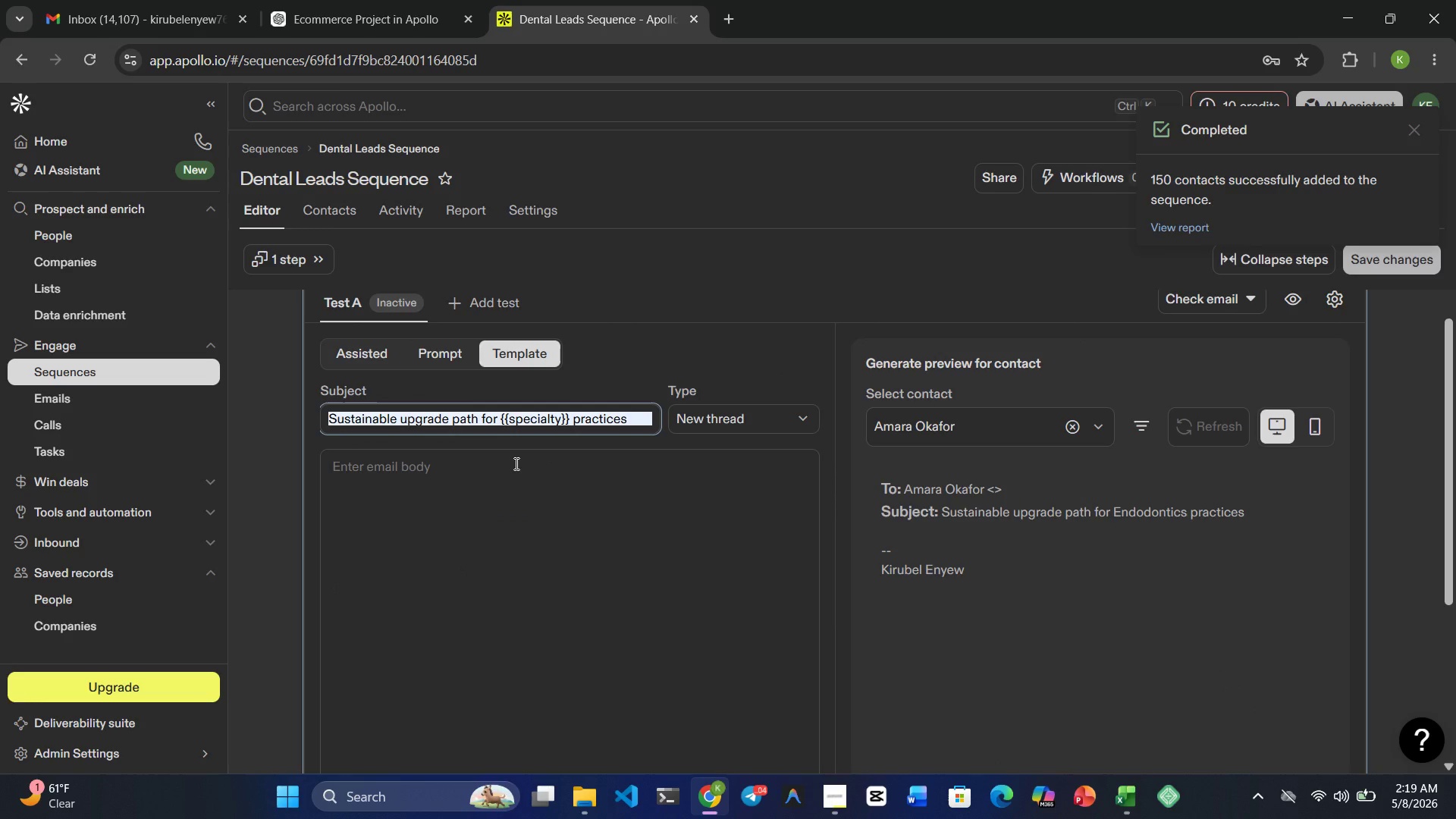 
wait(9.11)
 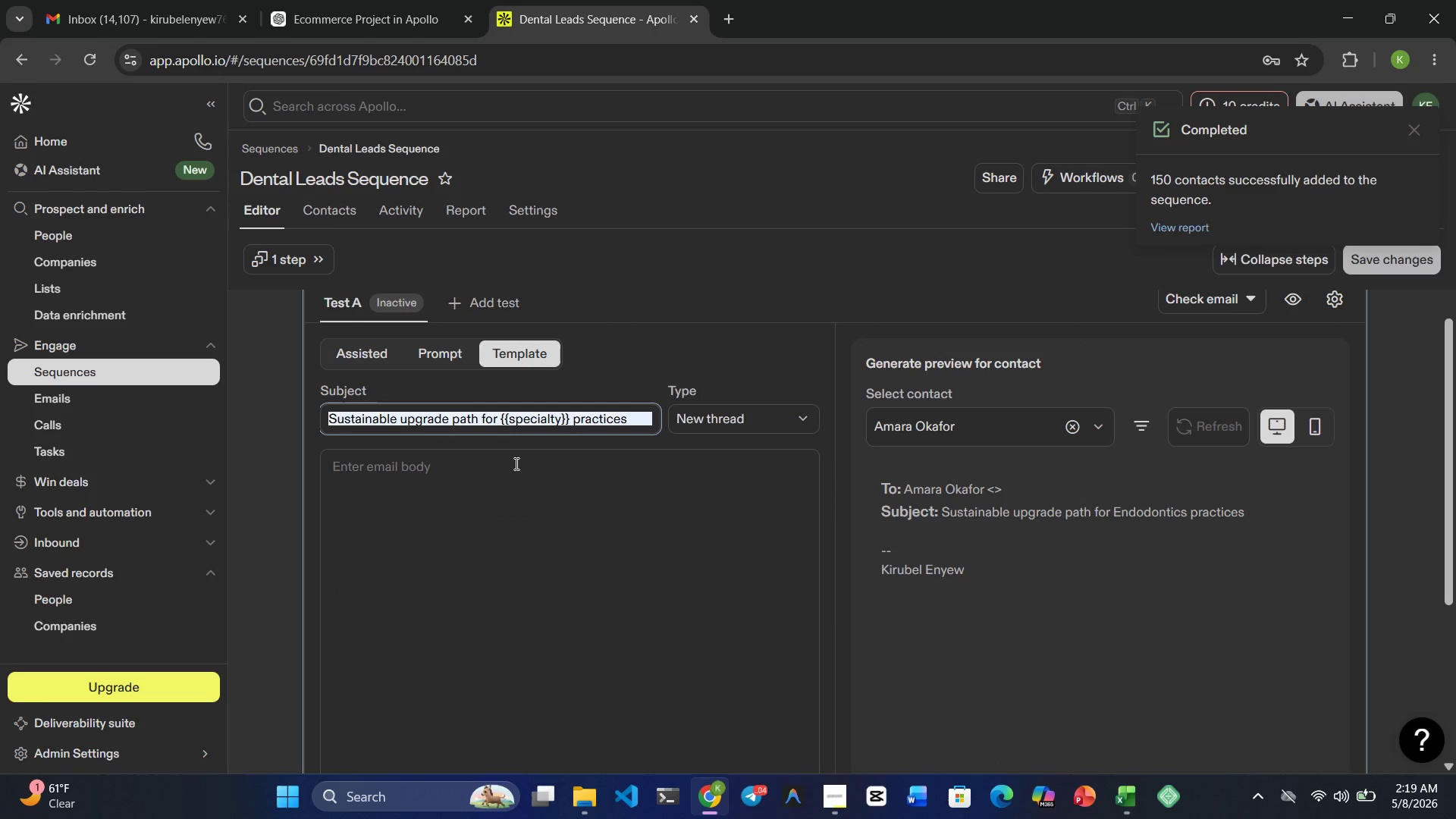 
left_click([470, 467])
 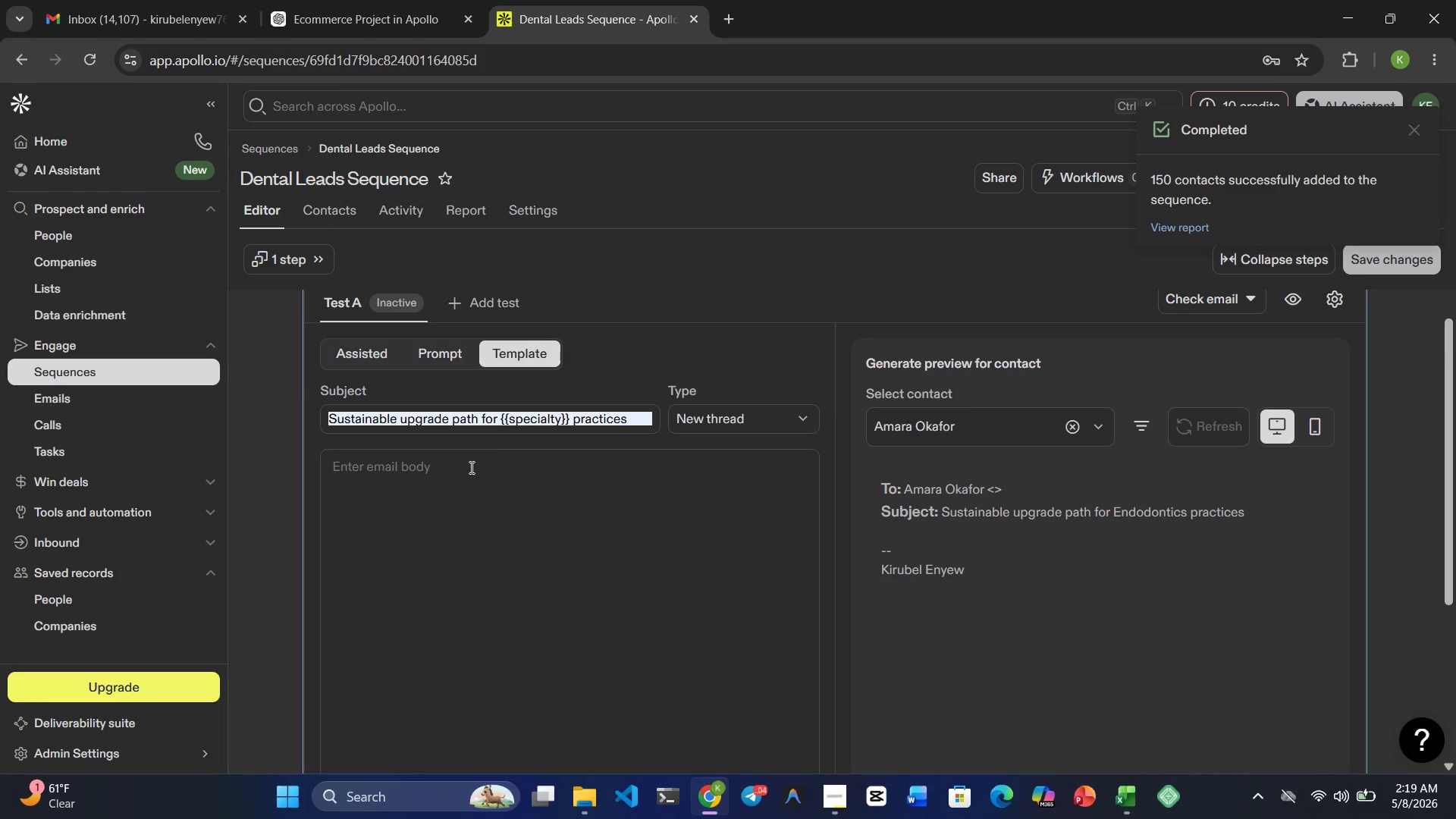 
type(Hi {{)
 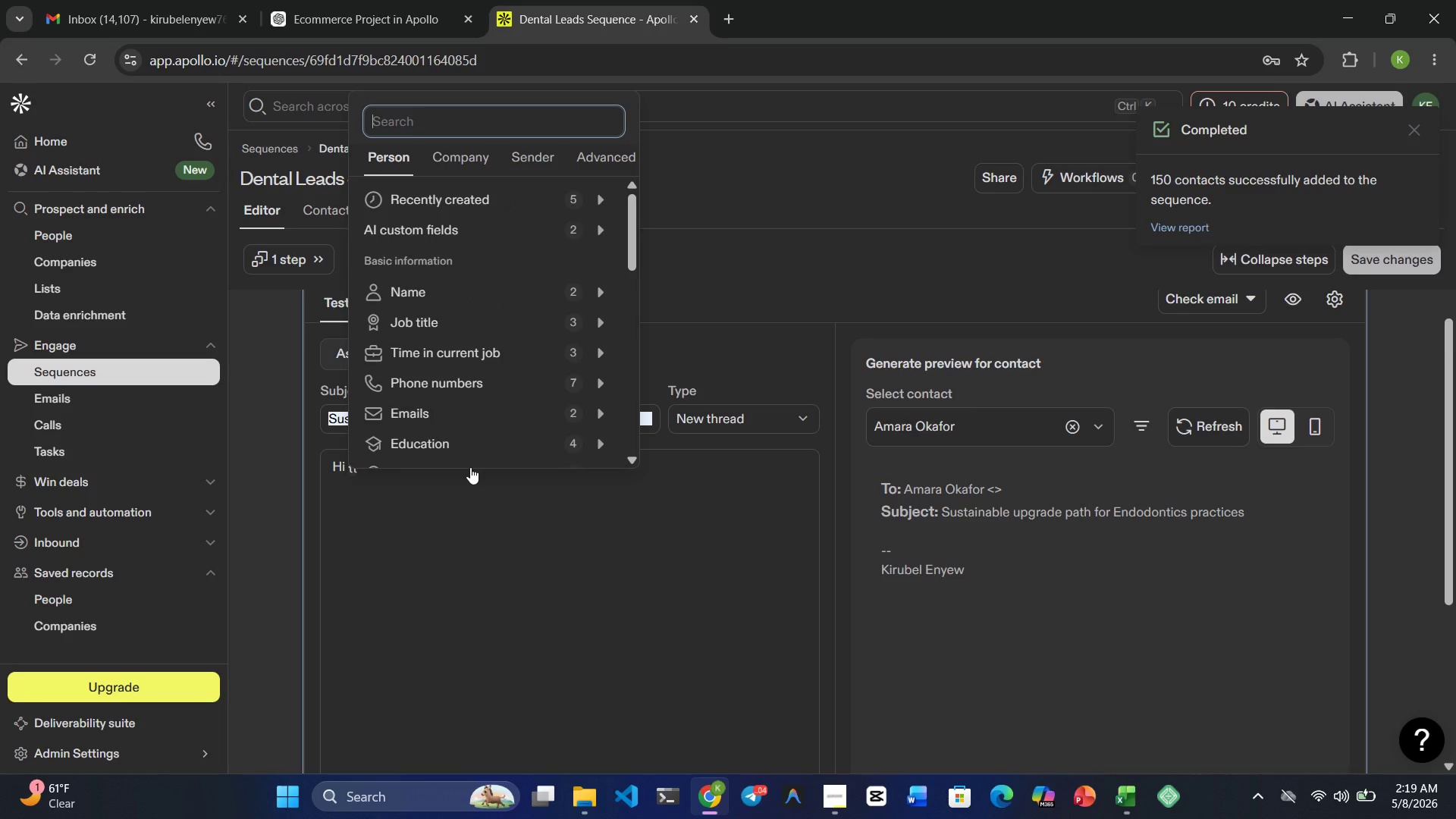 
hold_key(key=ShiftRight, duration=0.47)
 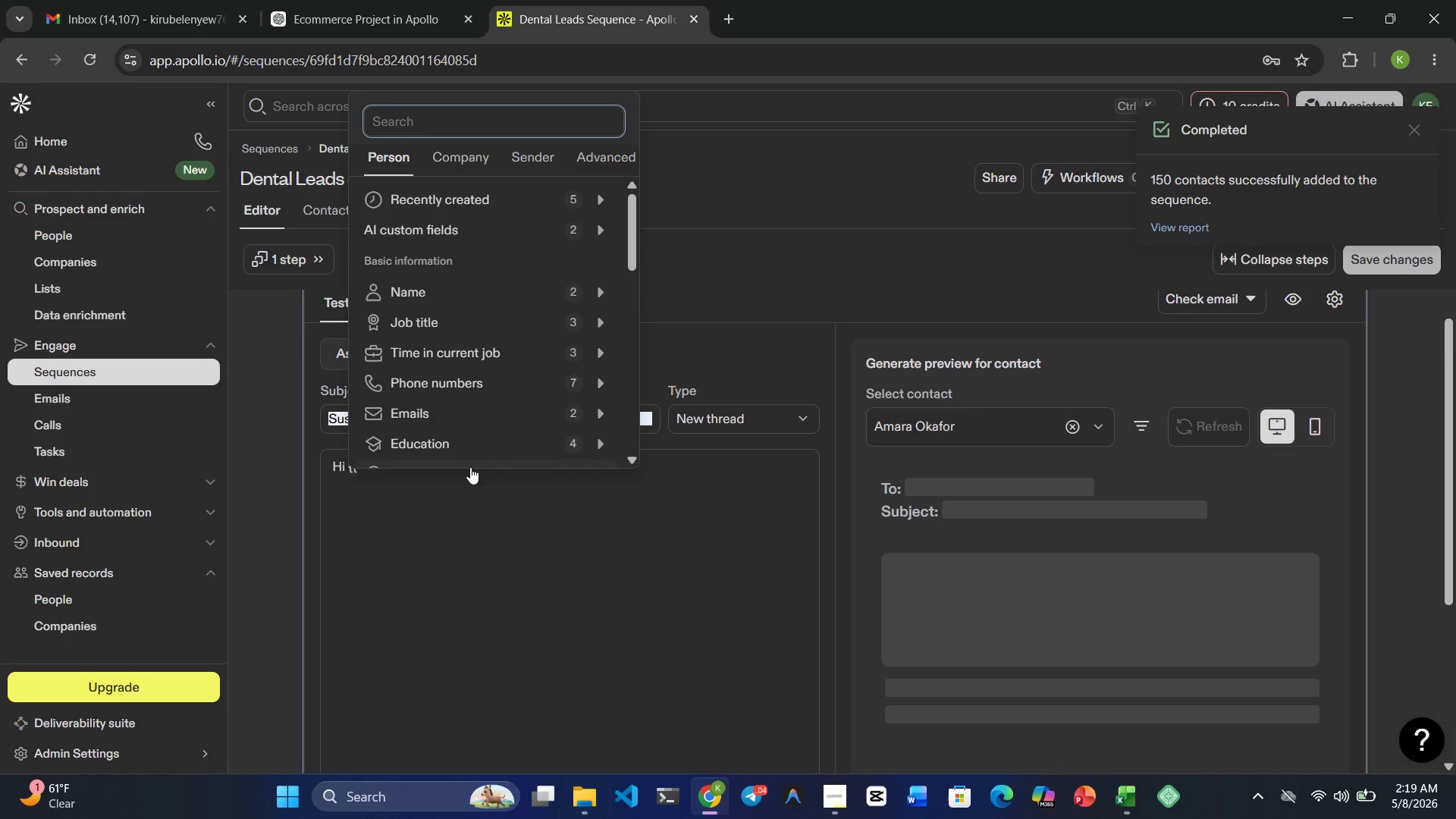 
left_click([435, 514])
 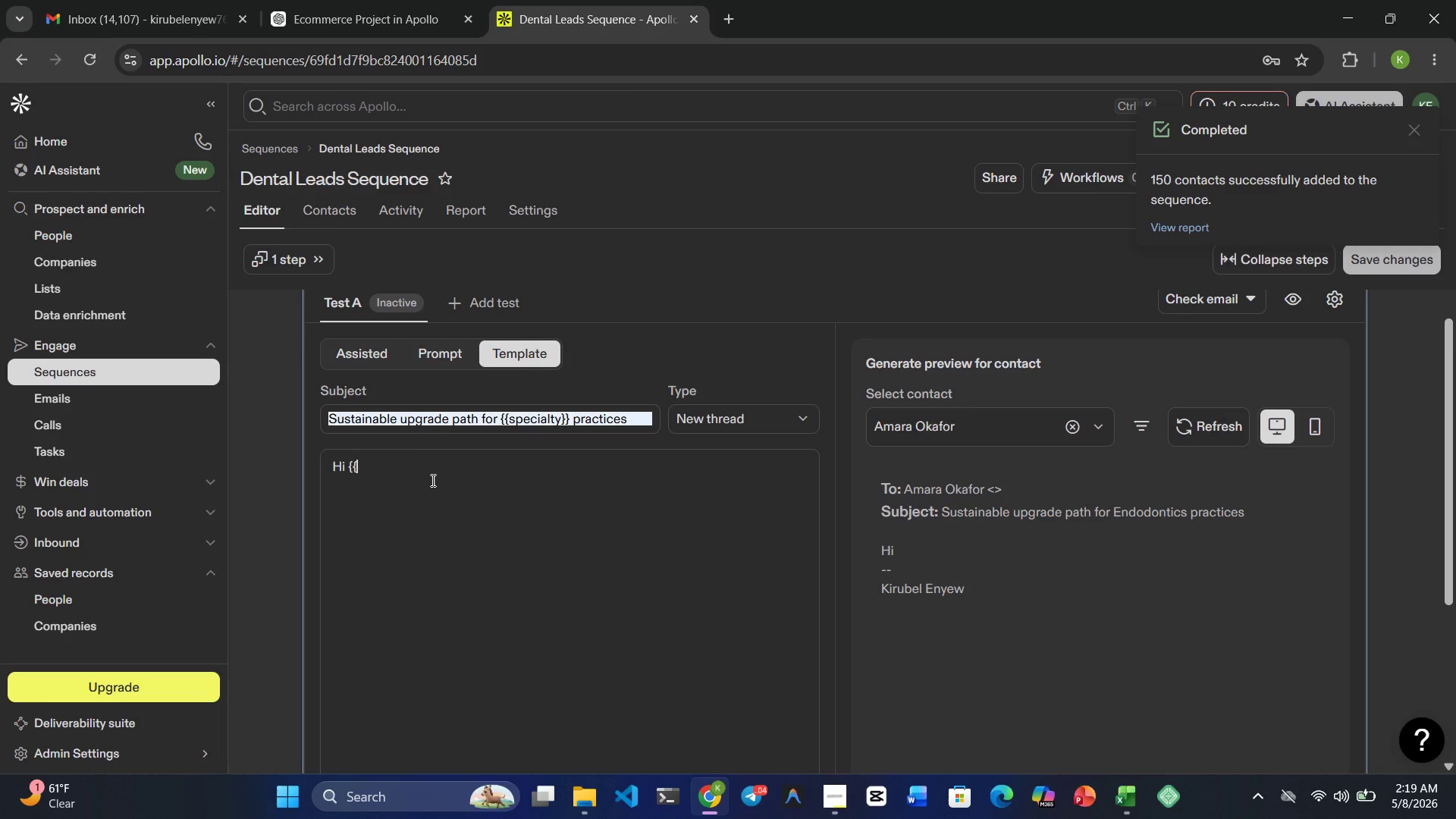 
type(first_m)
key(Backspace)
type(name}})
 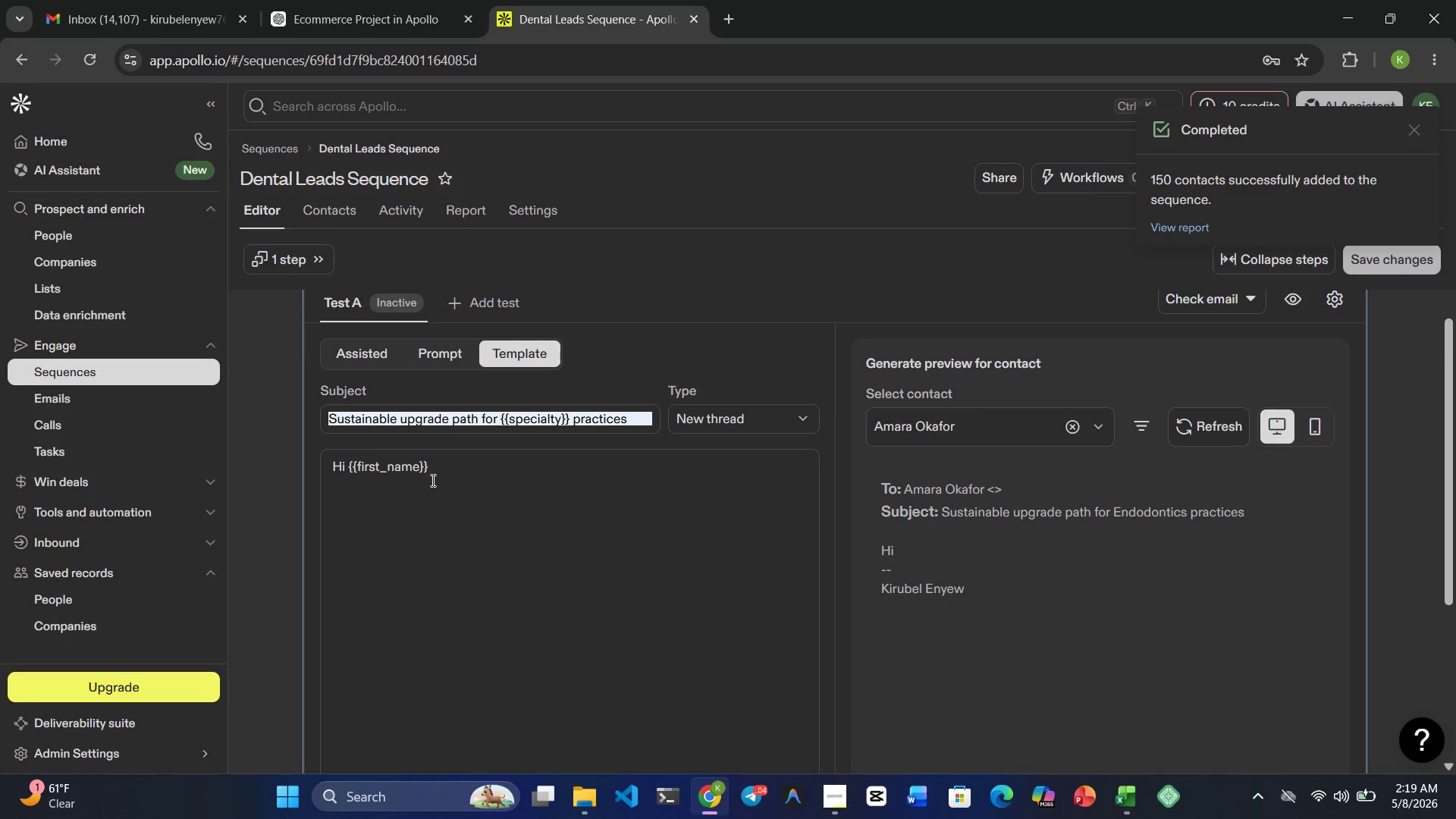 
wait(8.83)
 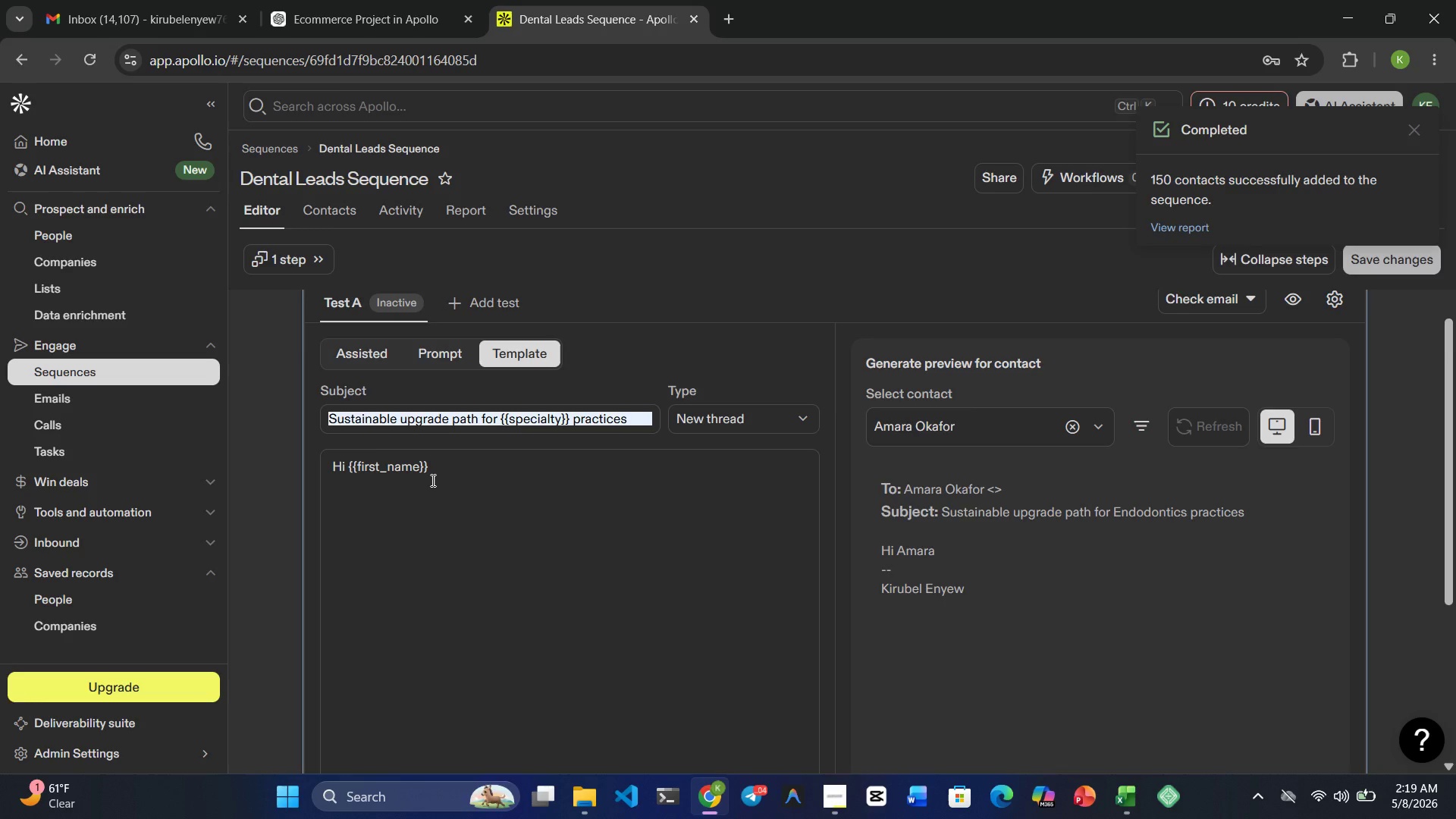 
left_click([1126, 802])
 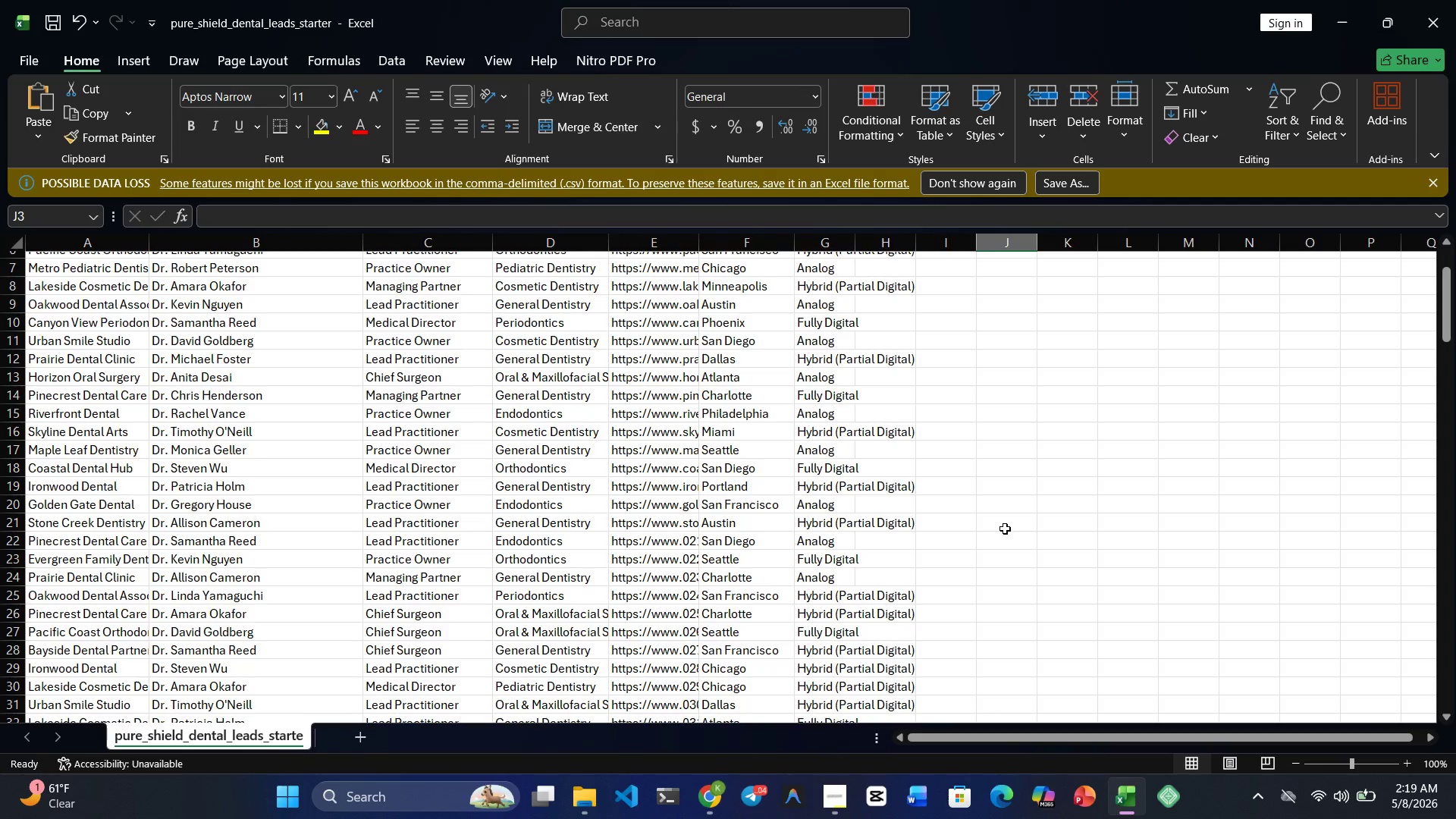 
key(Control+F)
 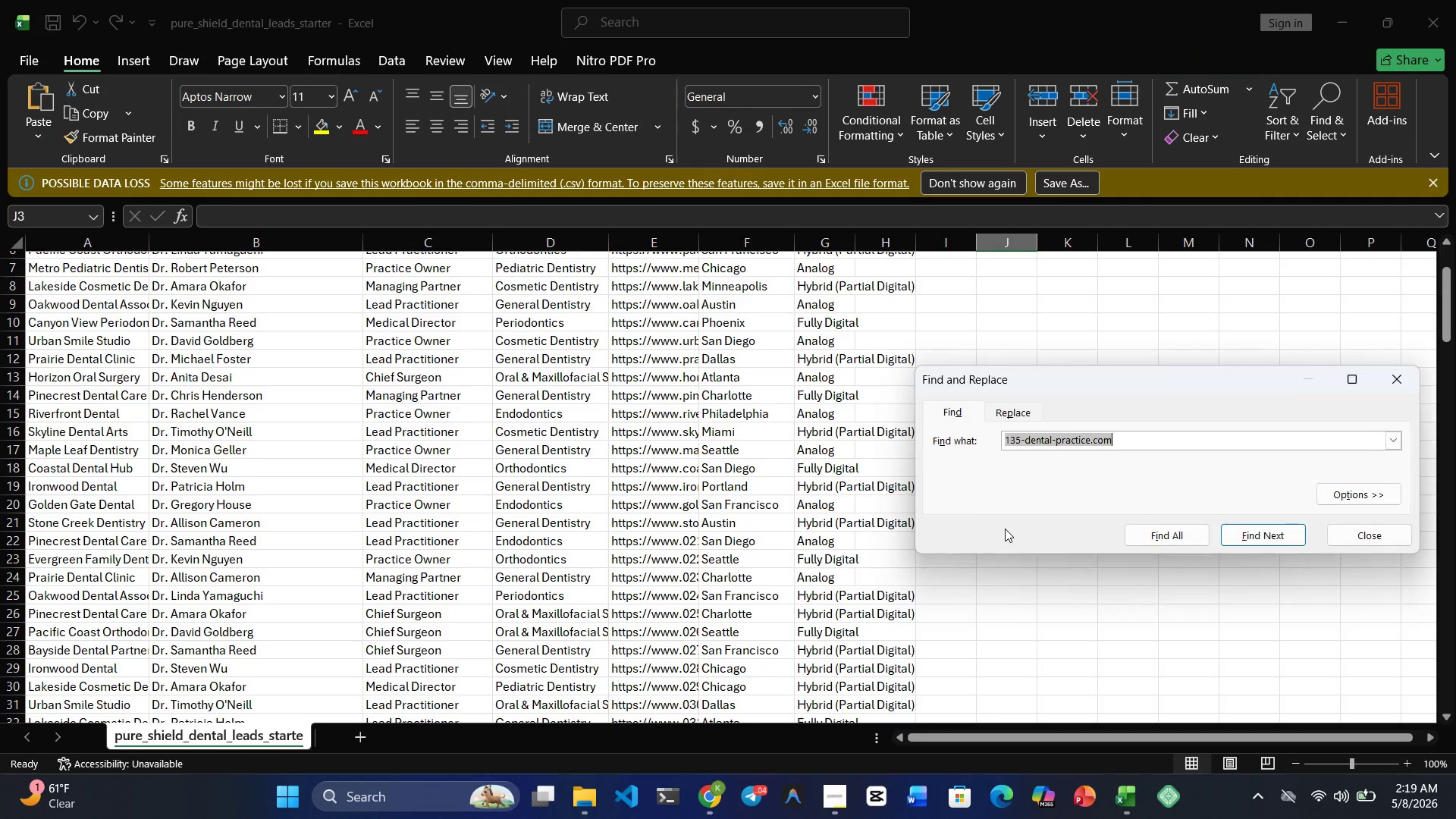 
type(A,\)
key(Backspace)
key(Backspace)
type(mara)
 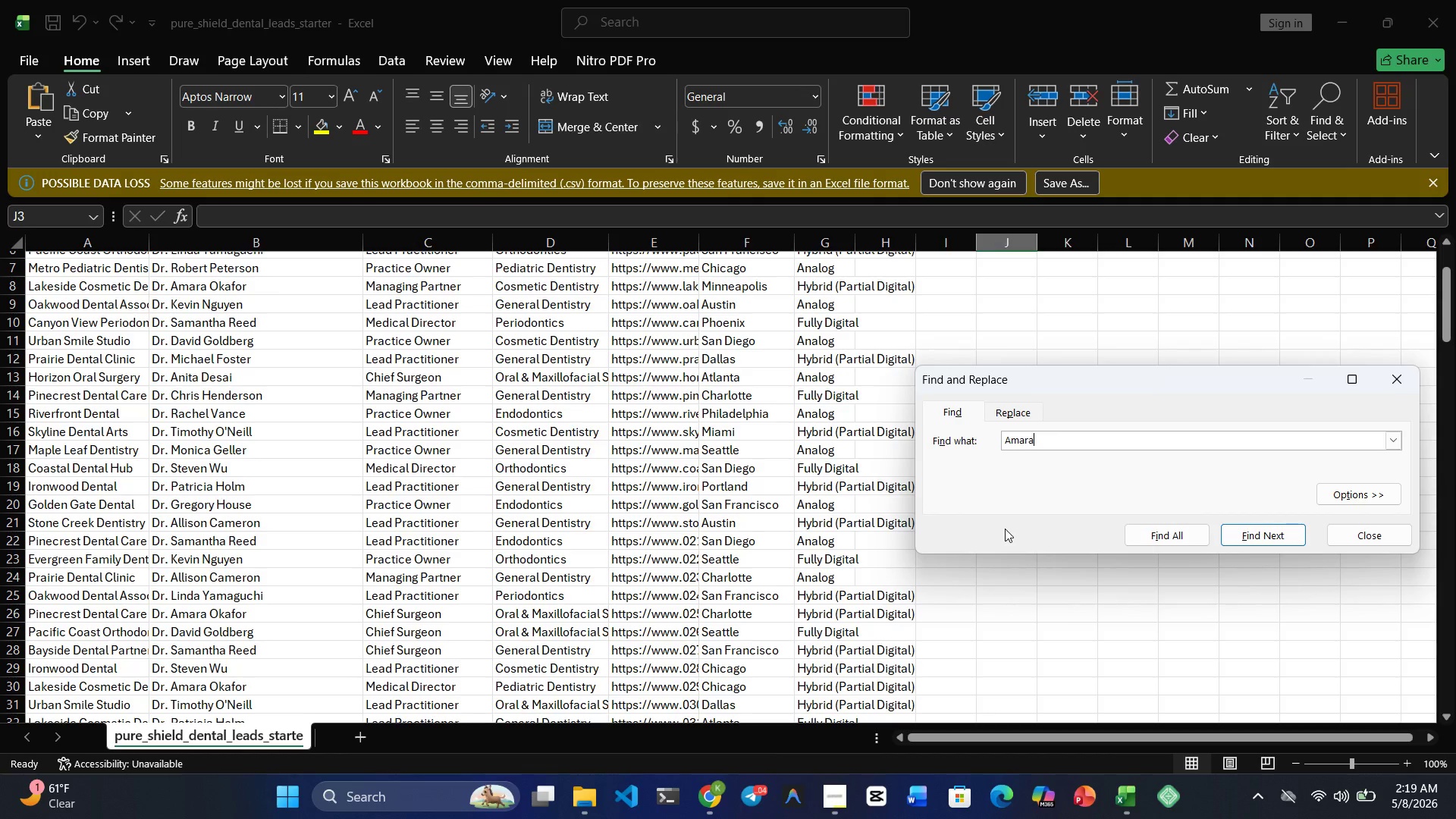 
key(Enter)
 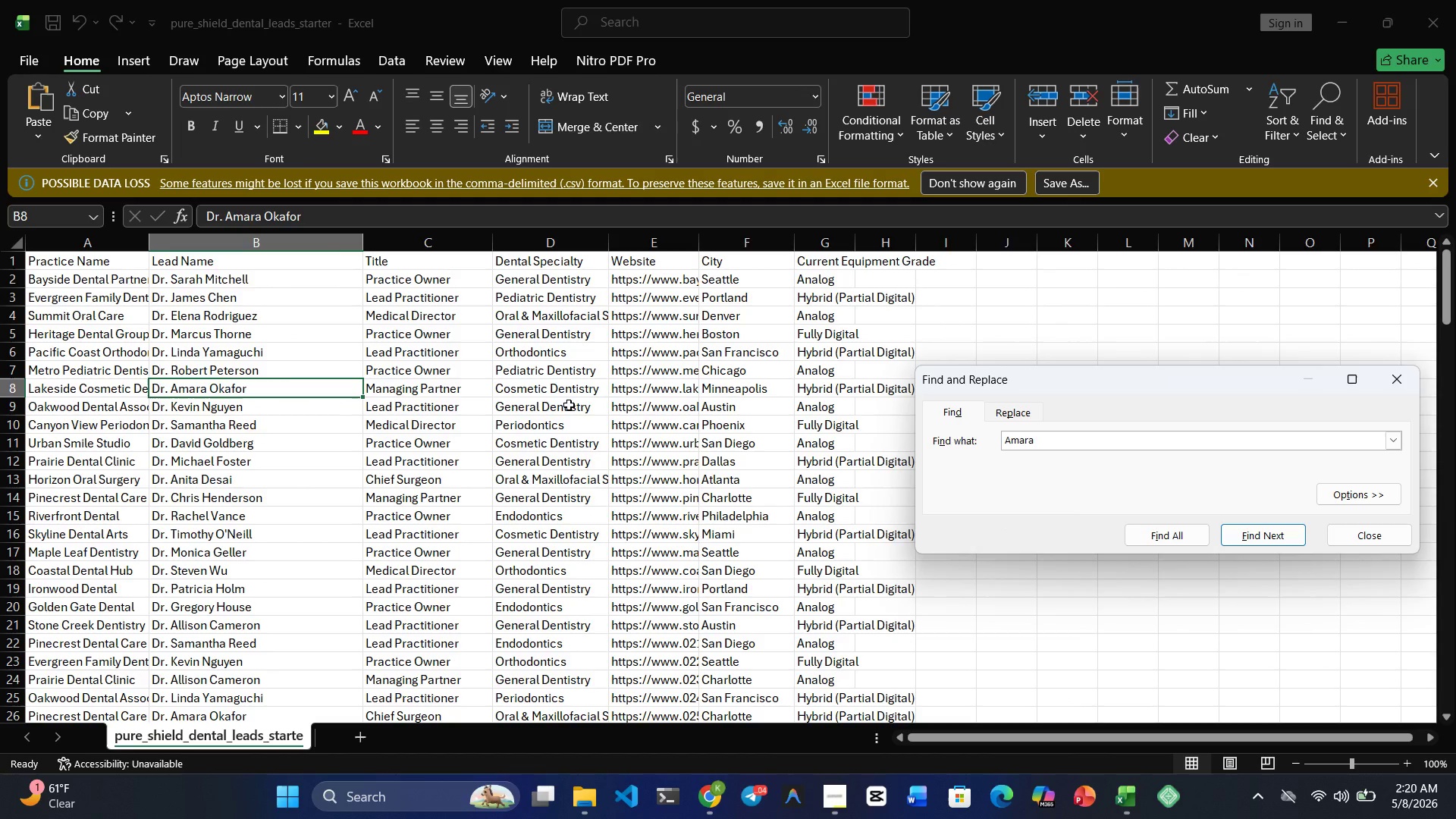 
wait(6.69)
 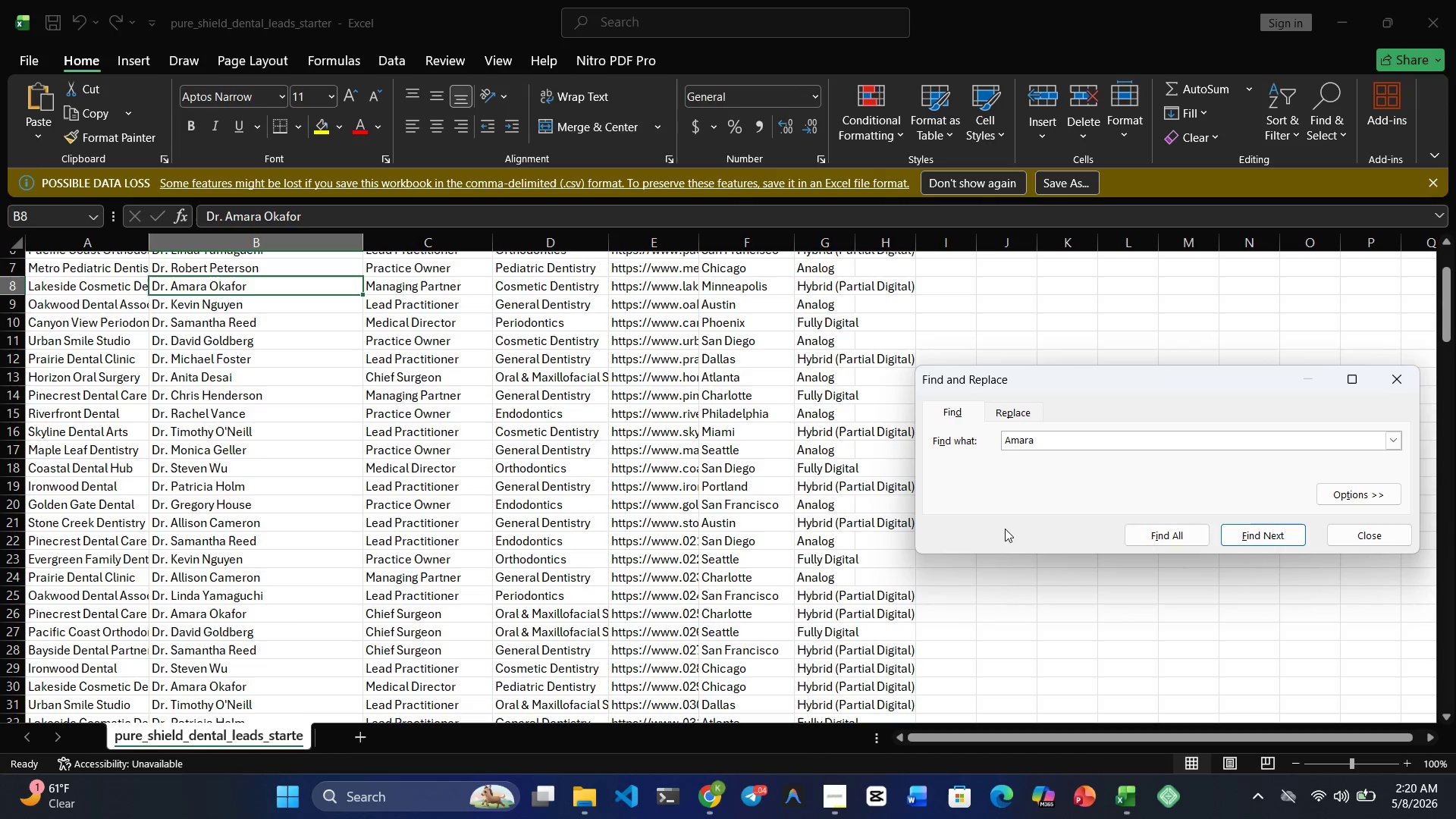 
key(Meta+4)
 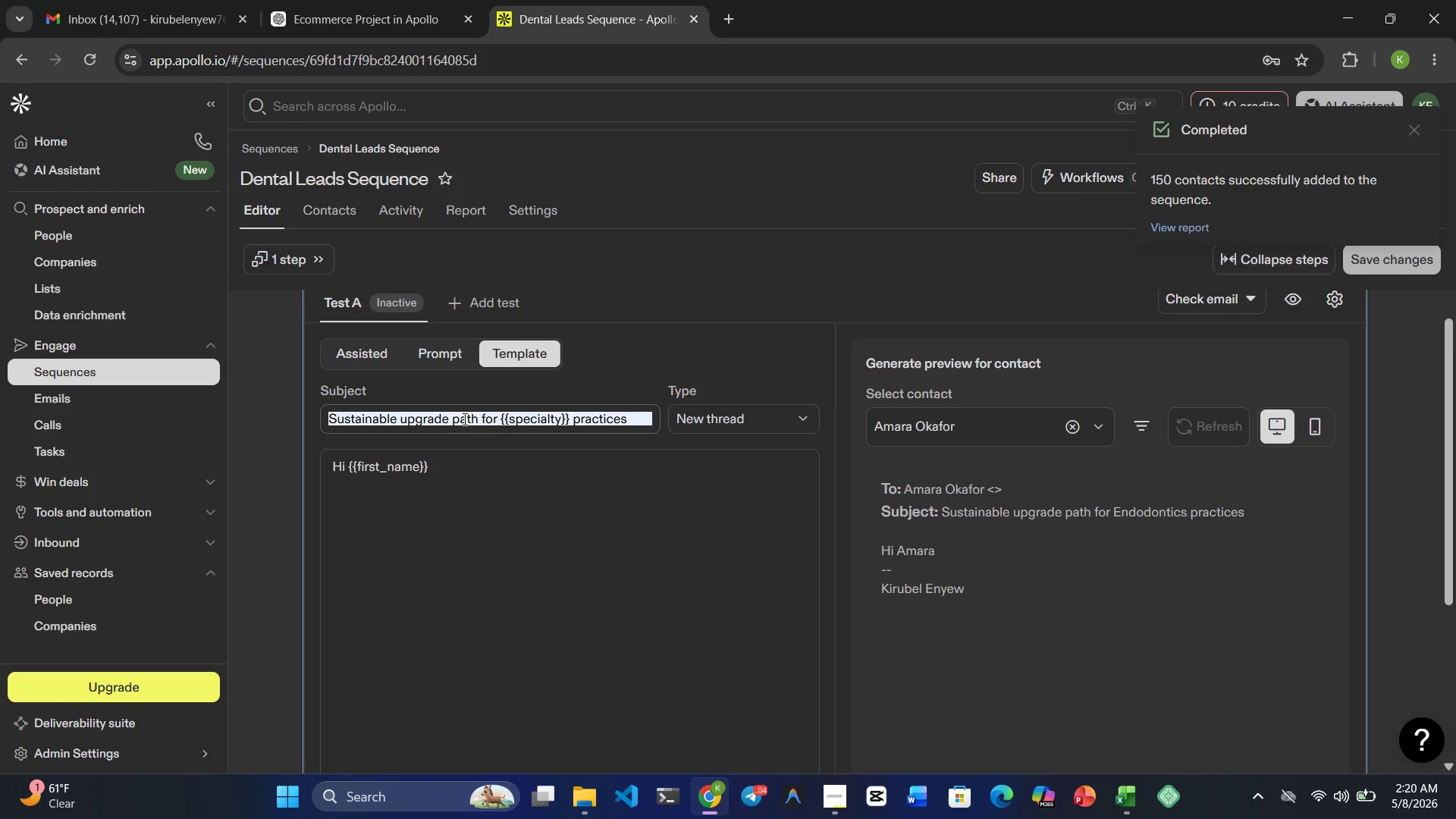 
left_click([460, 460])
 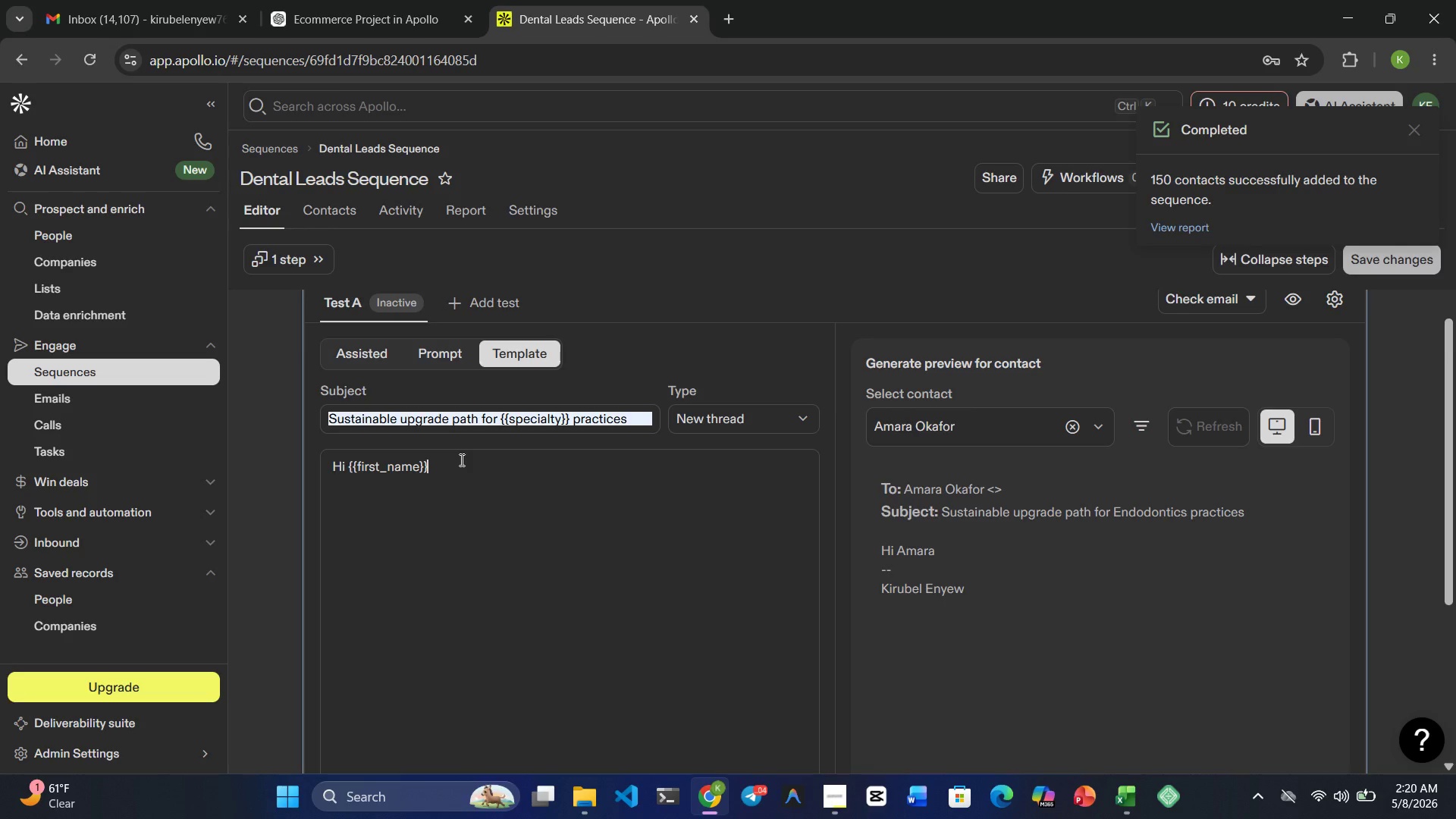 
key(Comma)
 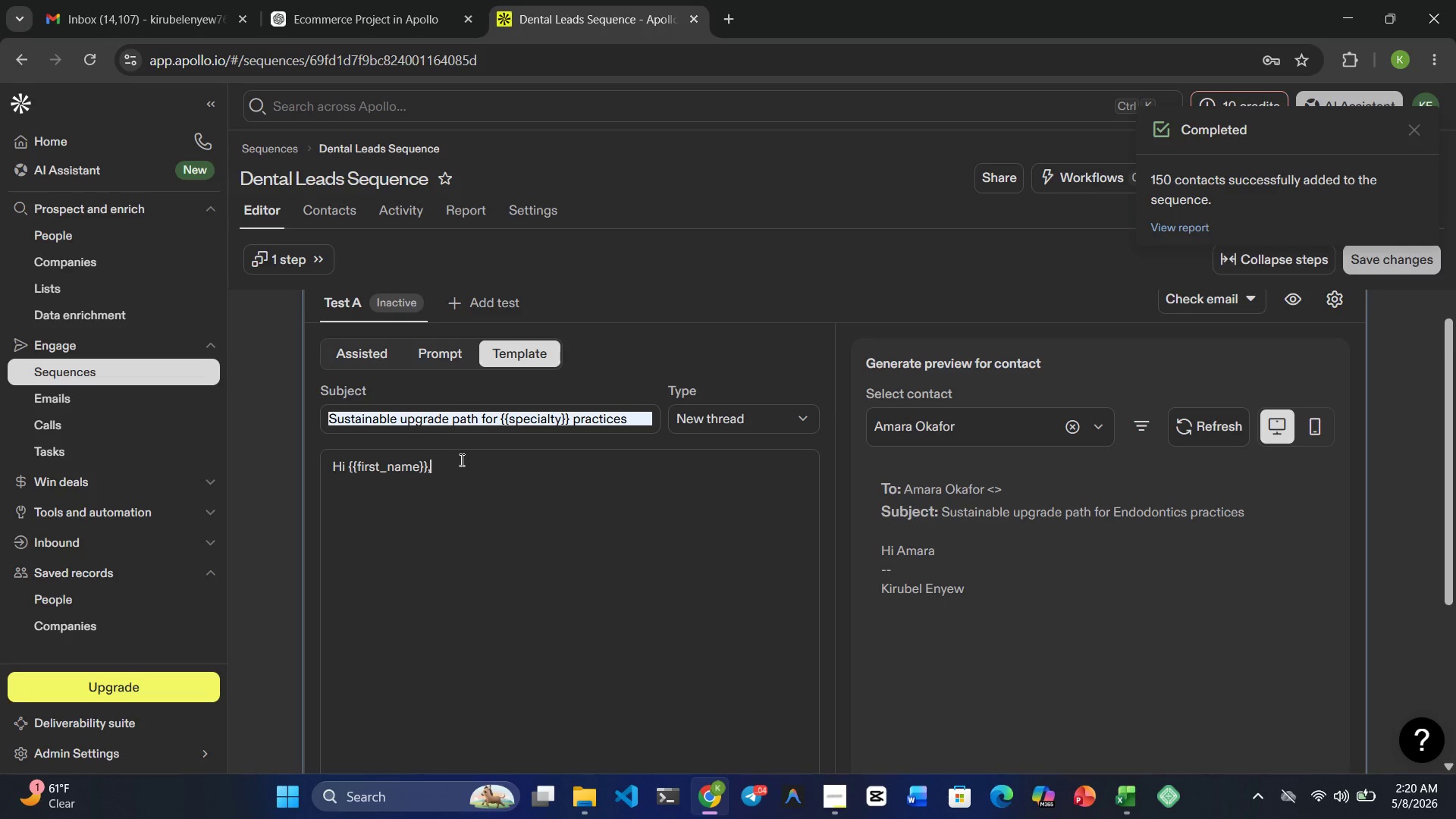 
key(Enter)
 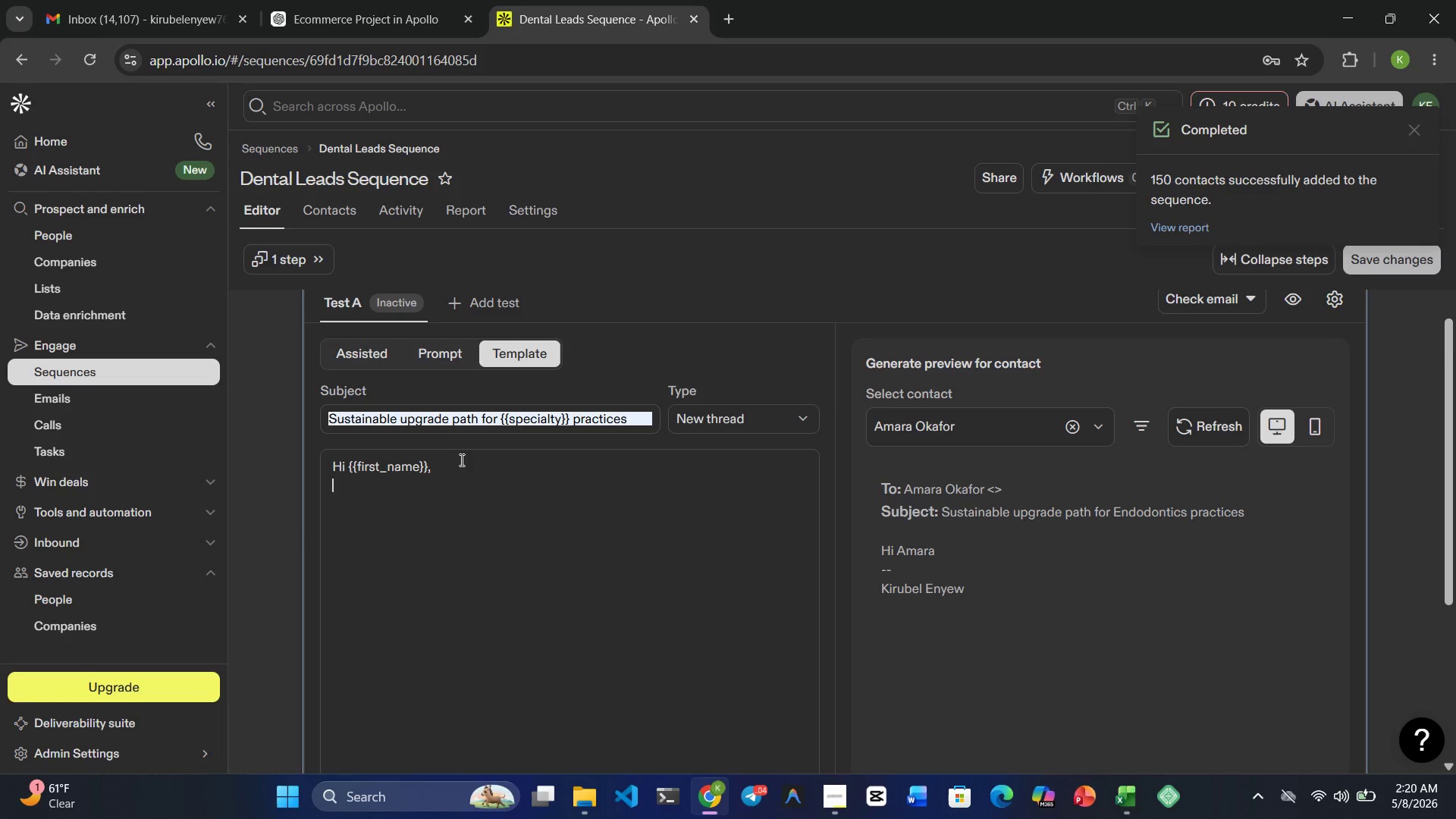 
key(Enter)
 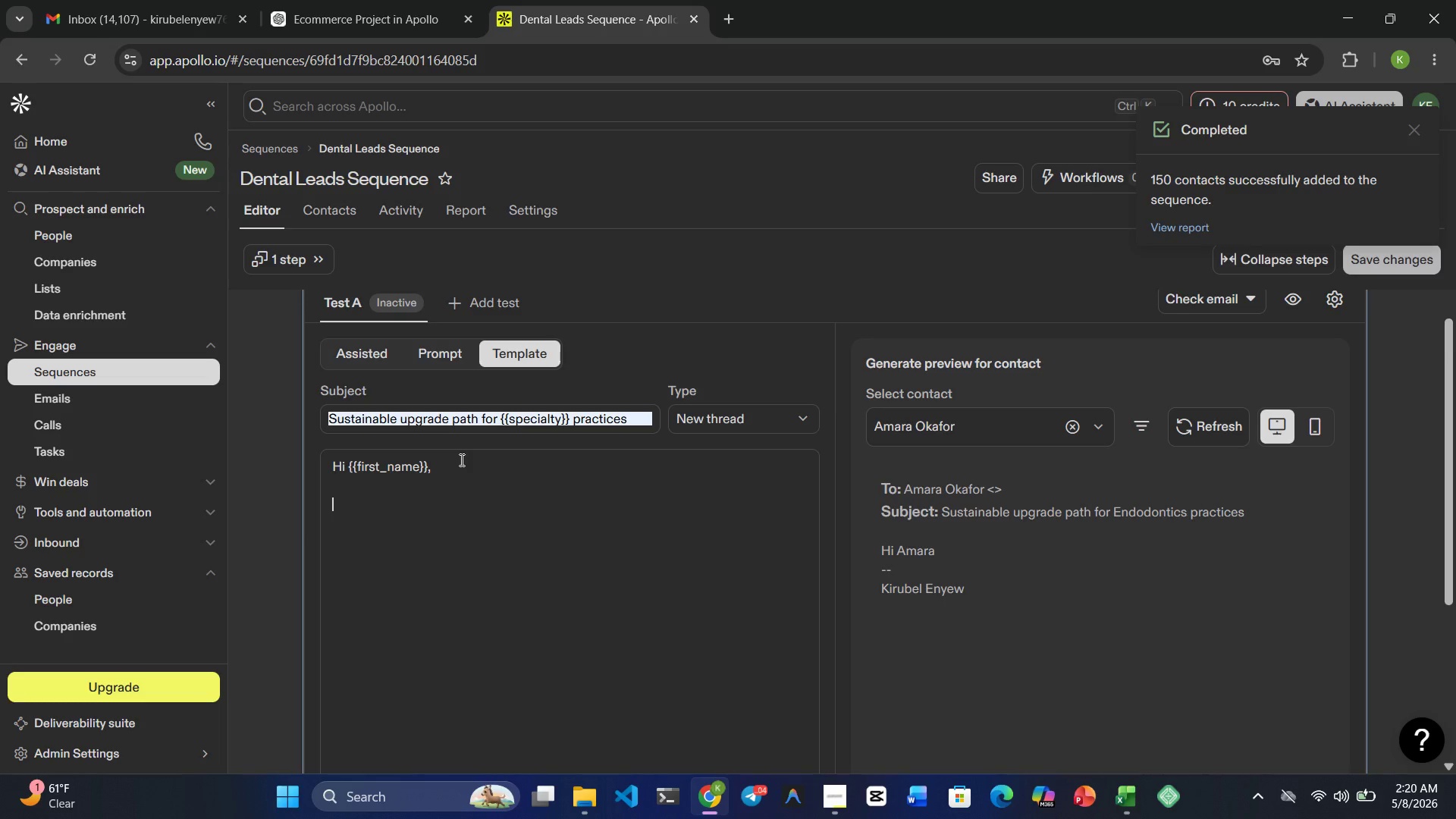 
type(I came across }})
 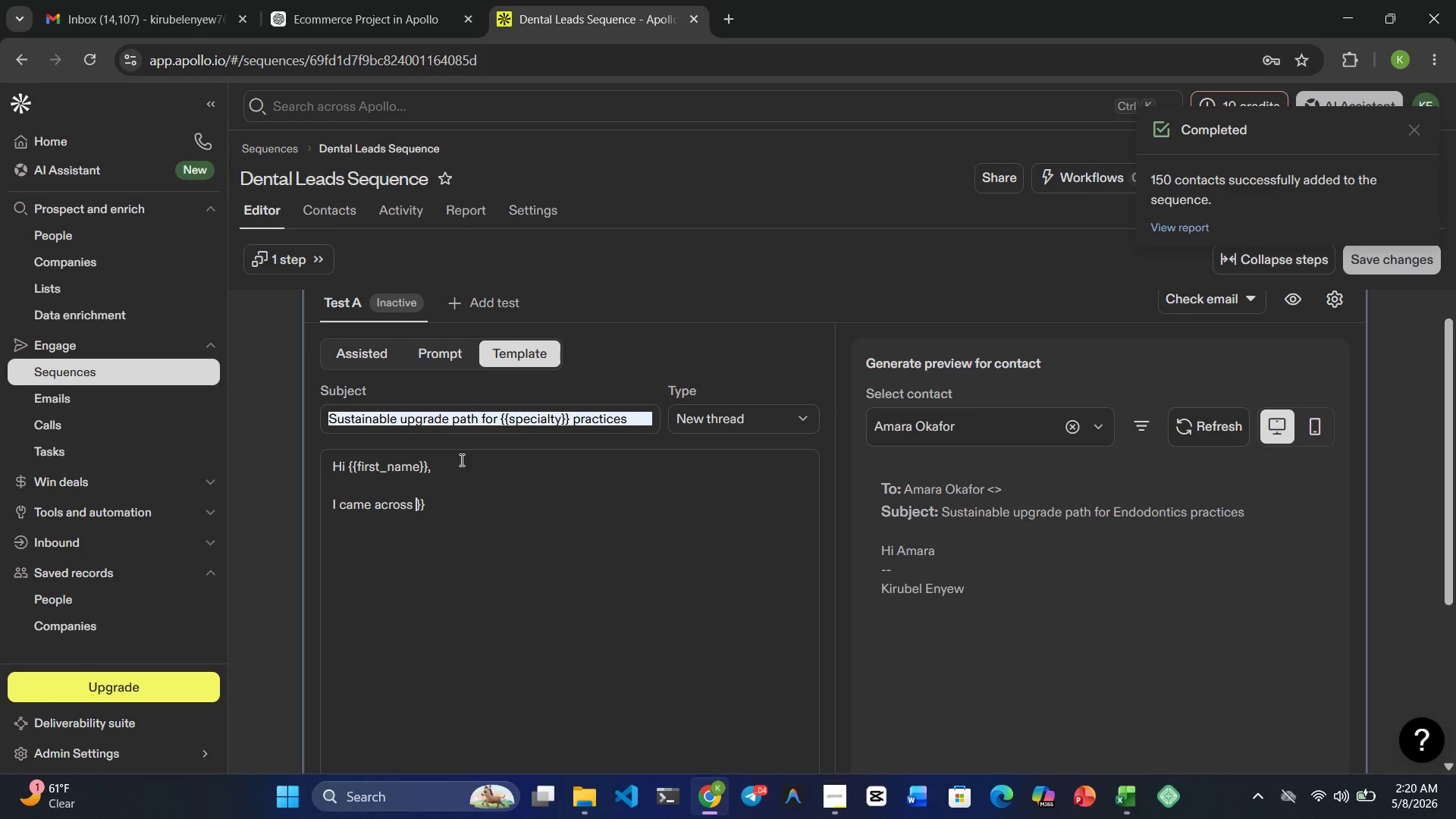 
 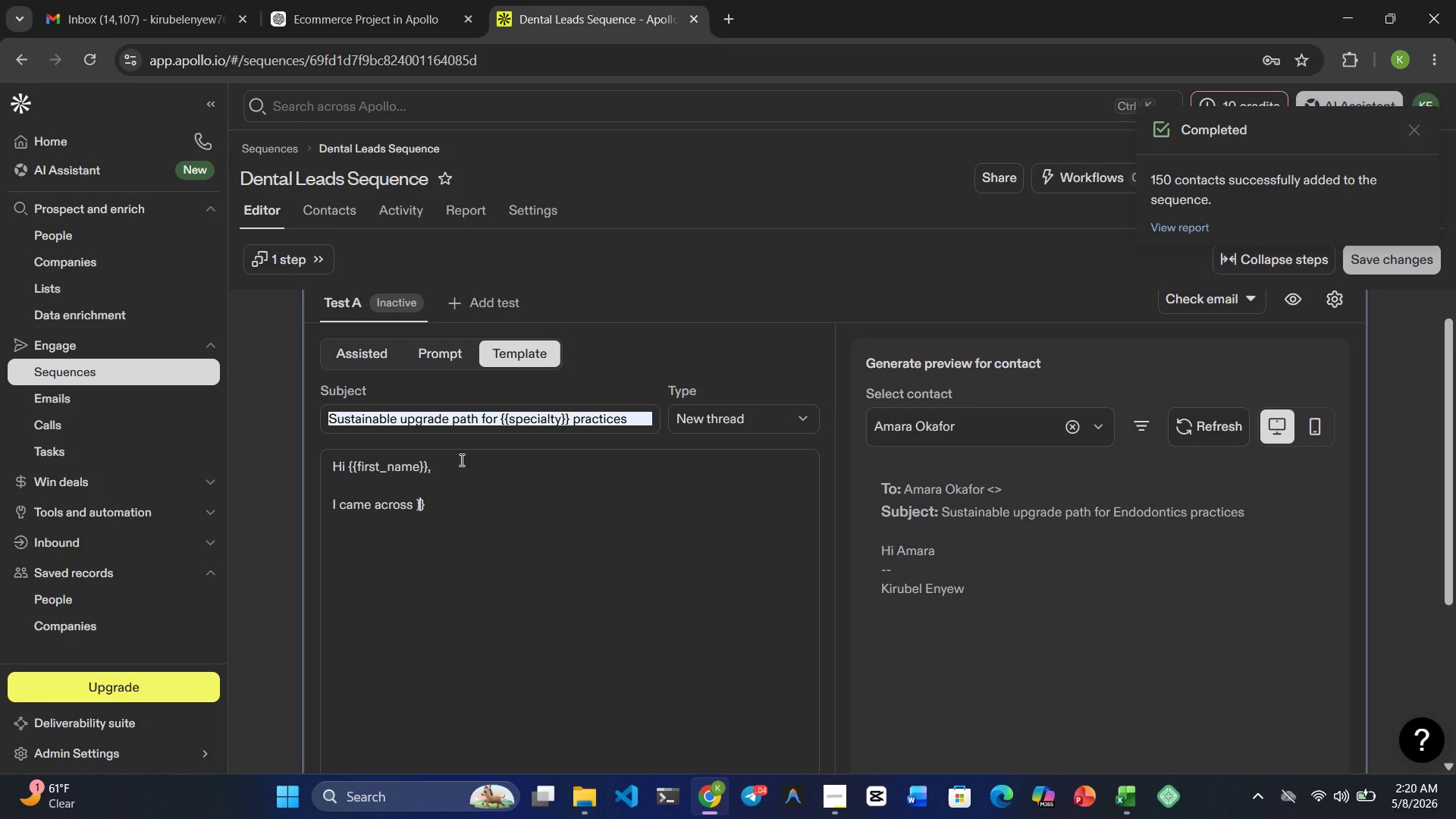 
key(ArrowLeft)
 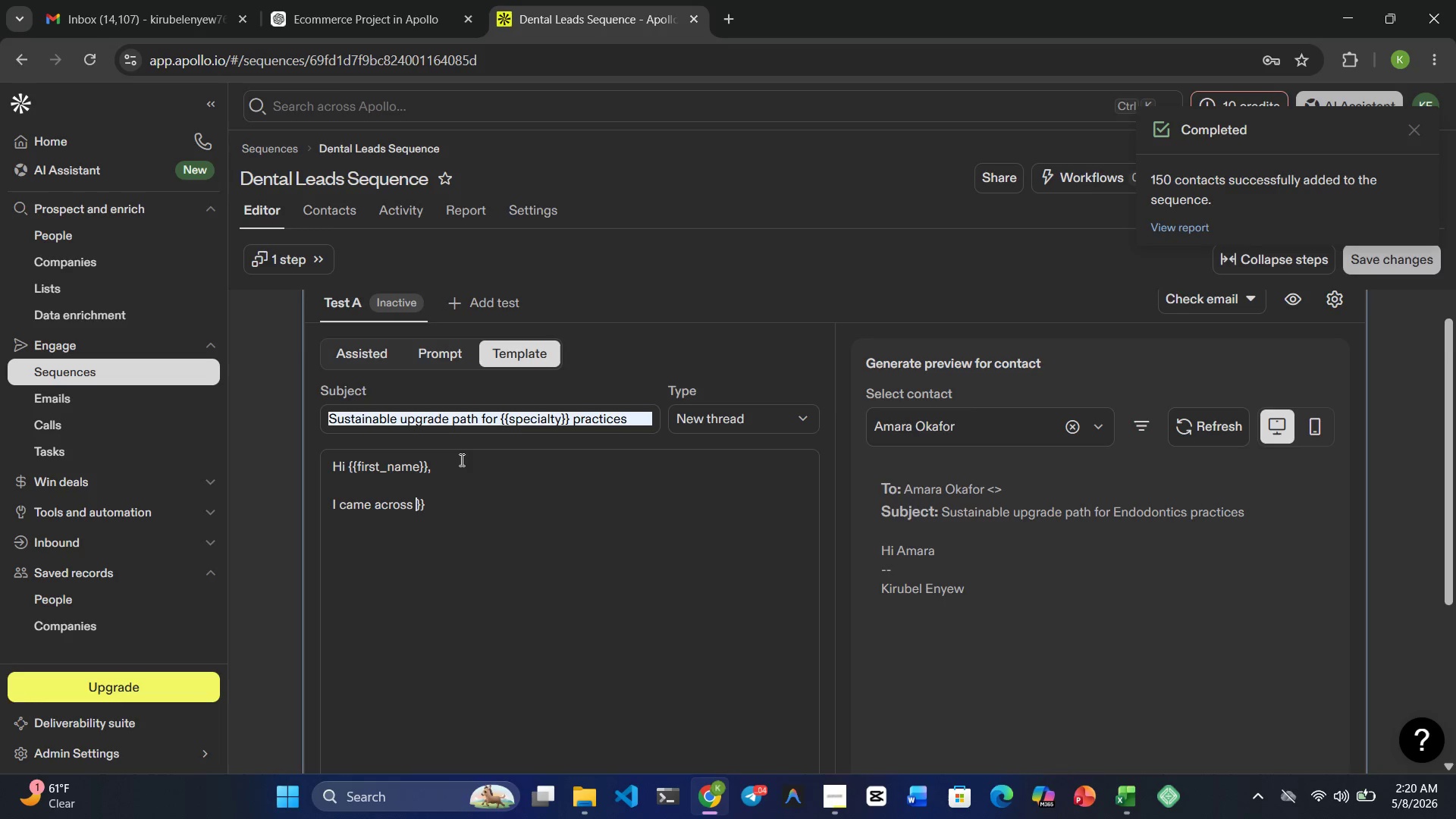 
key(ArrowLeft)
 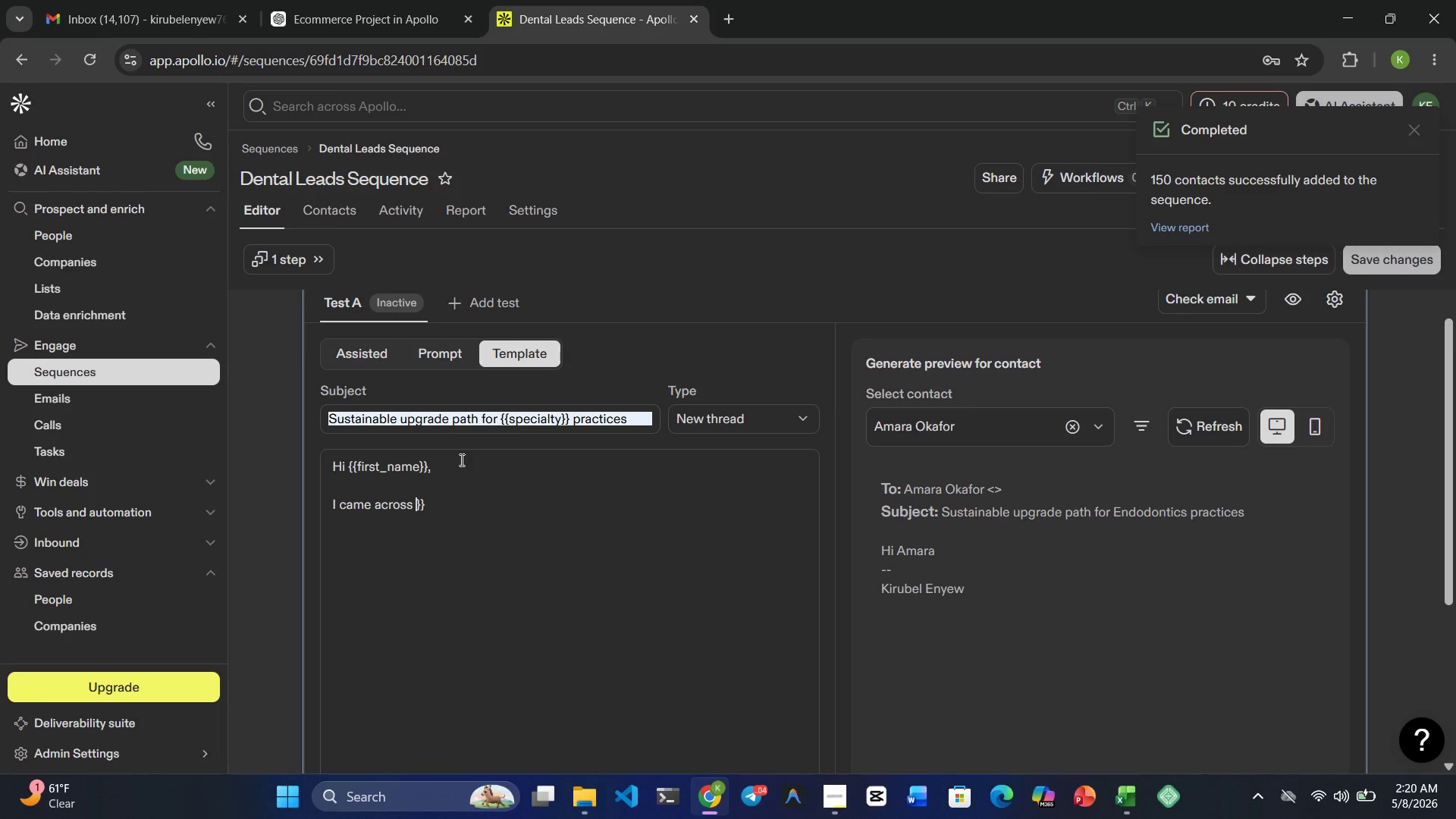 
type({{company_name)
 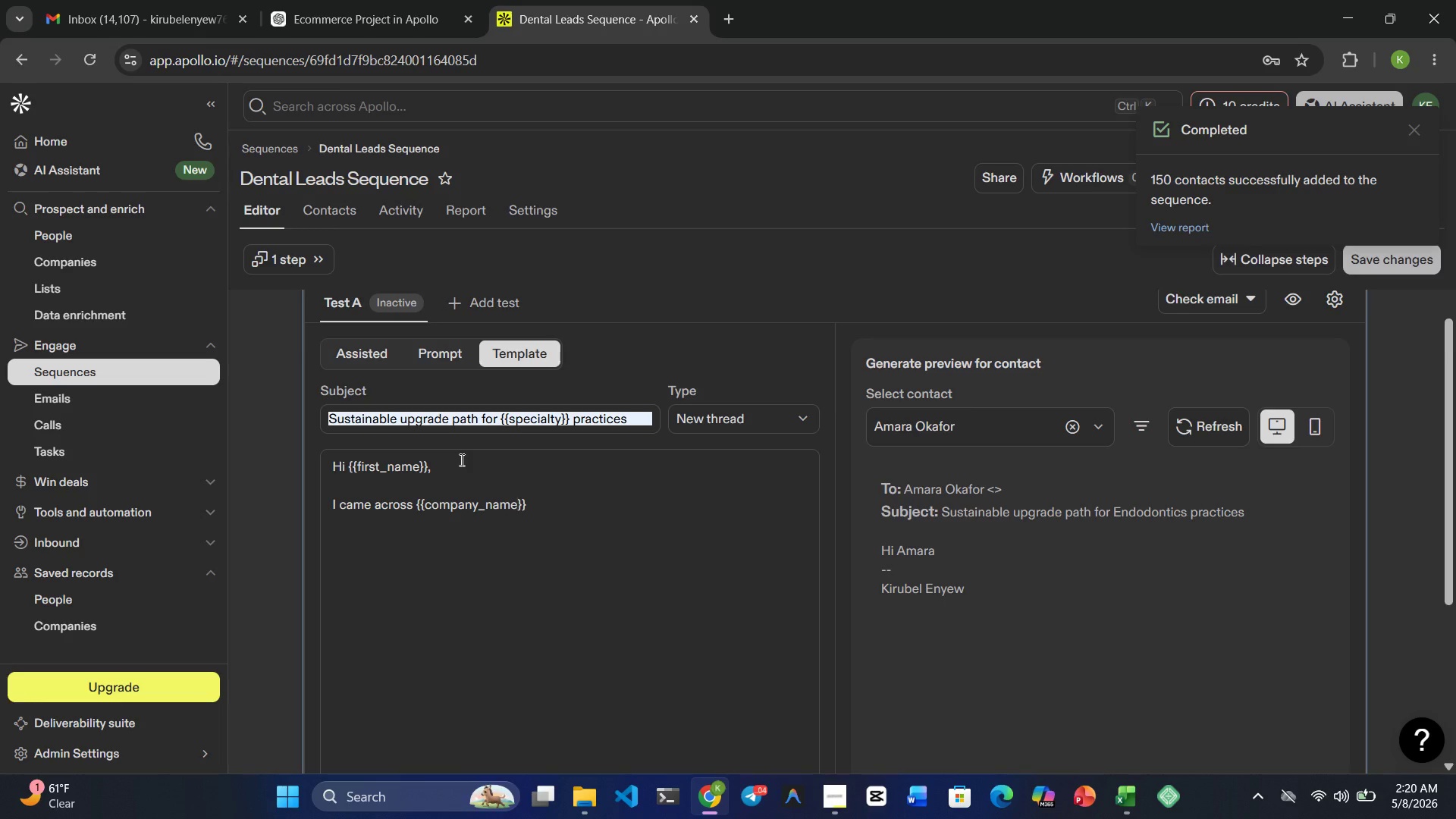 
wait(6.56)
 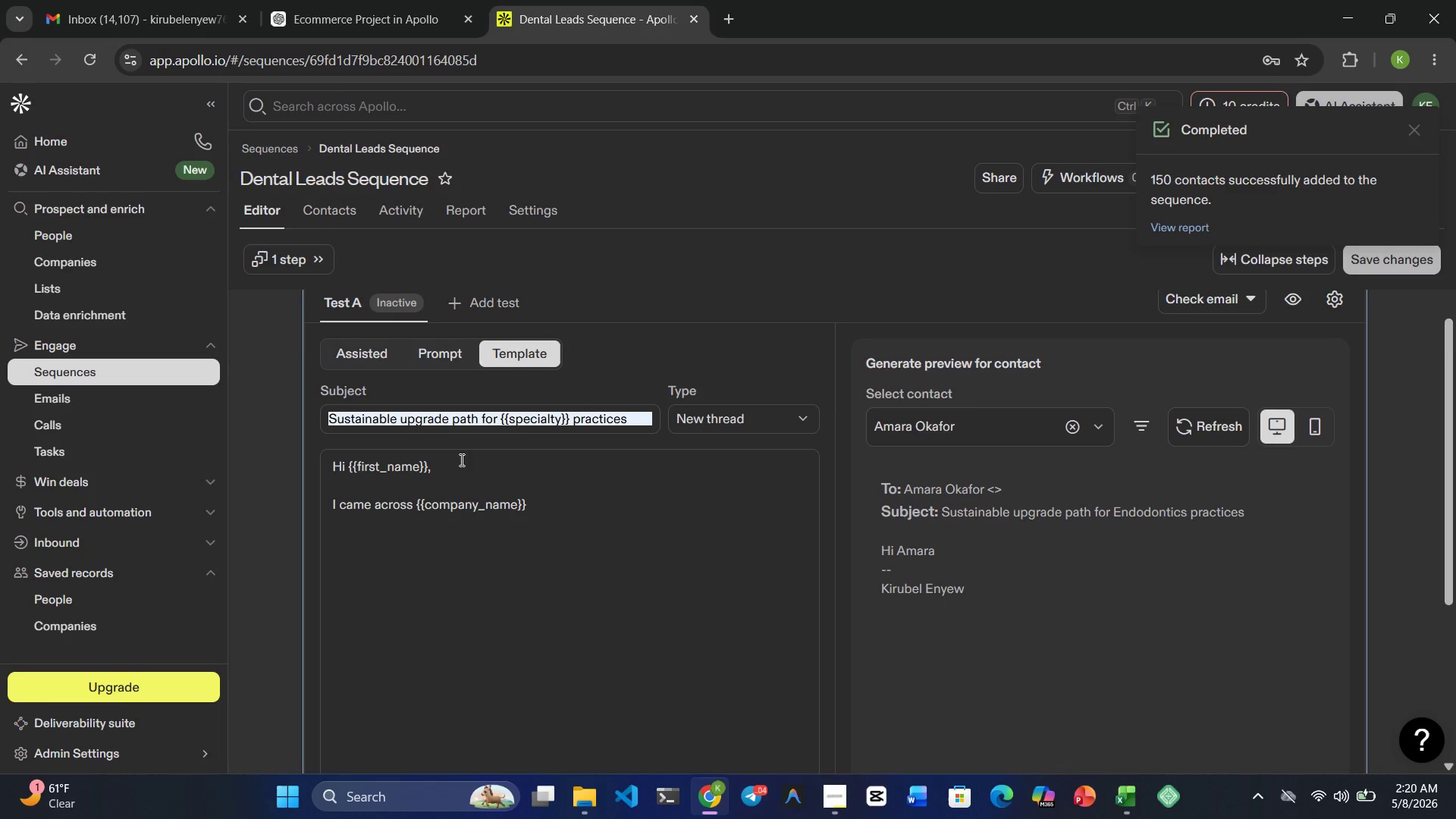 
left_click_drag(start_coordinate=[1107, 586], to_coordinate=[967, 590])
 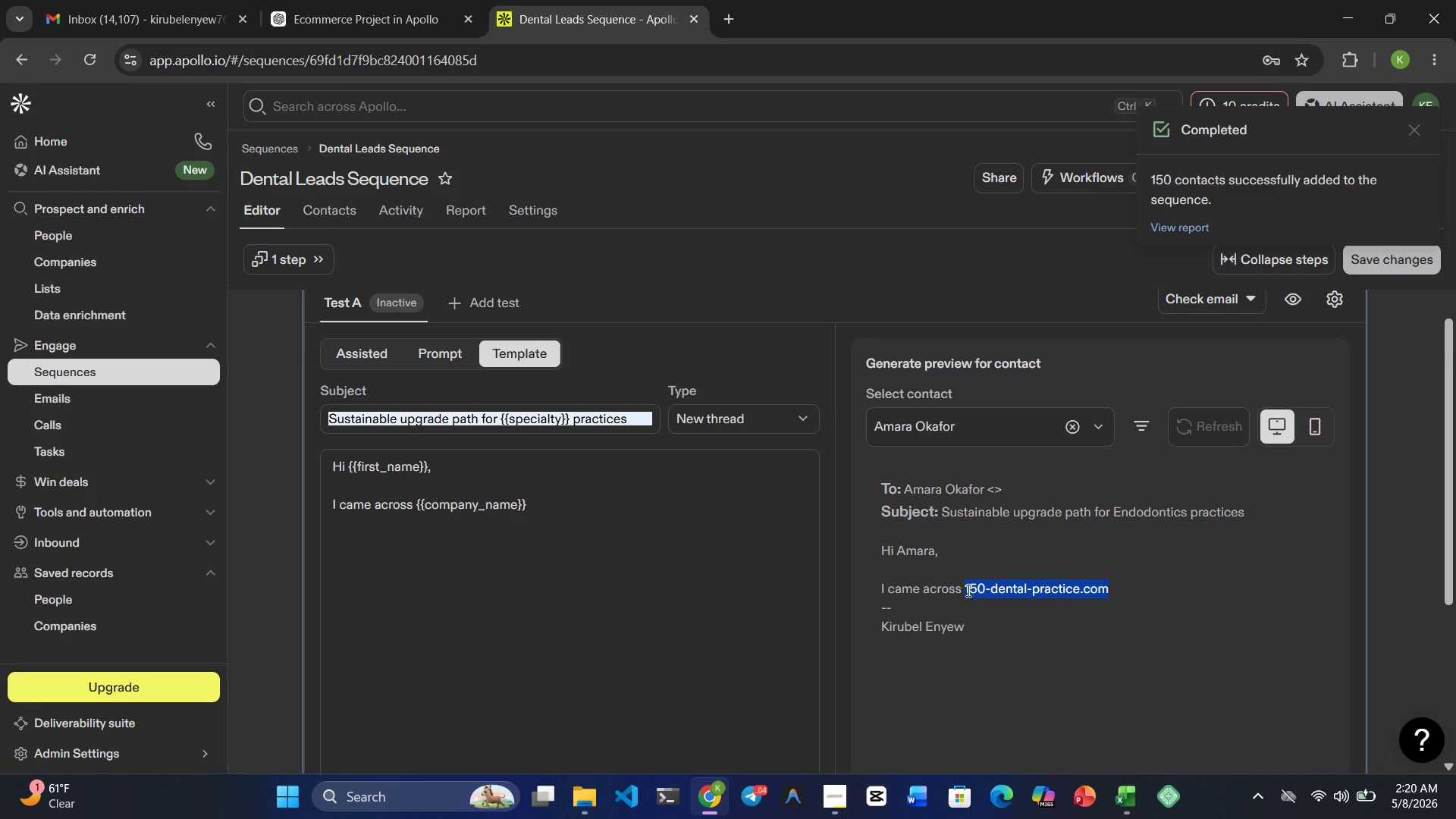 
key(Control+ControlRight)
 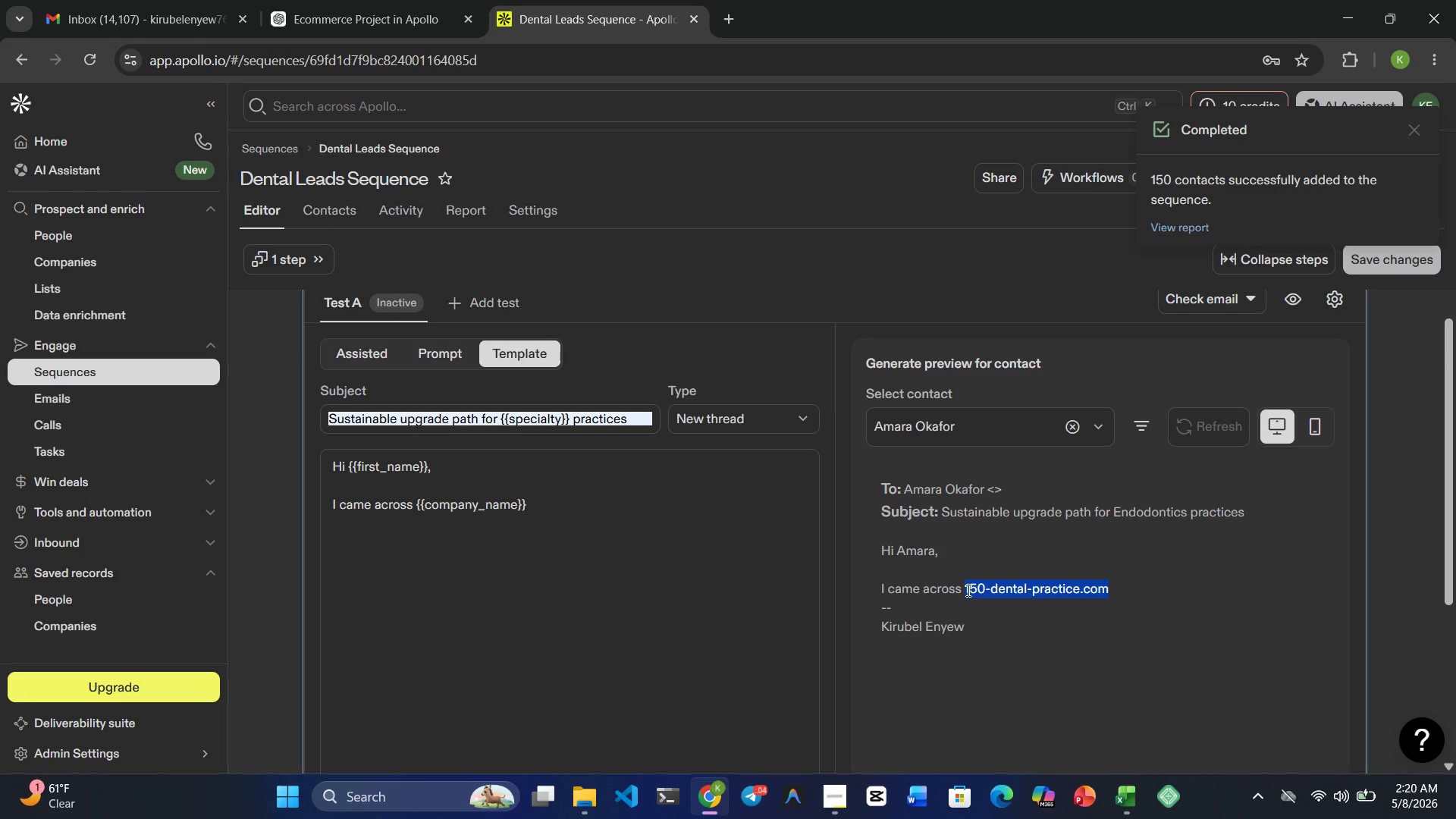 
key(Control+C)
 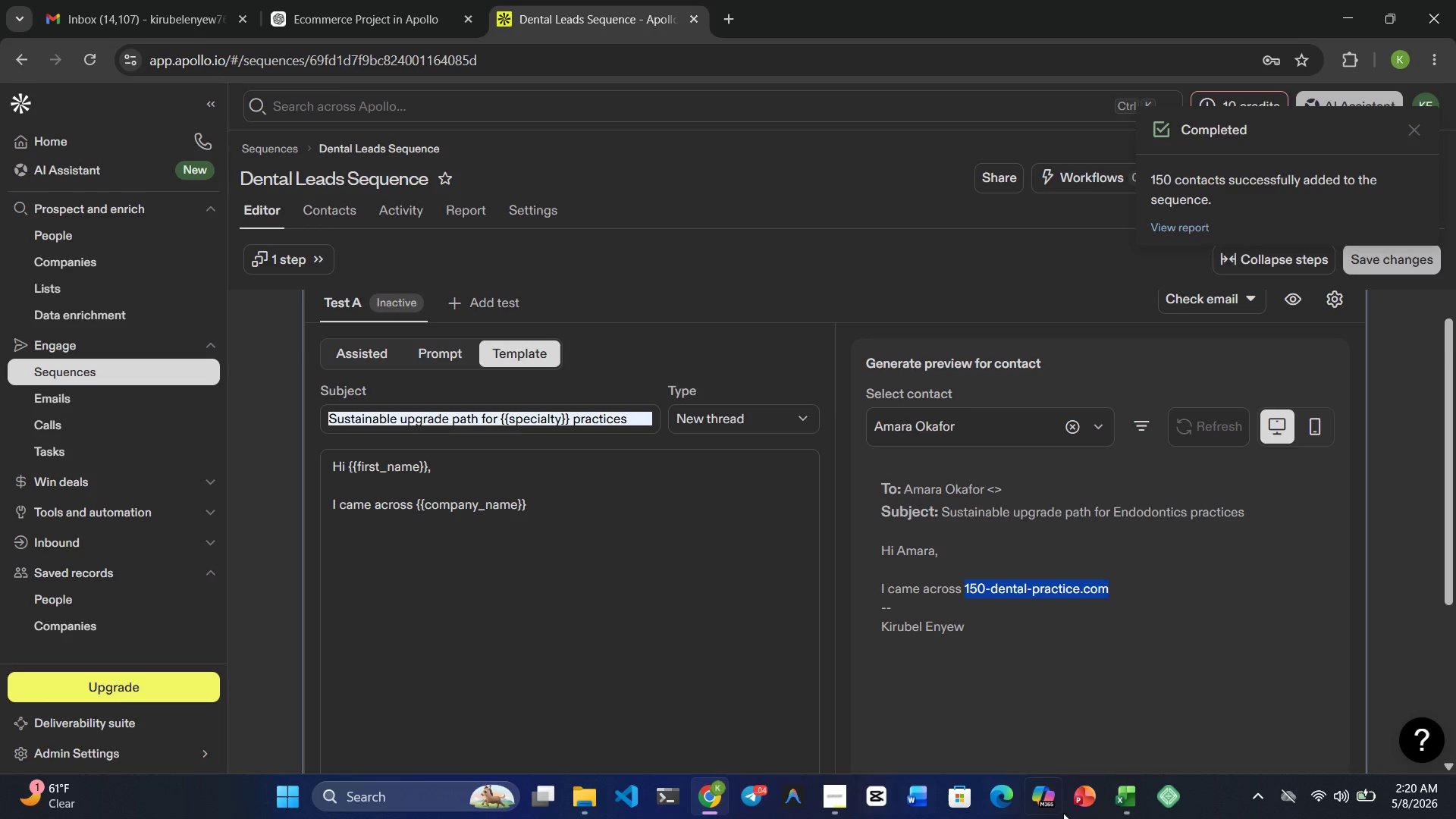 
left_click([1122, 808])
 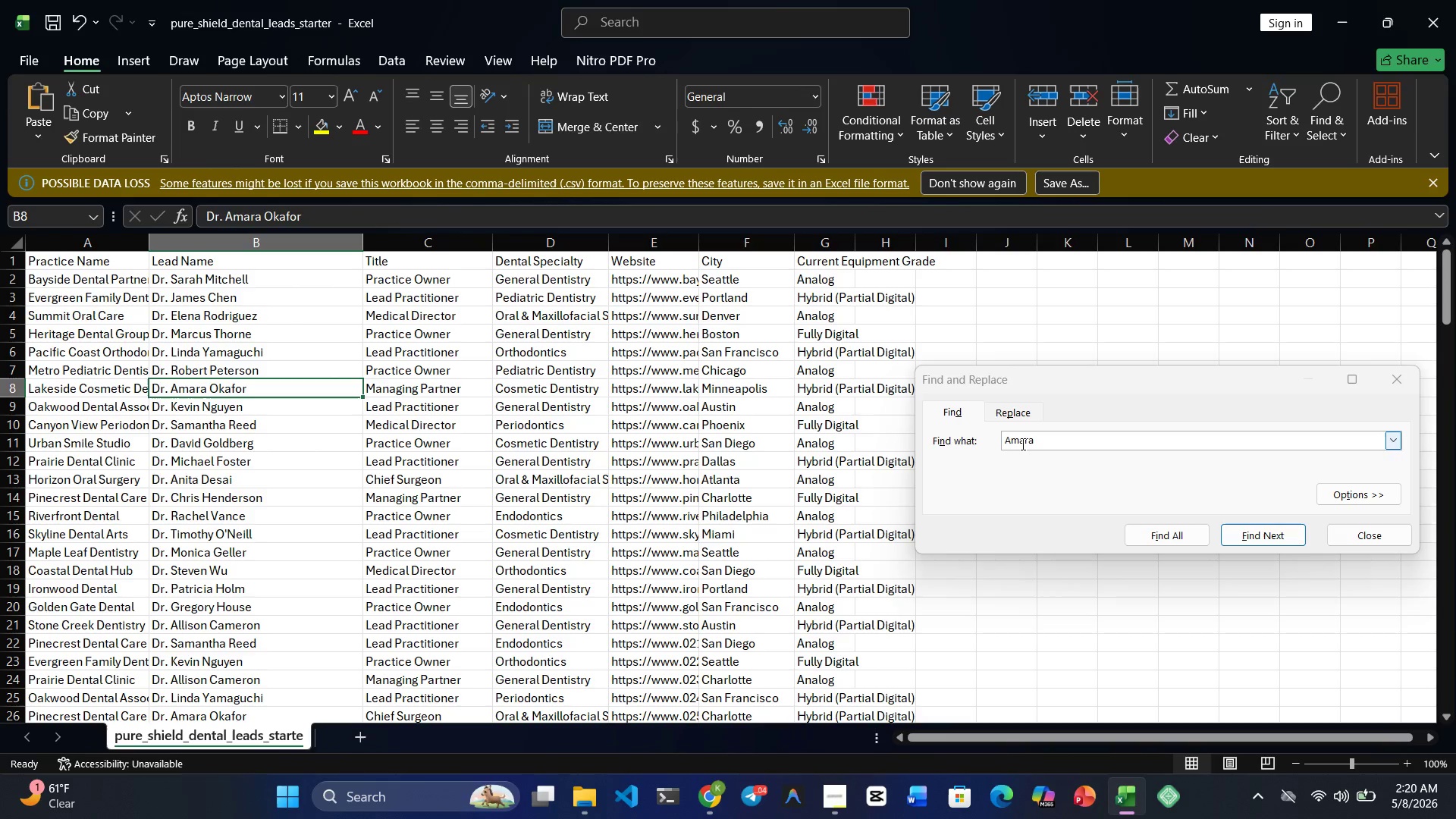 
double_click([1021, 445])
 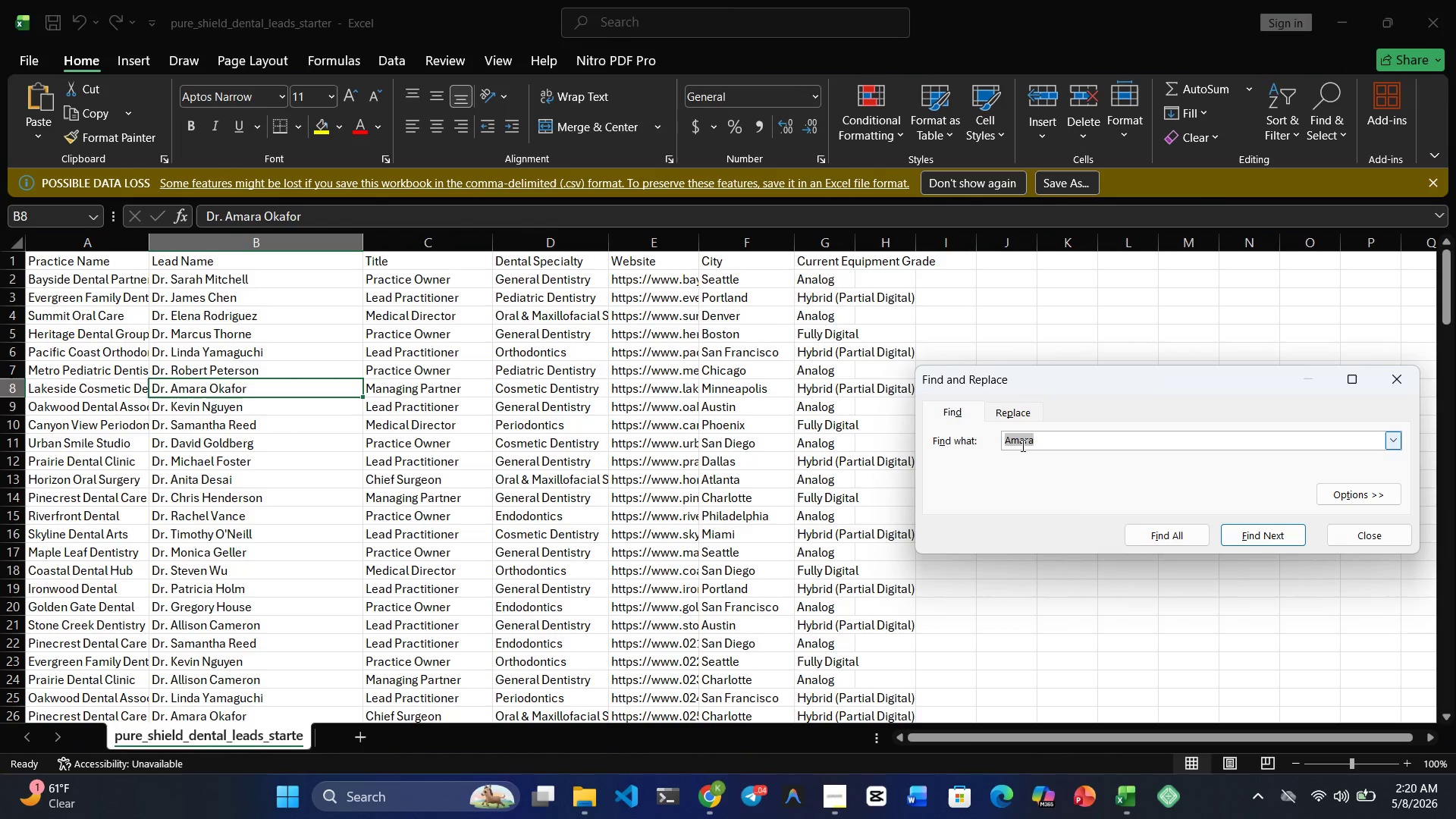 
key(Control+ControlRight)
 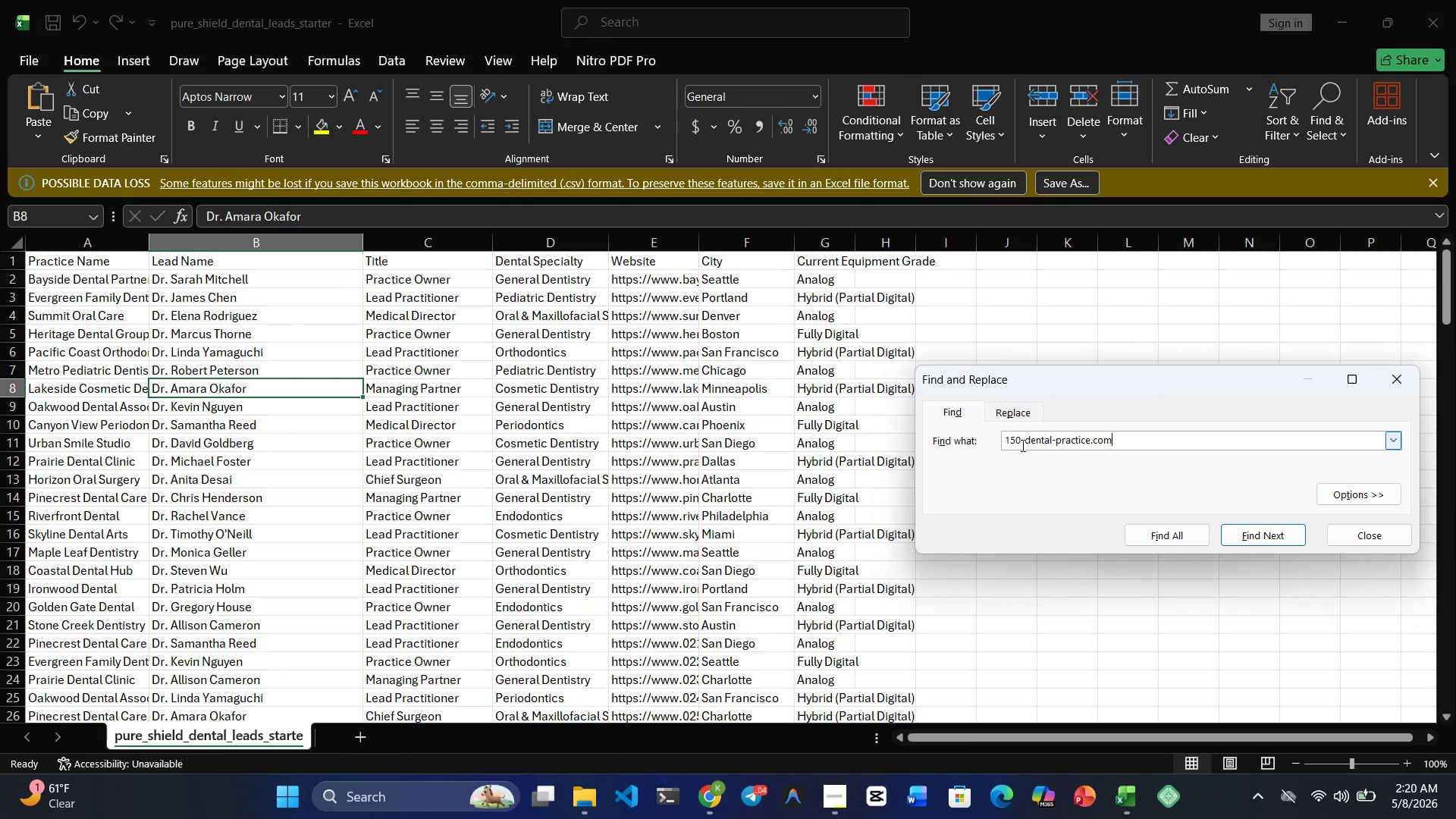 
key(Control+V)
 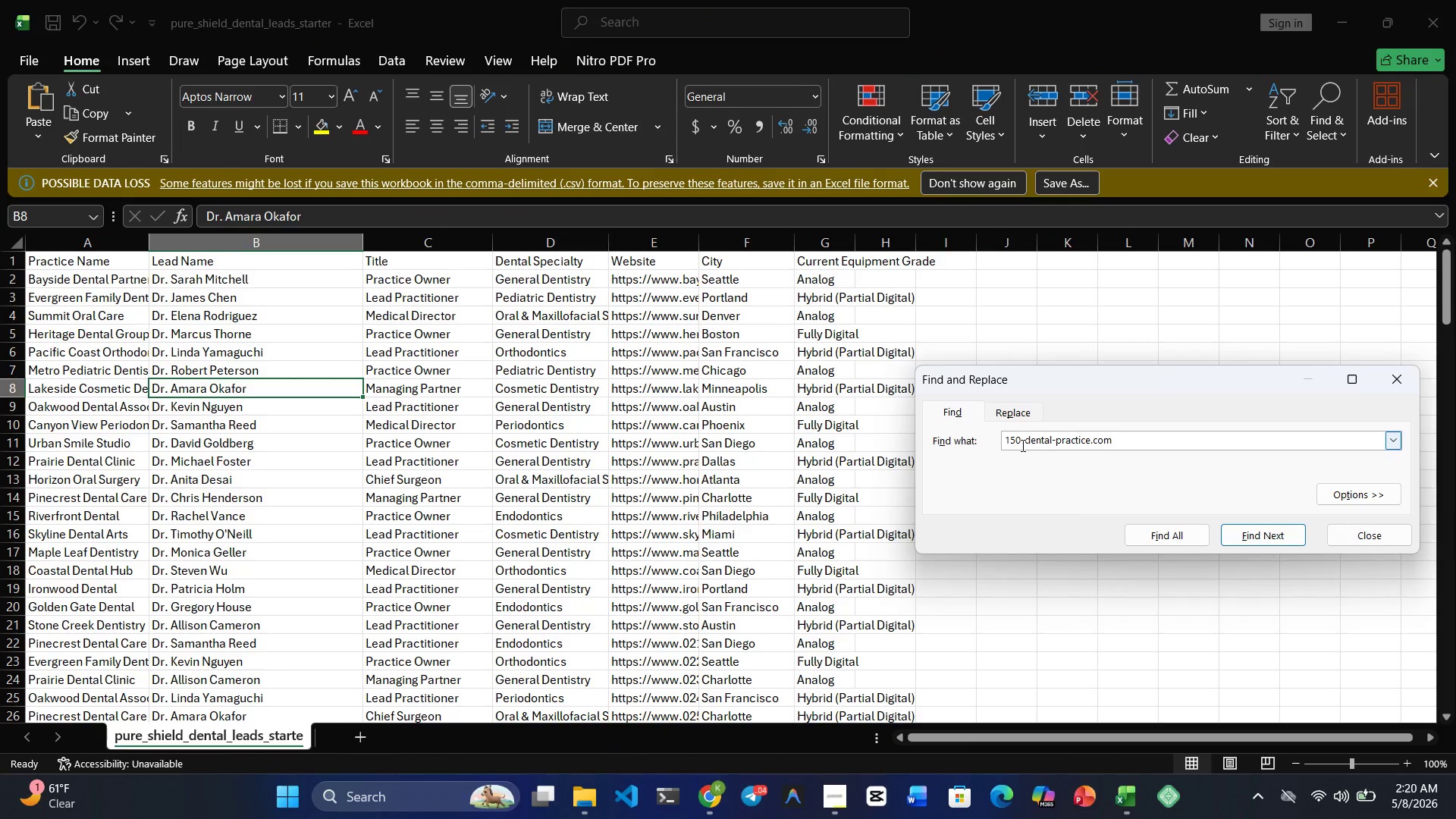 
key(Enter)
 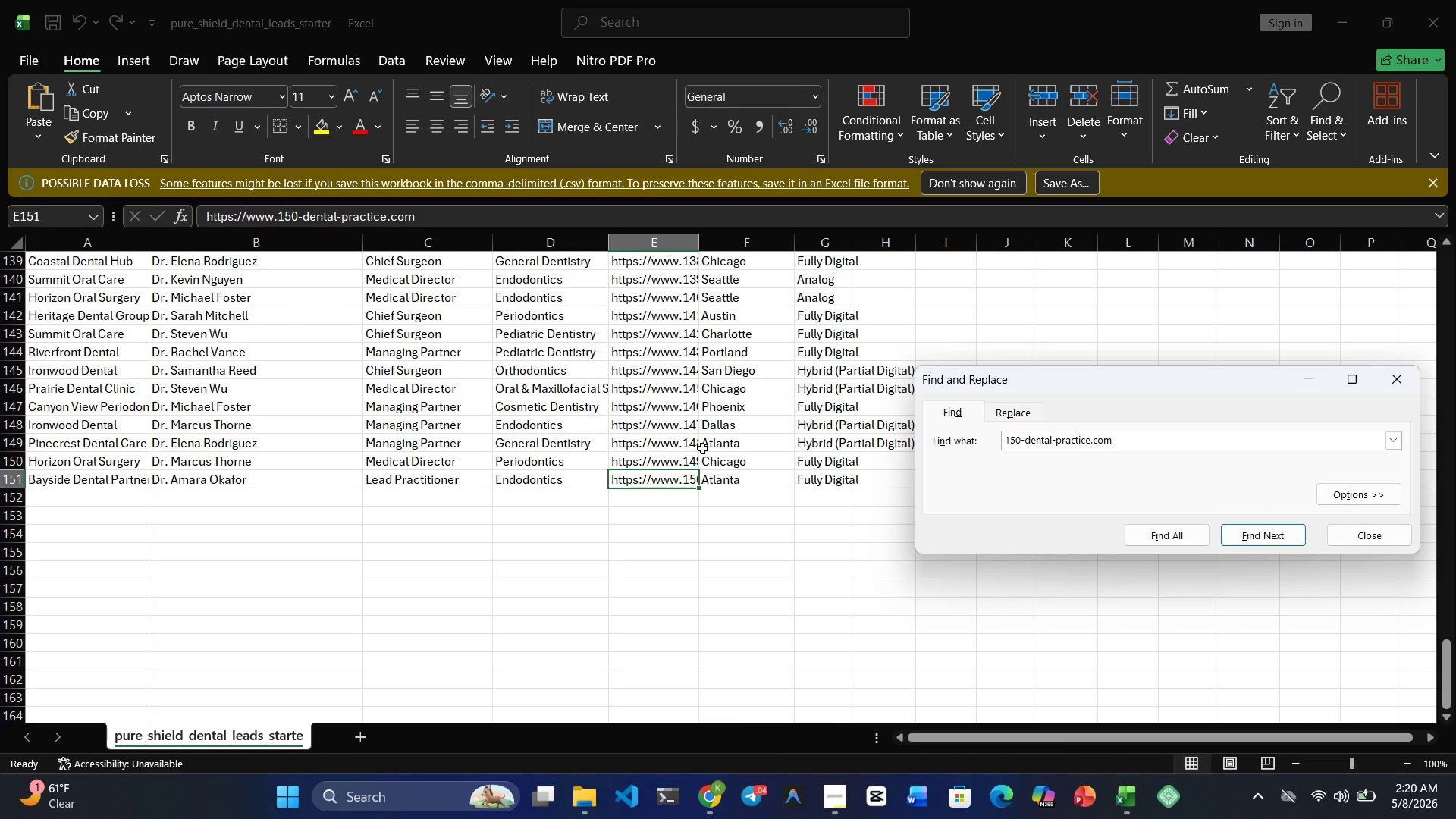 
wait(9.12)
 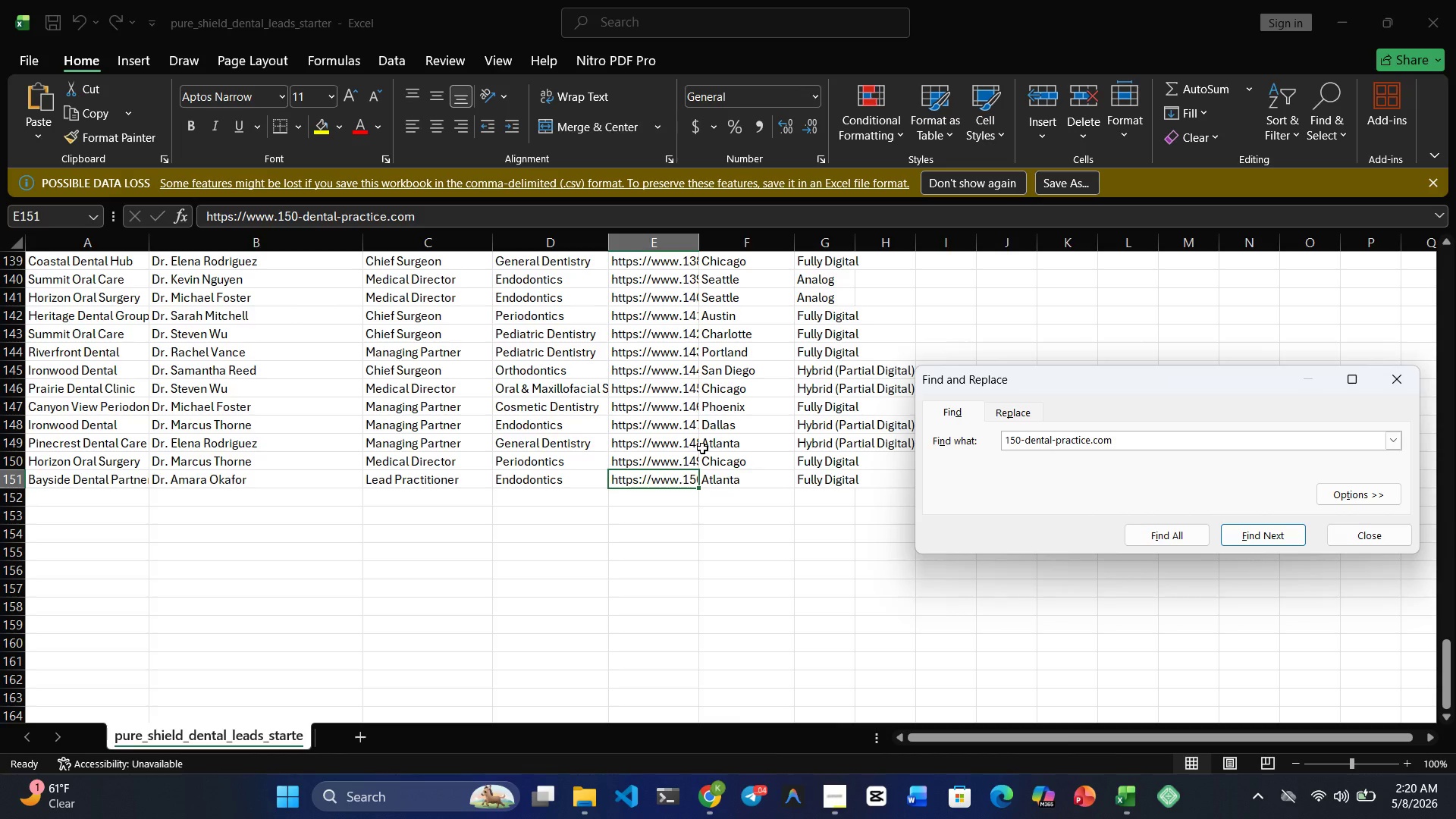 
left_click_drag(start_coordinate=[700, 237], to_coordinate=[774, 247])
 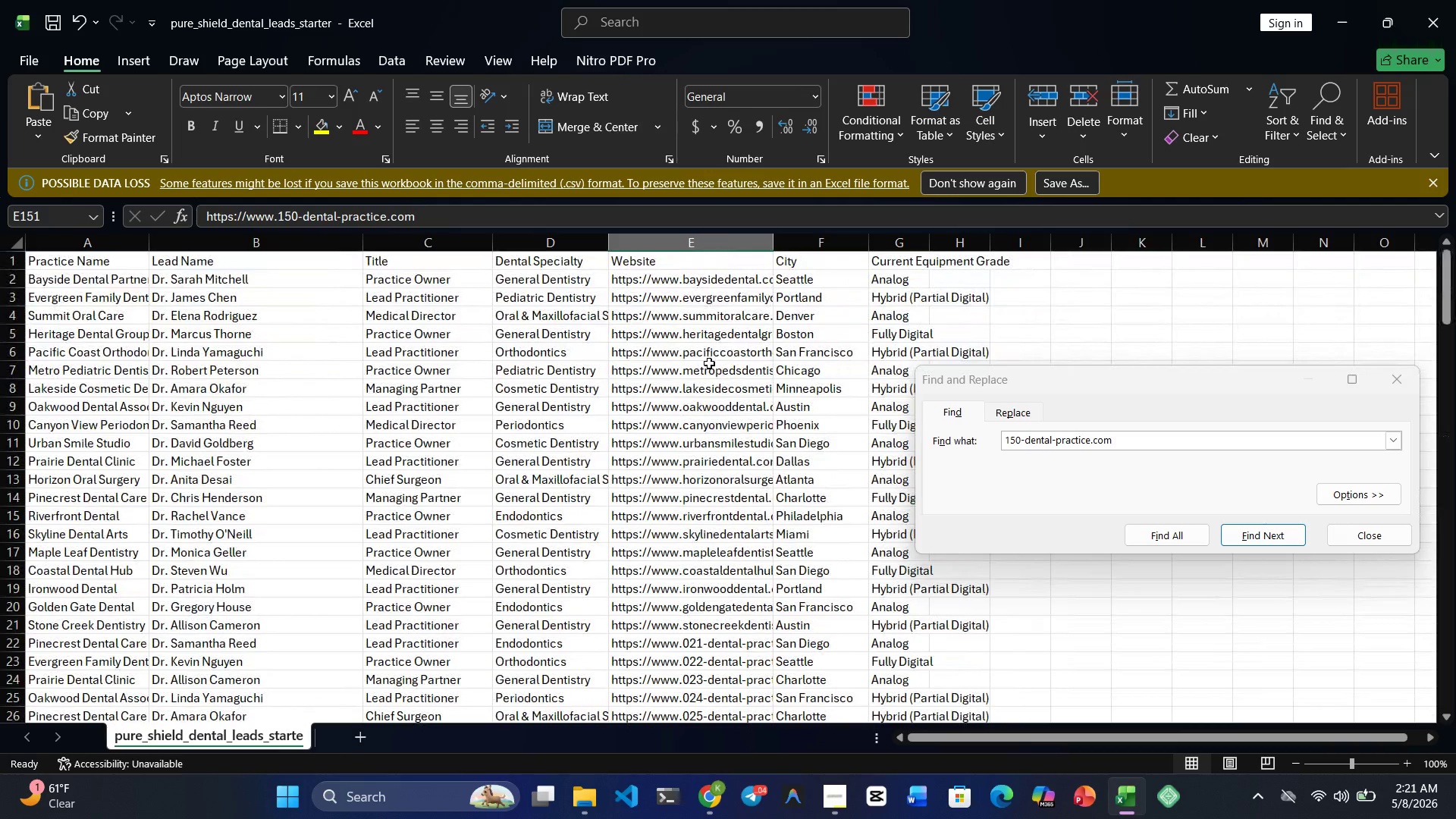 
wait(17.67)
 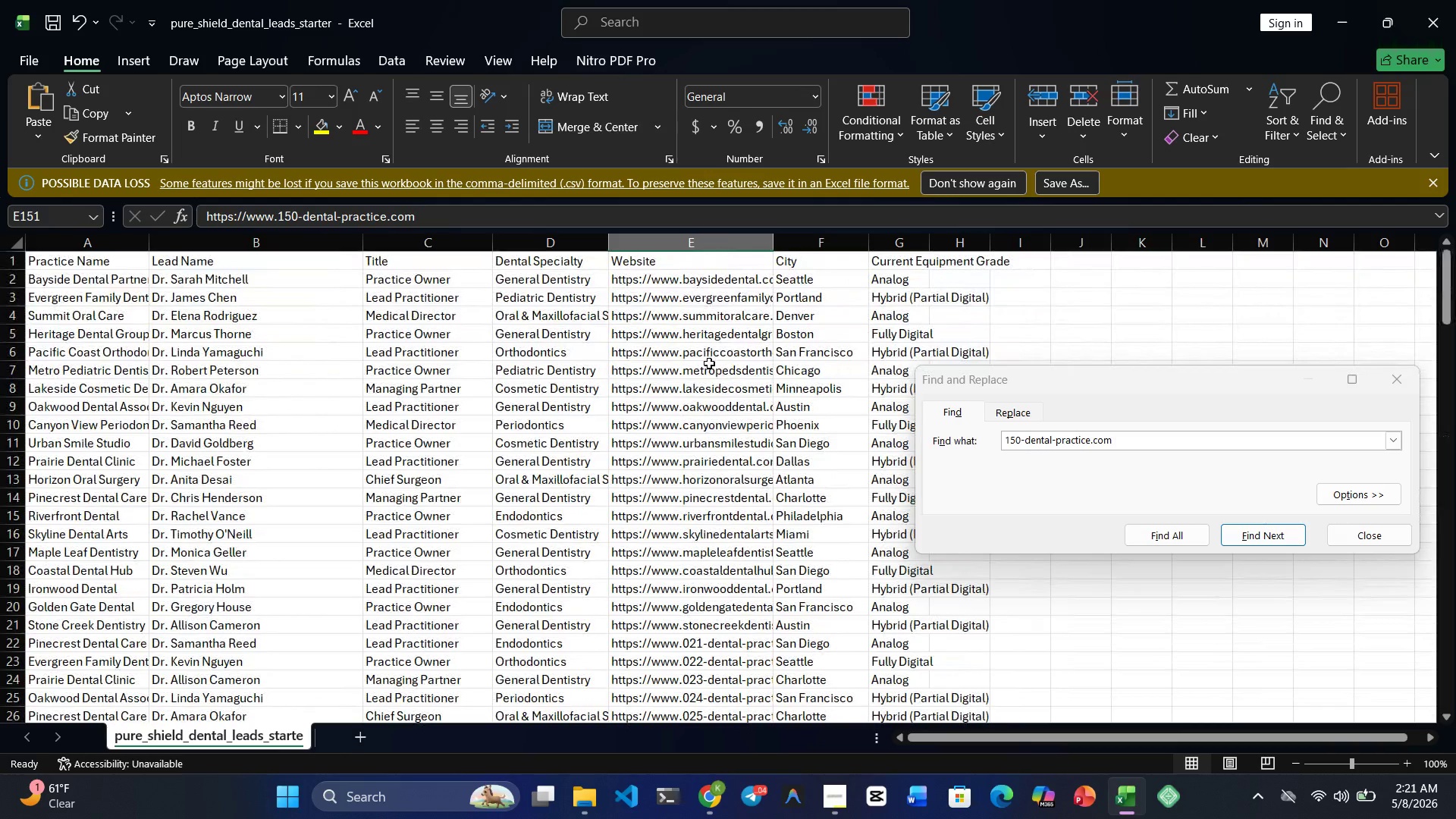 
left_click([699, 810])
 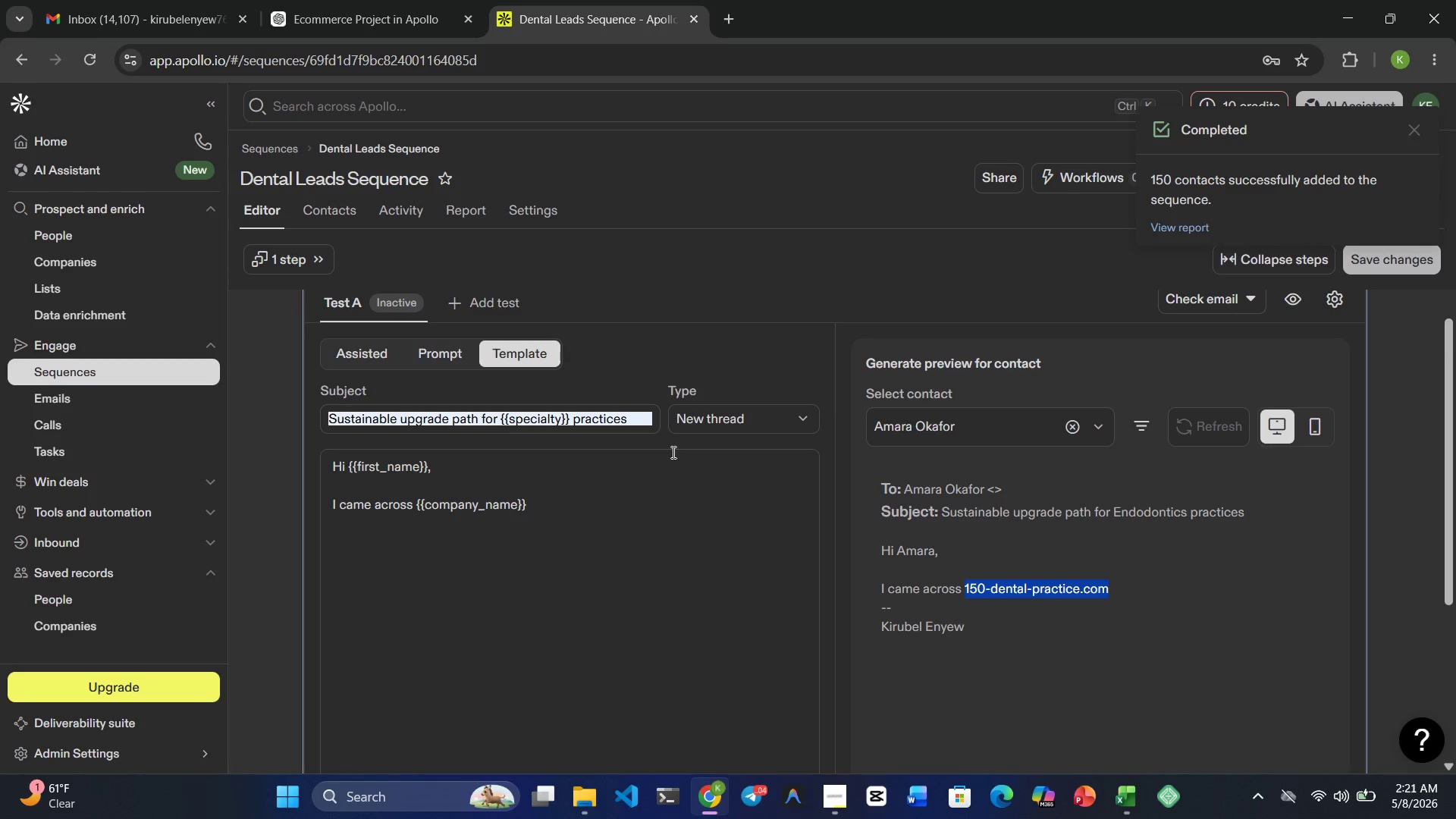 
left_click([573, 520])
 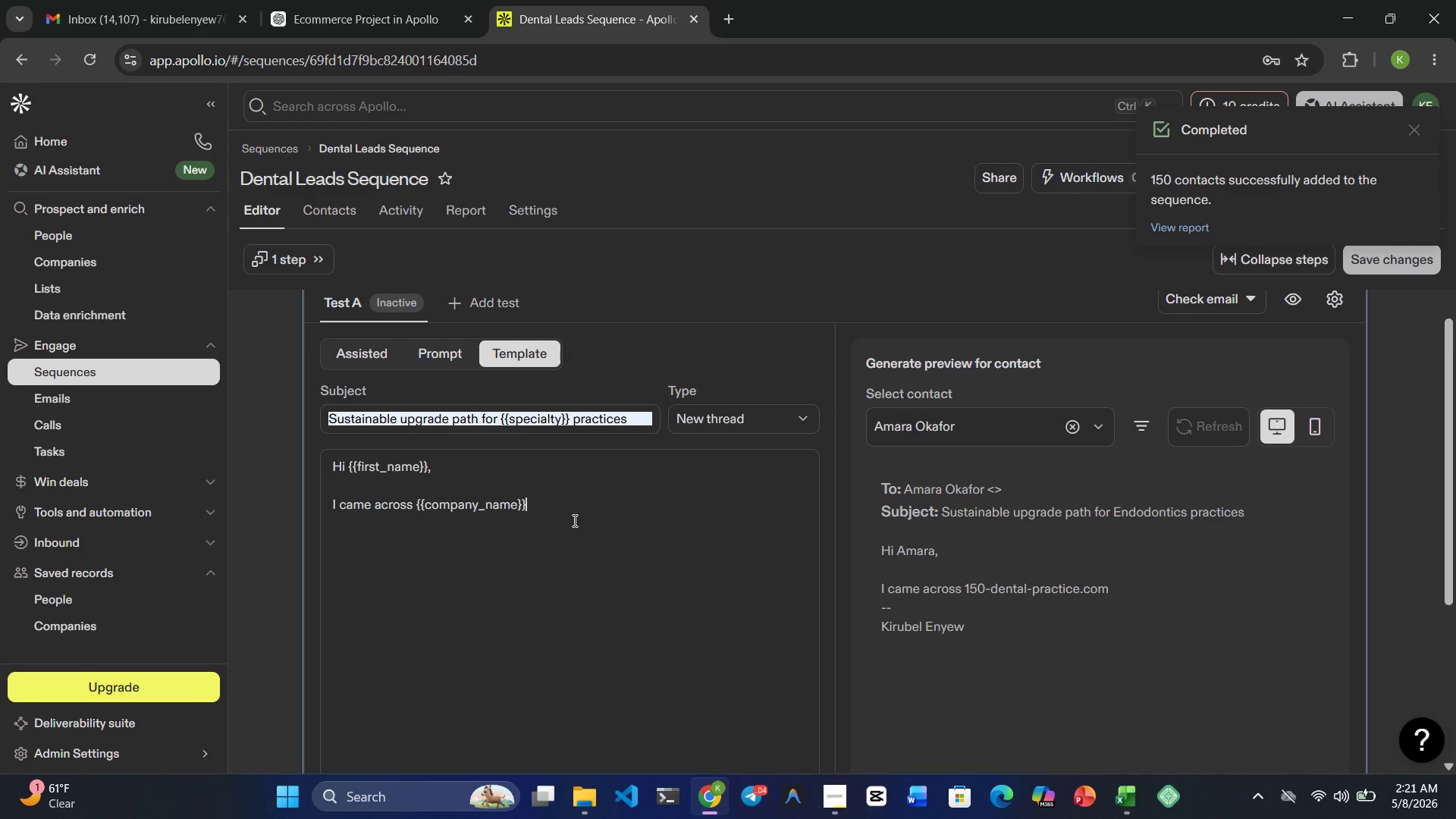 
type( and noi)
key(Backspace)
type(ticed yur network in )
 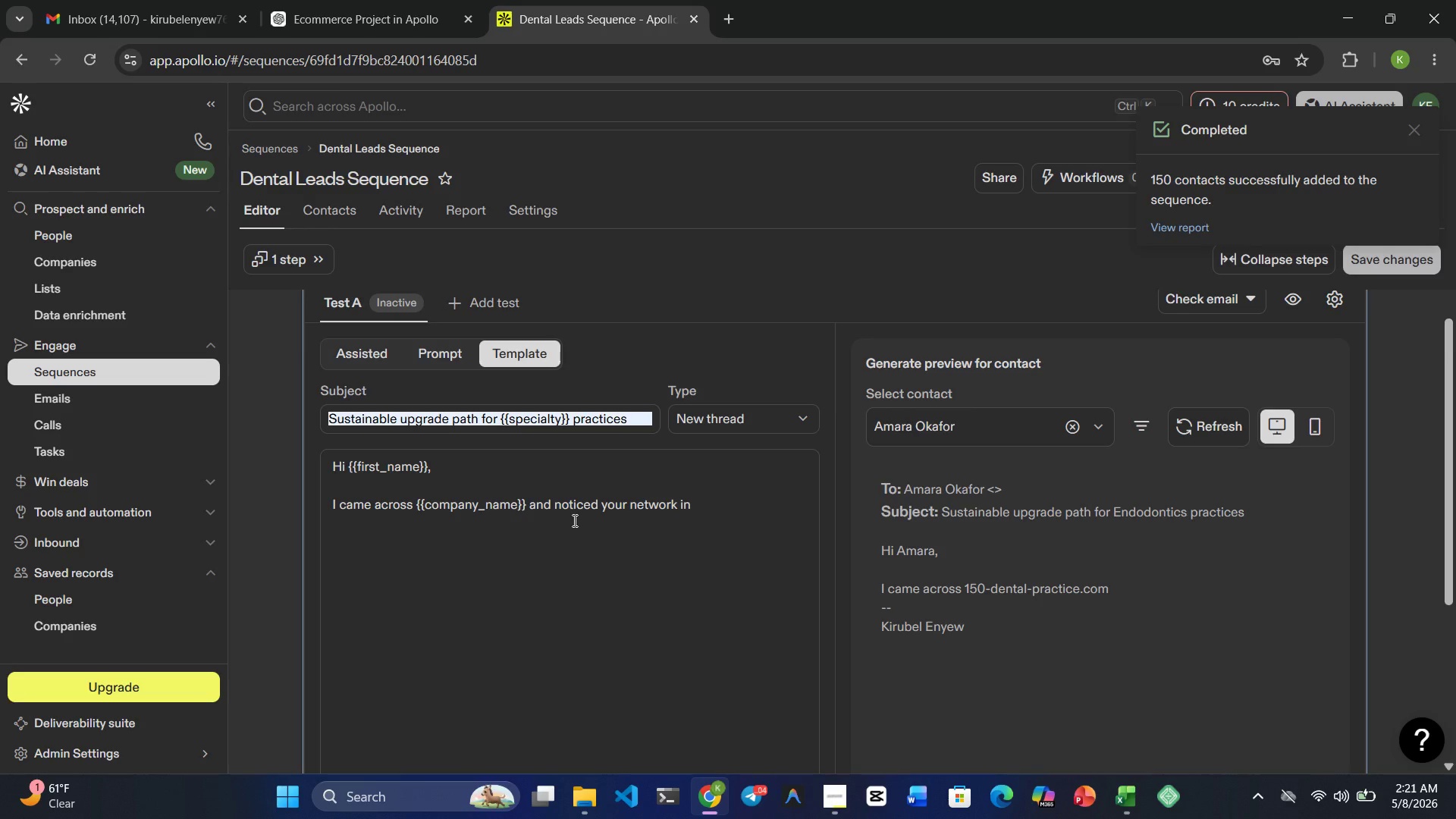 
key(Shift+BracketRight)
 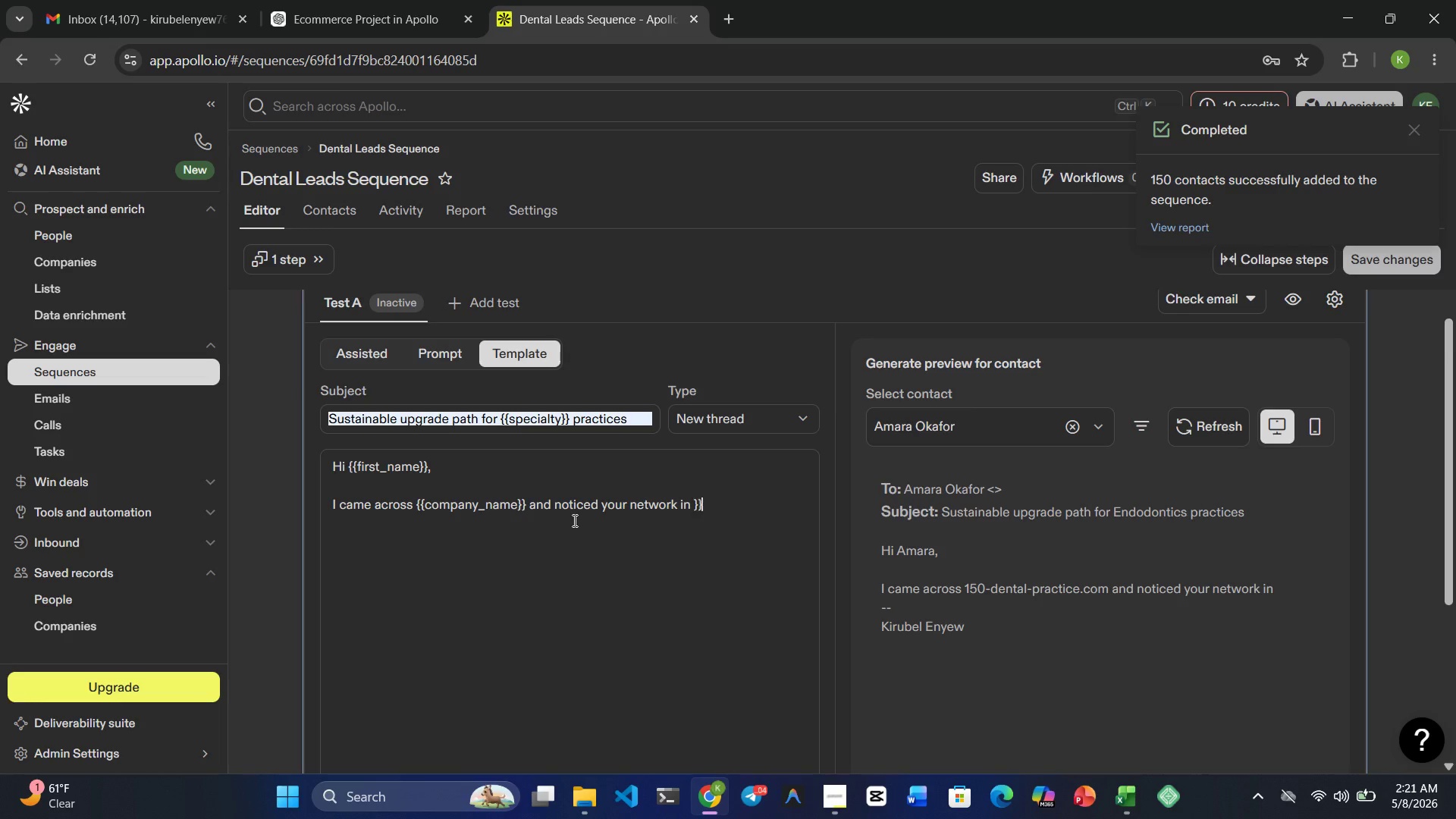 
key(Shift+BracketRight)
 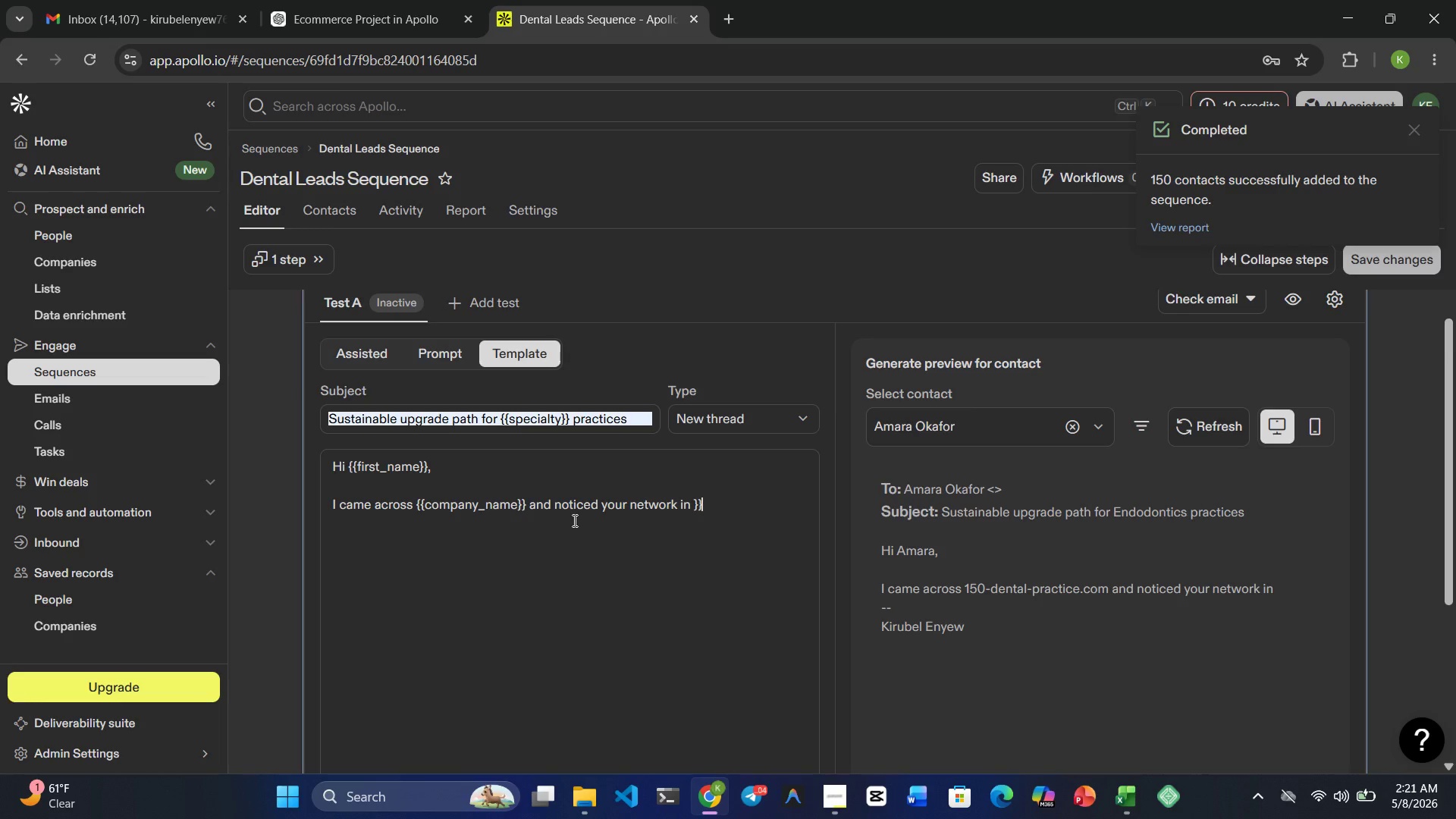 
key(ArrowLeft)
 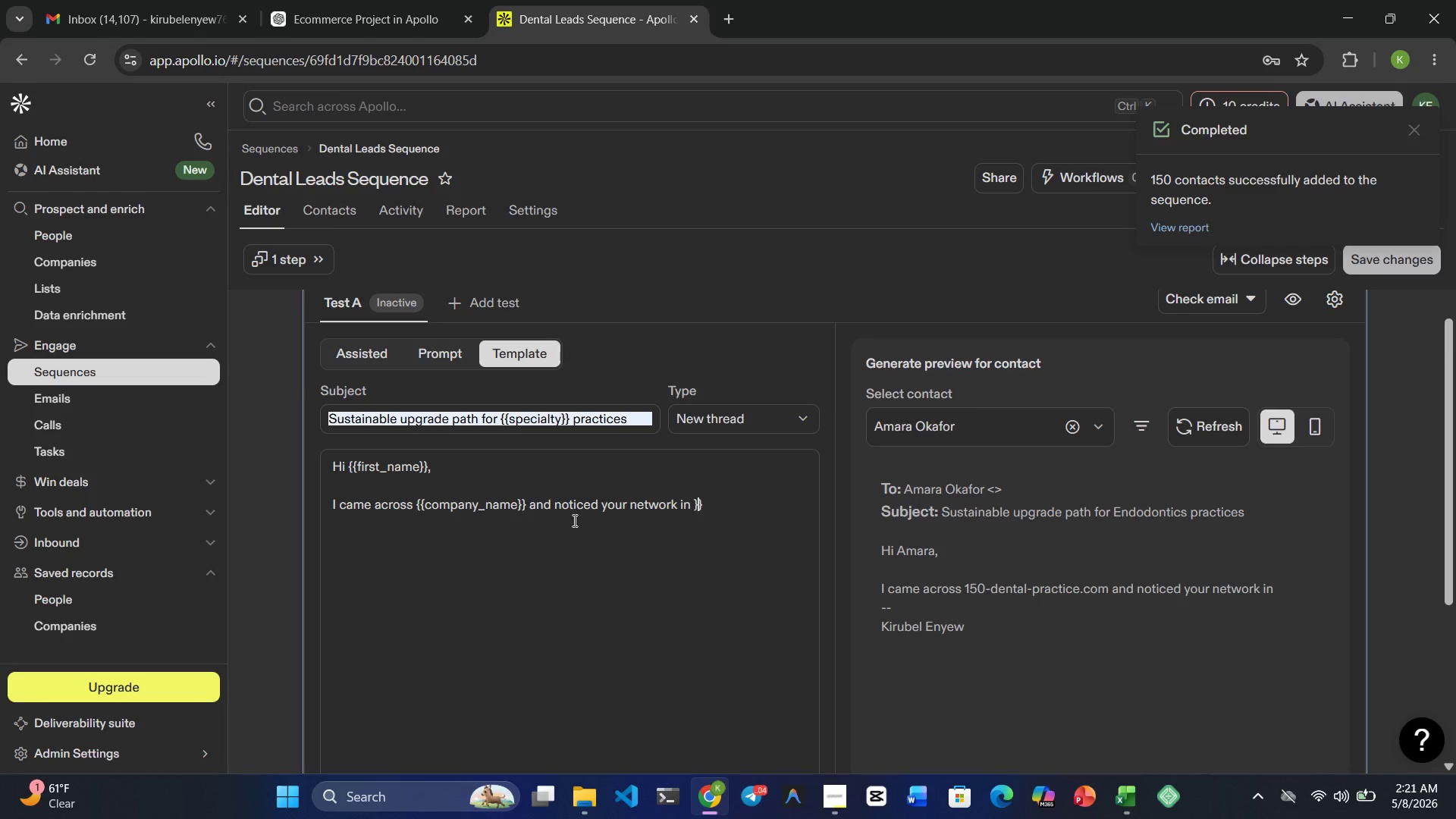 
key(ArrowLeft)
 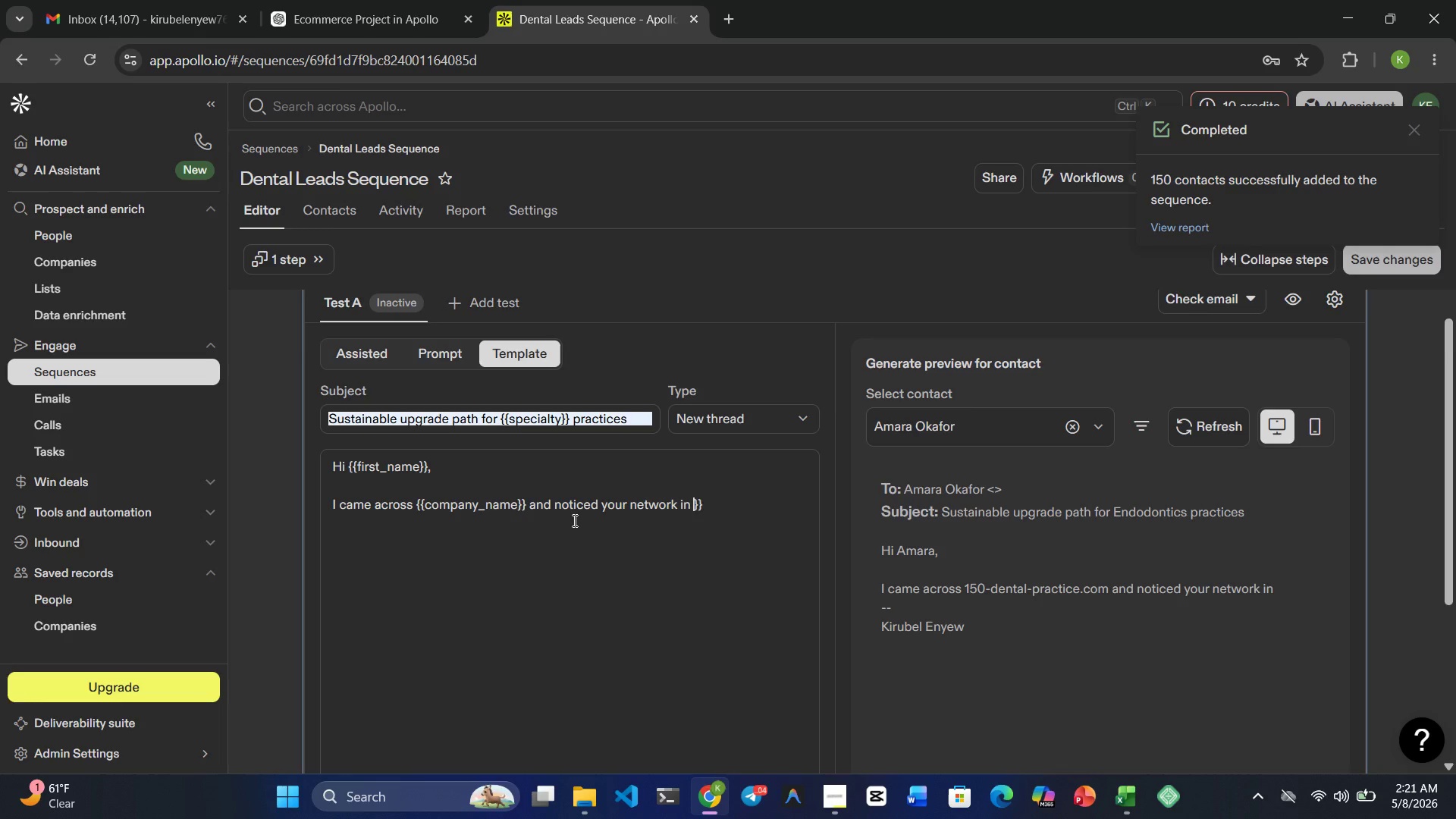 
type({{speciality)
 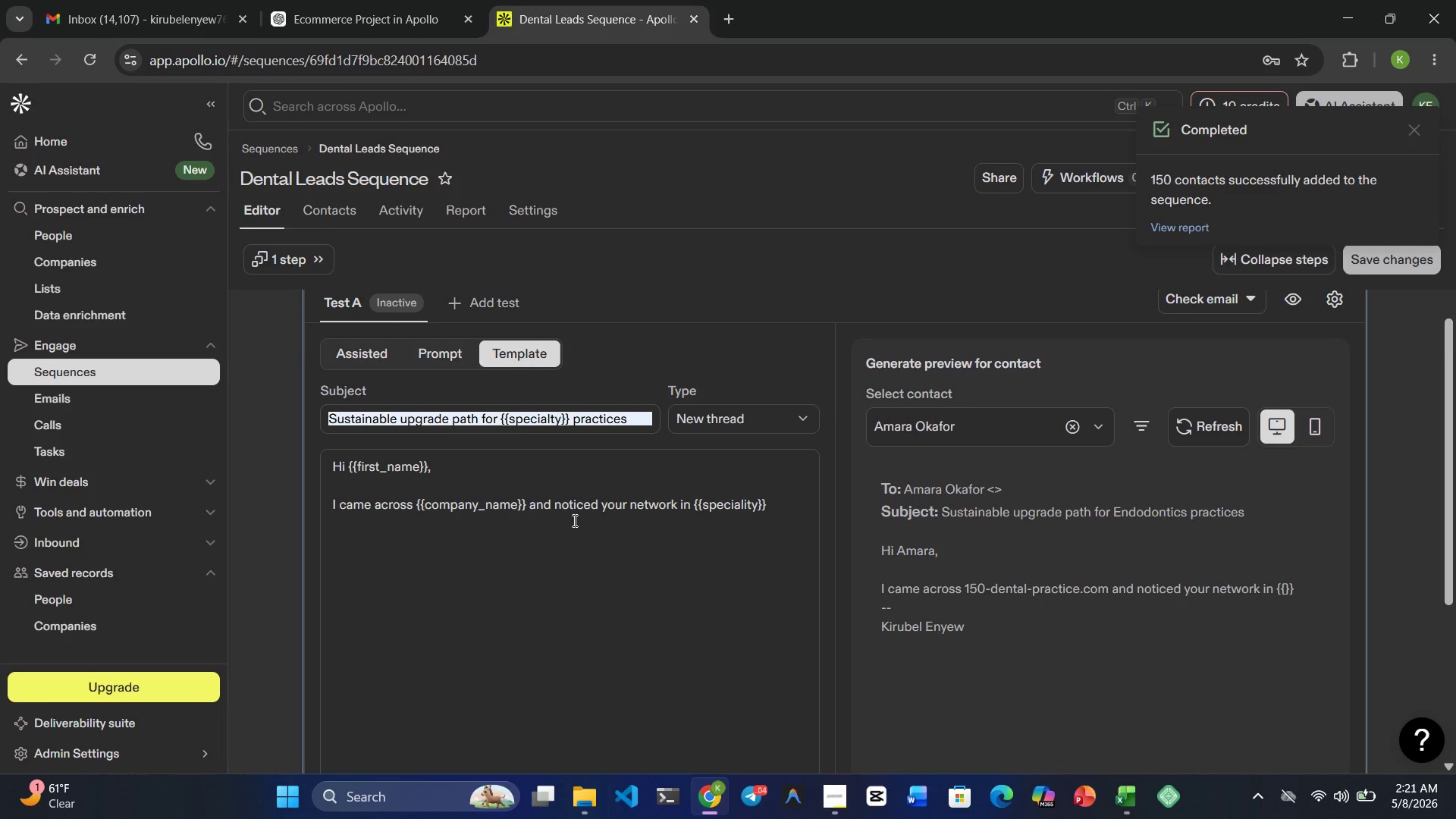 
key(ArrowRight)
 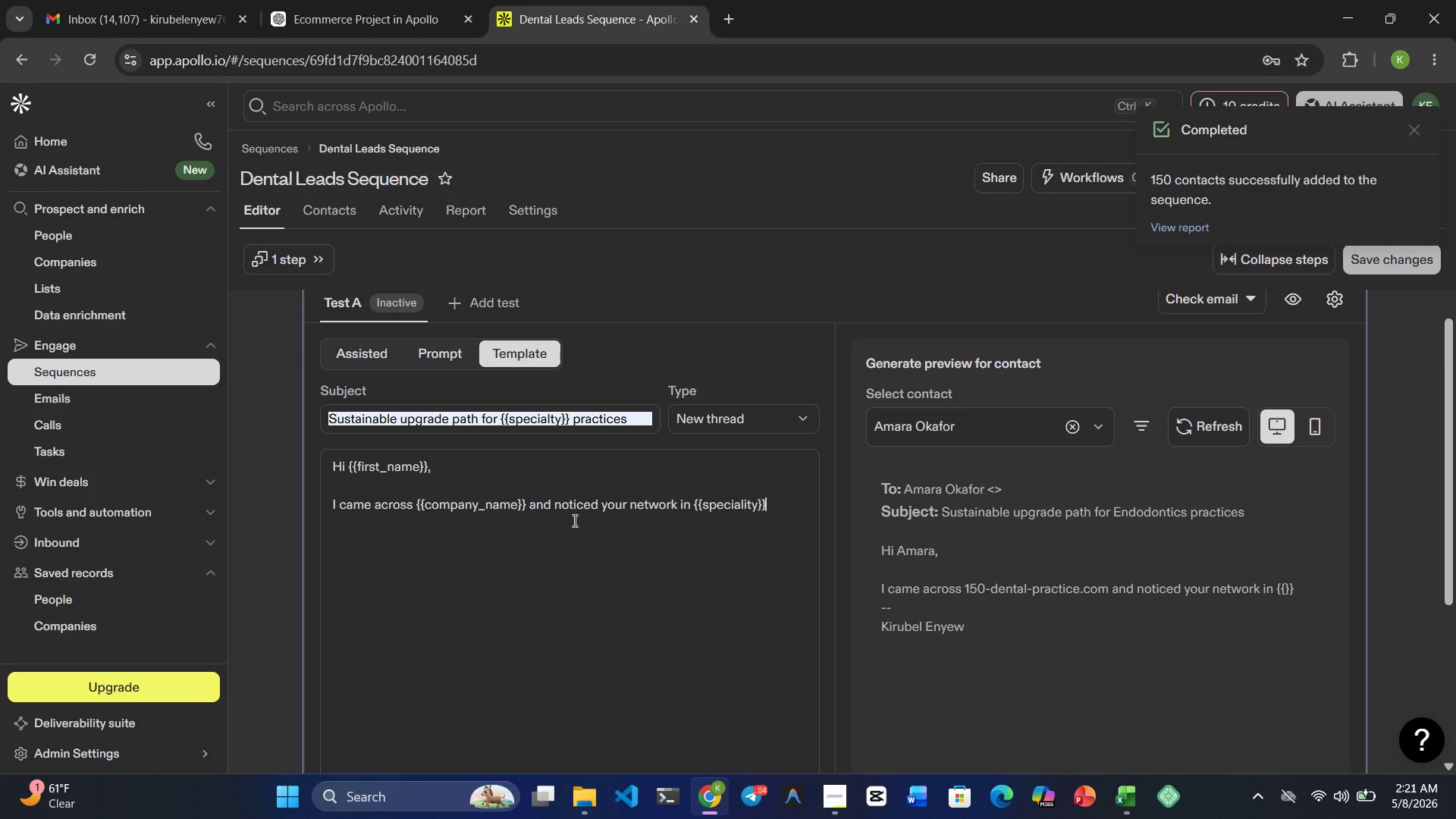 
key(ArrowRight)
 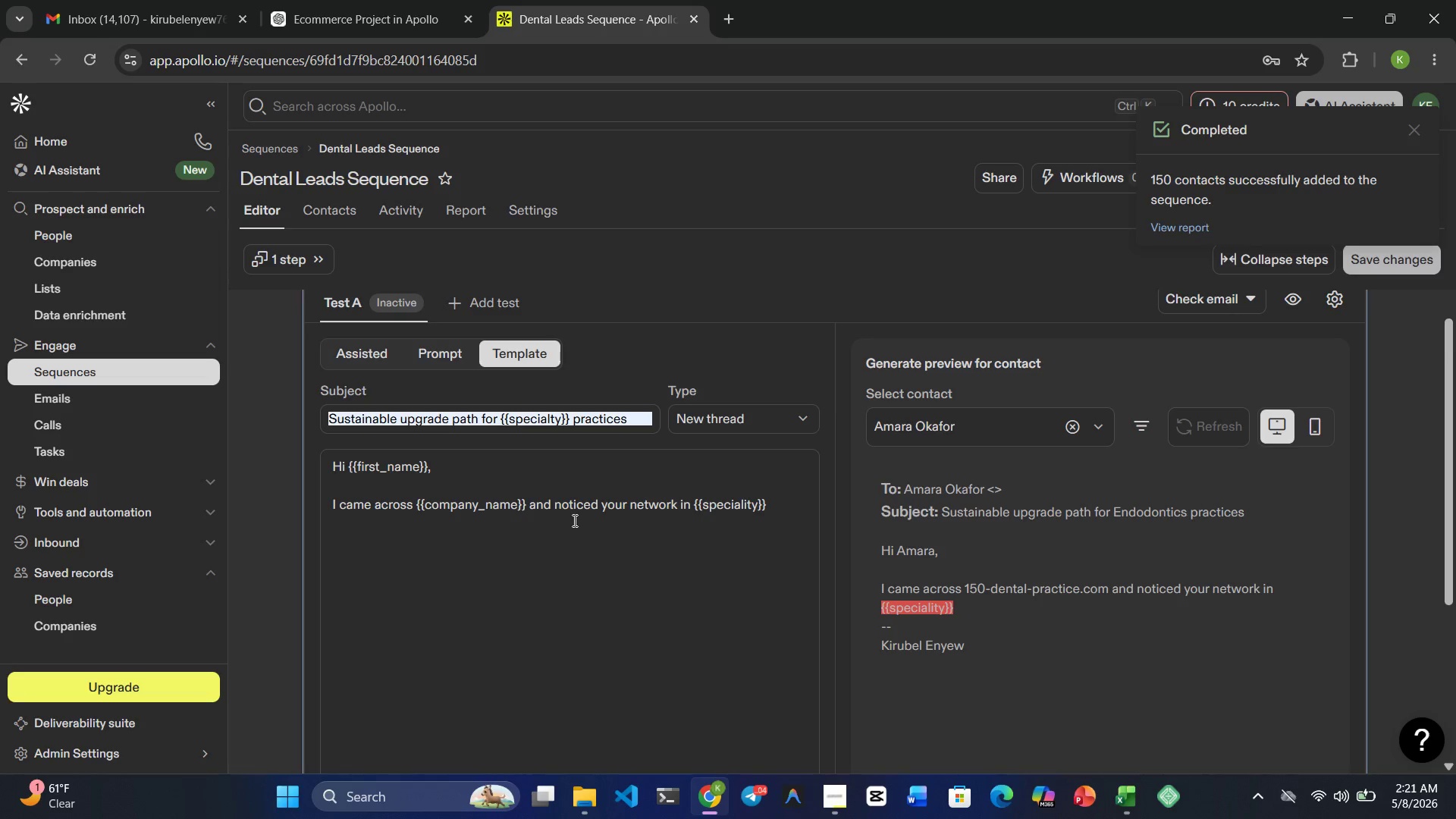 
key(ArrowLeft)
 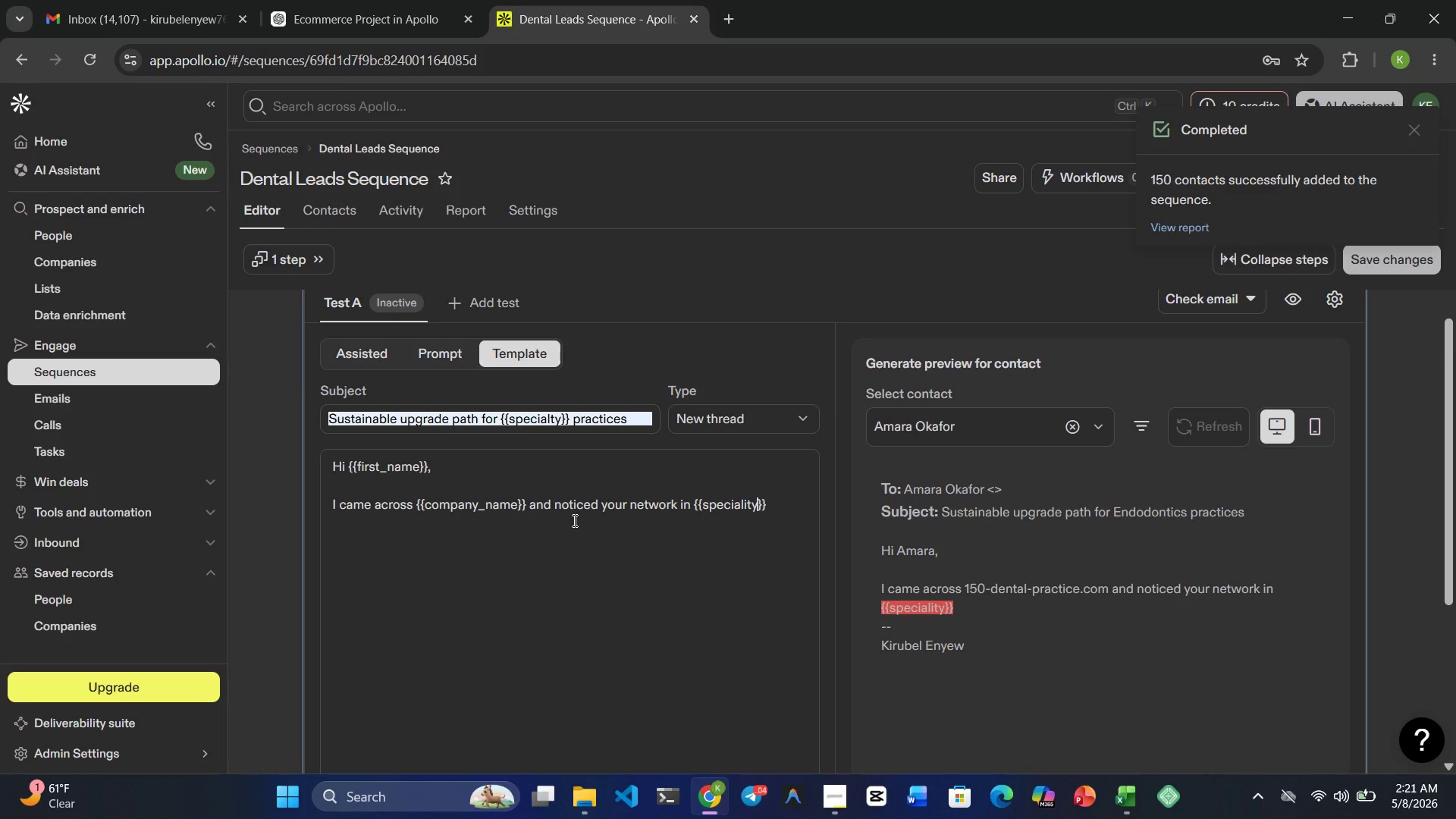 
key(ArrowLeft)
 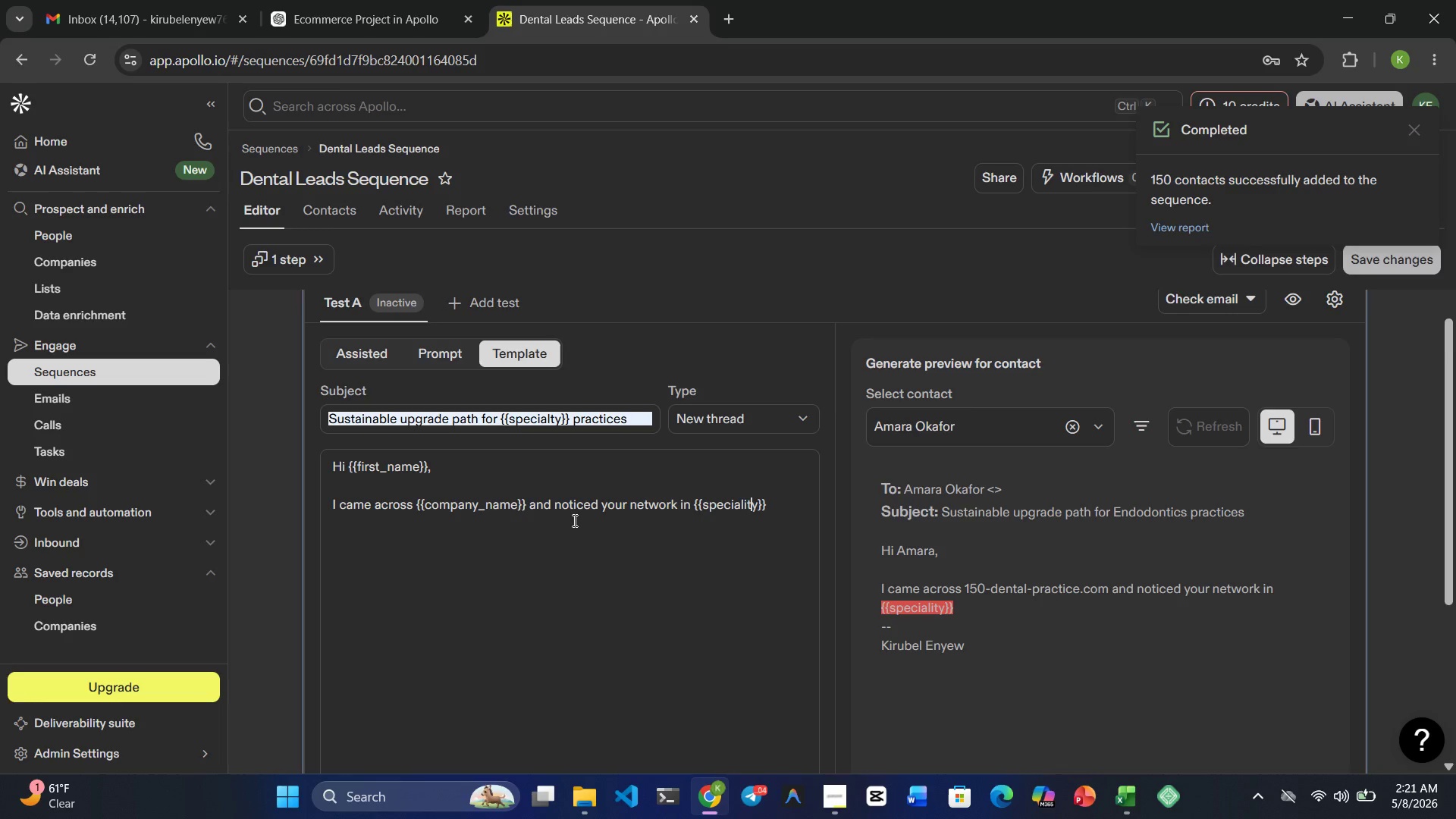 
key(ArrowLeft)
 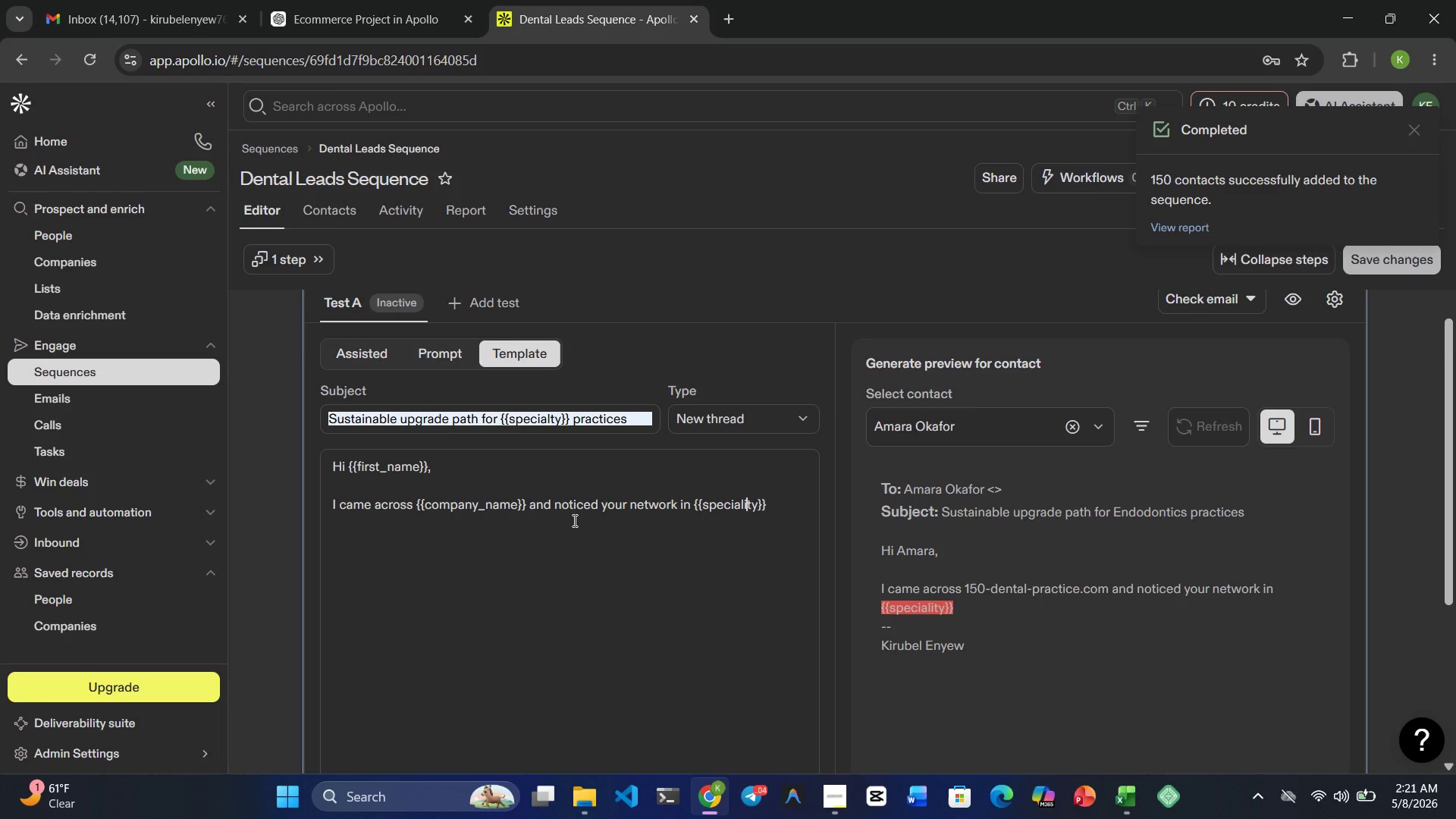 
key(ArrowLeft)
 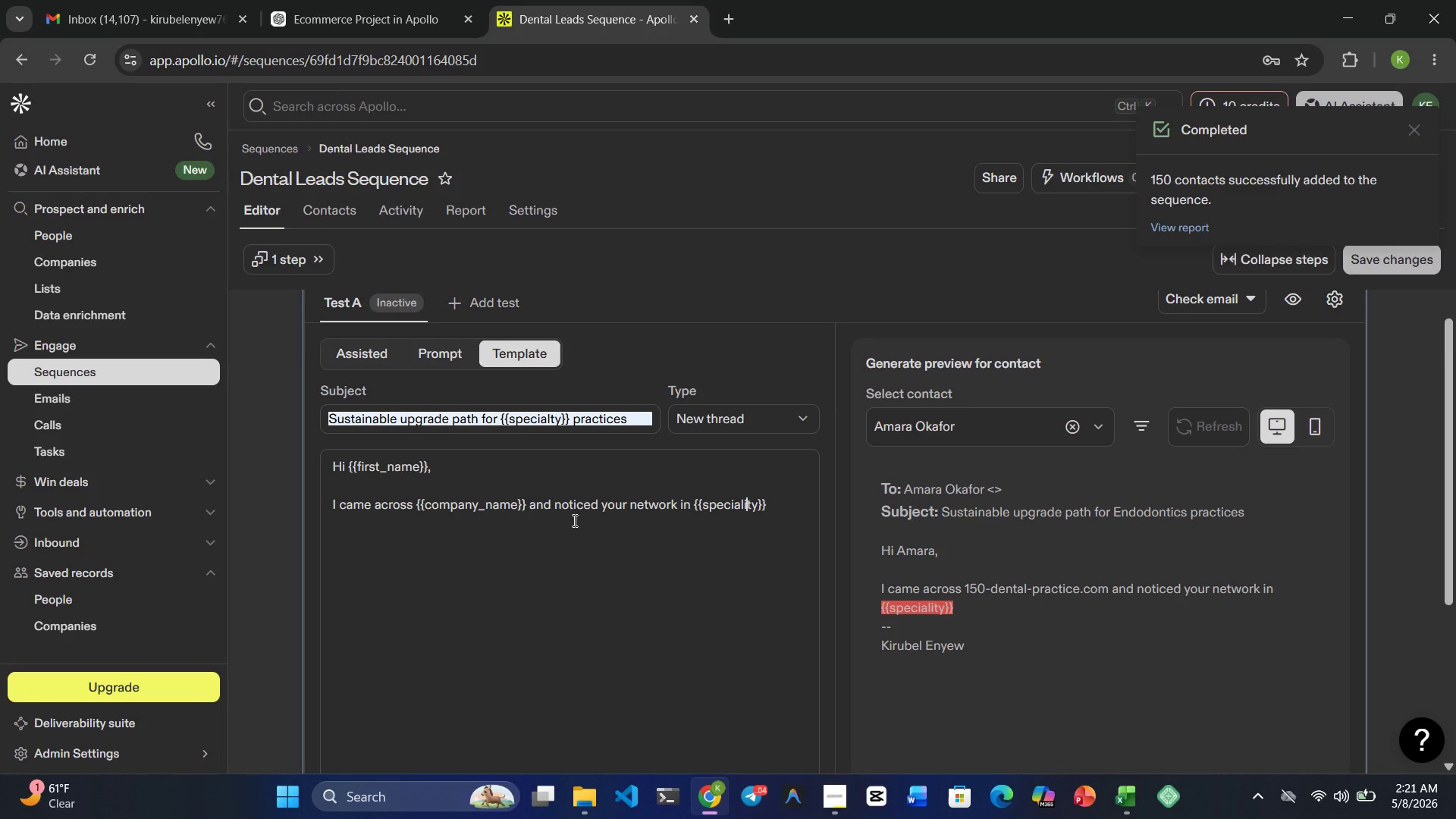 
key(Backspace)
 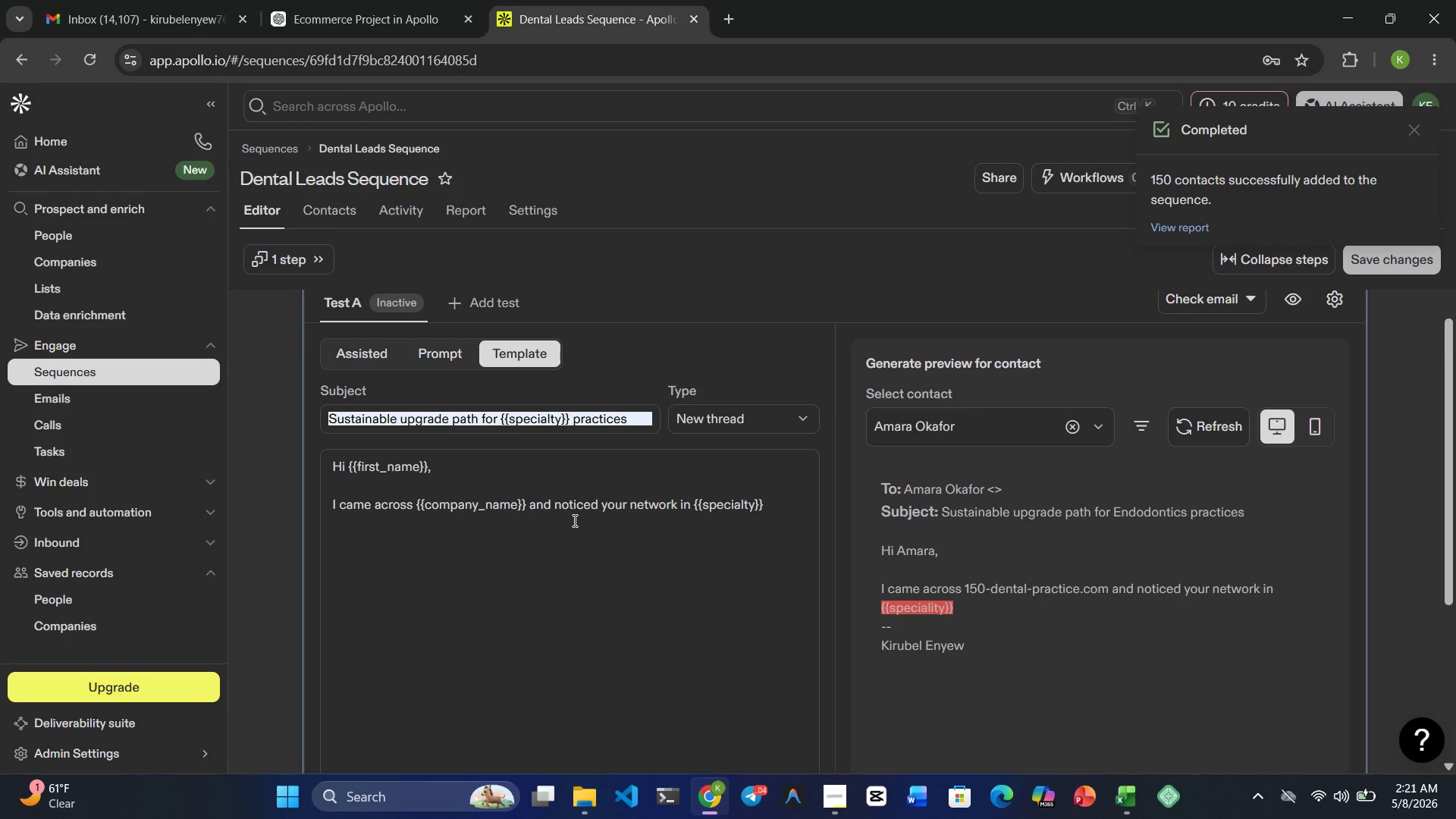 
key(ArrowRight)
 